 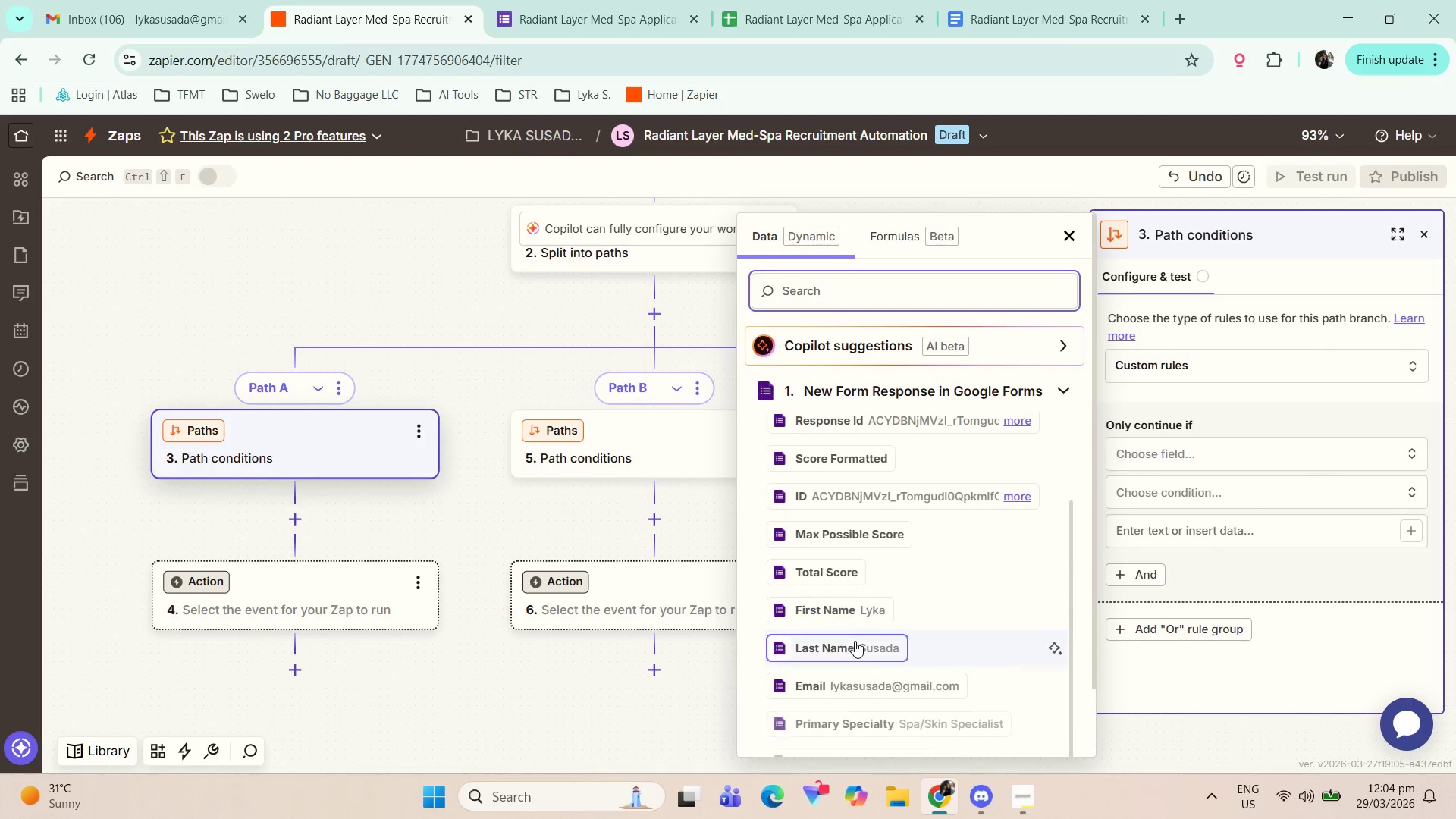 
scroll: coordinate [1092, 679], scroll_direction: down, amount: 19.0
 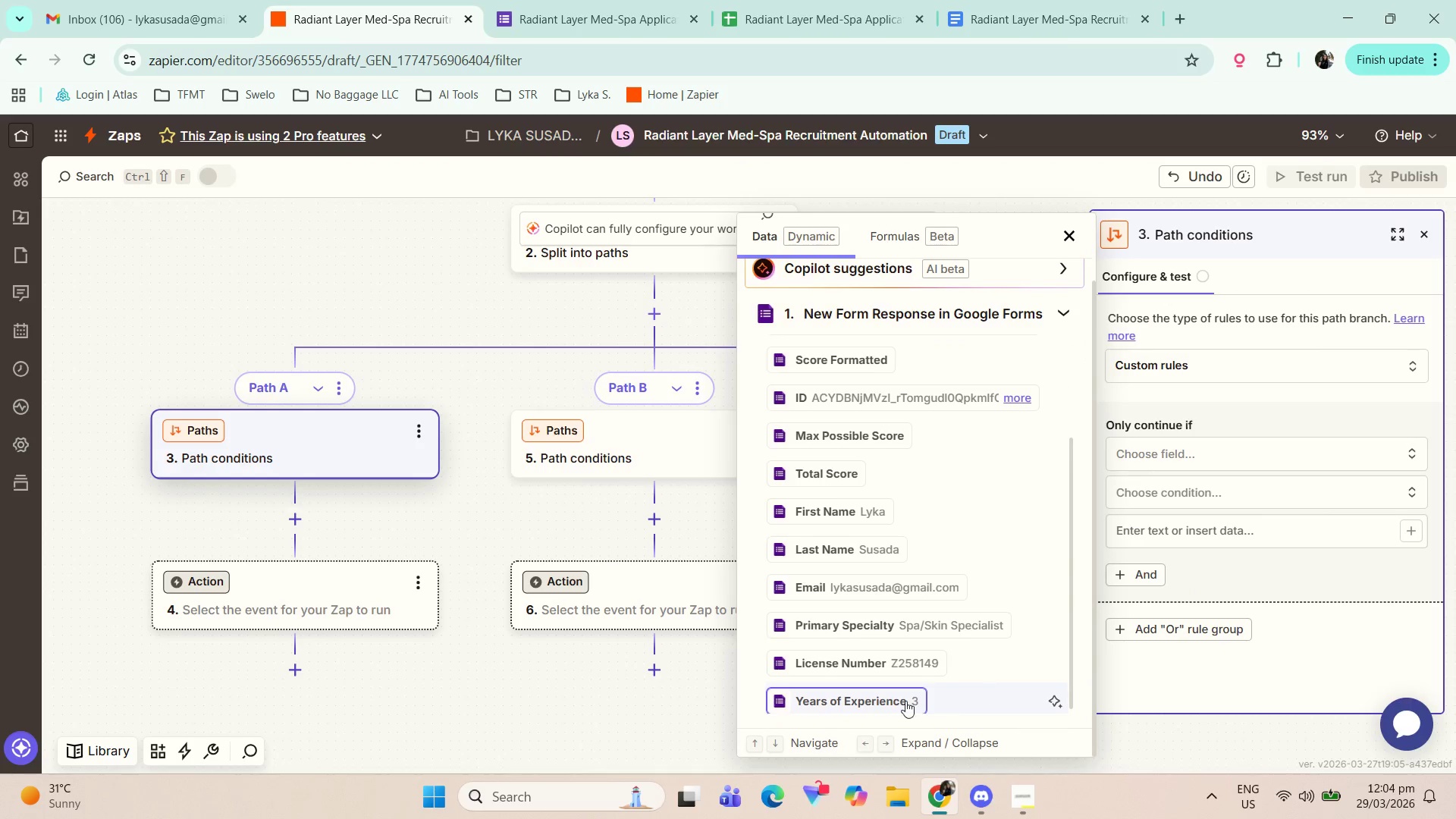 
left_click([901, 697])
 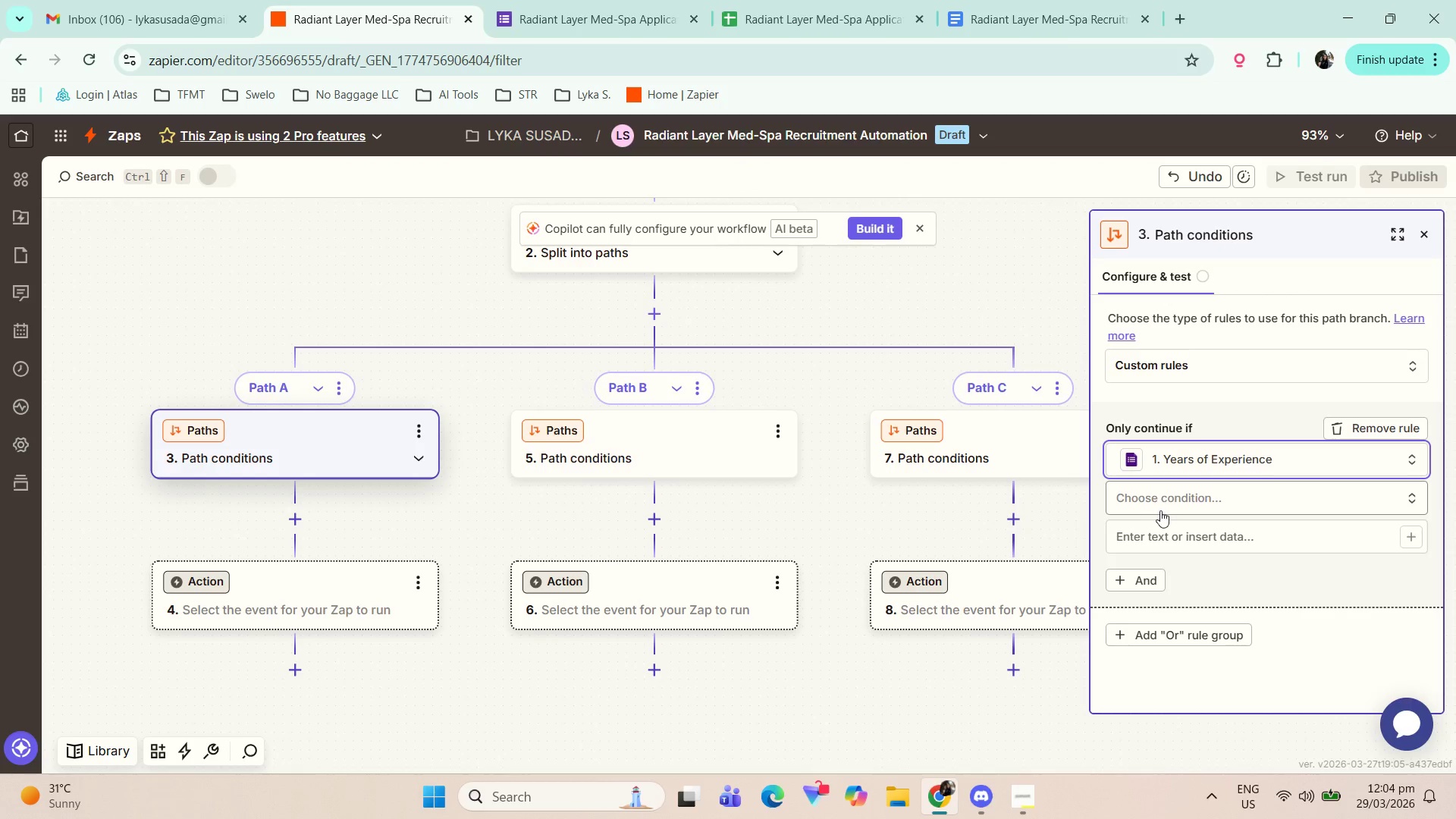 
left_click([1160, 510])
 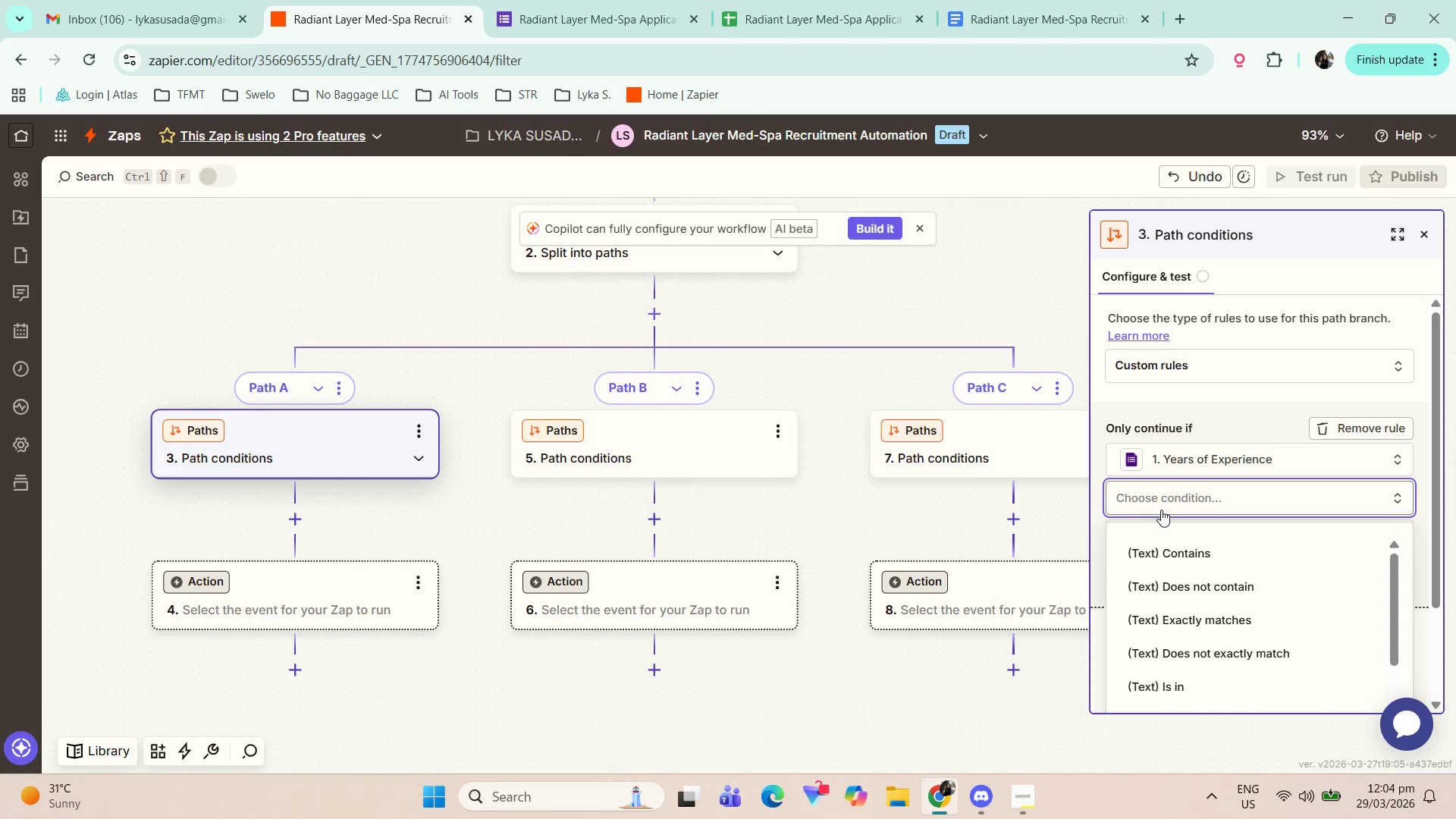 
scroll: coordinate [1176, 572], scroll_direction: down, amount: 3.0
 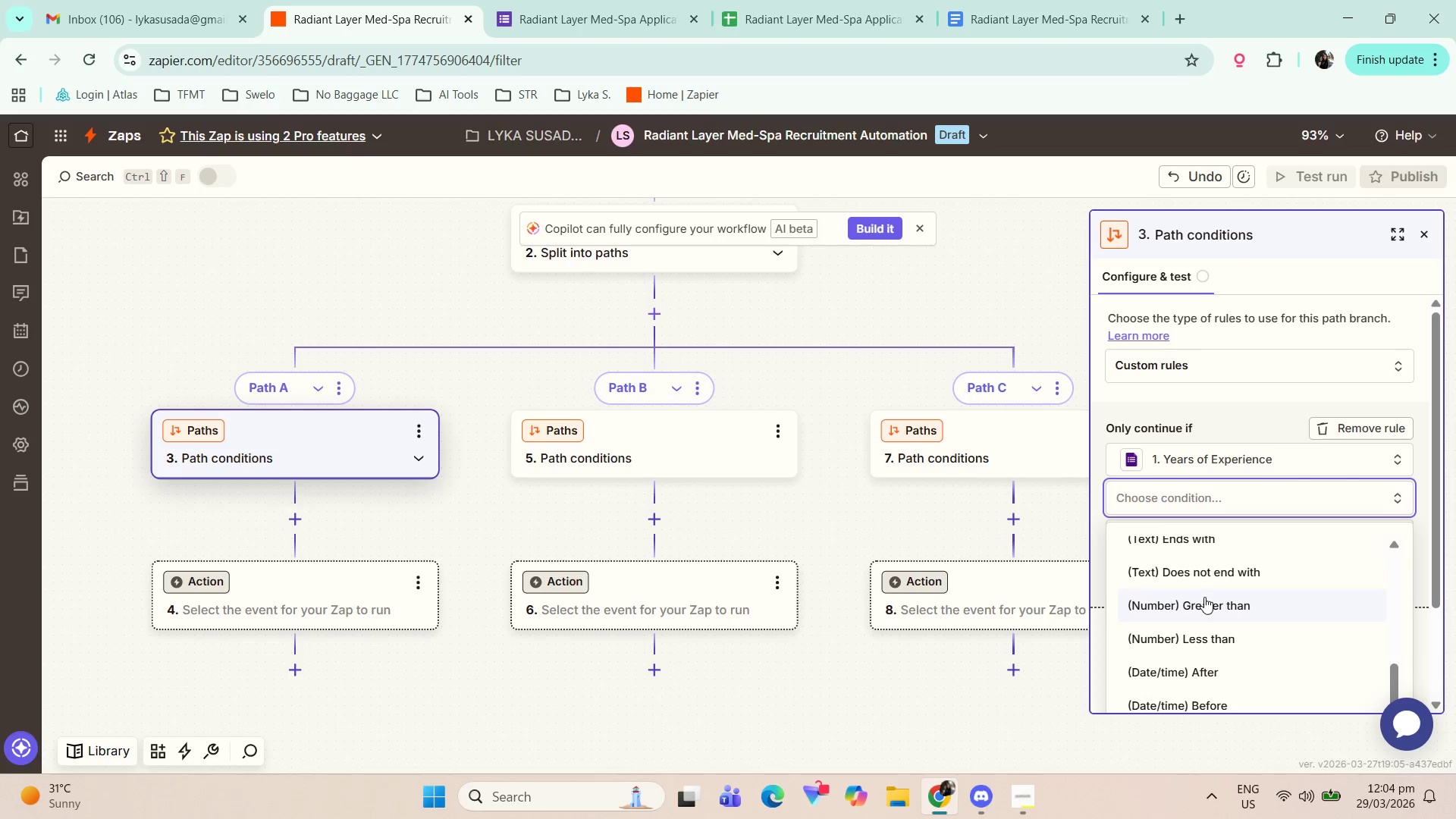 
left_click([1204, 601])
 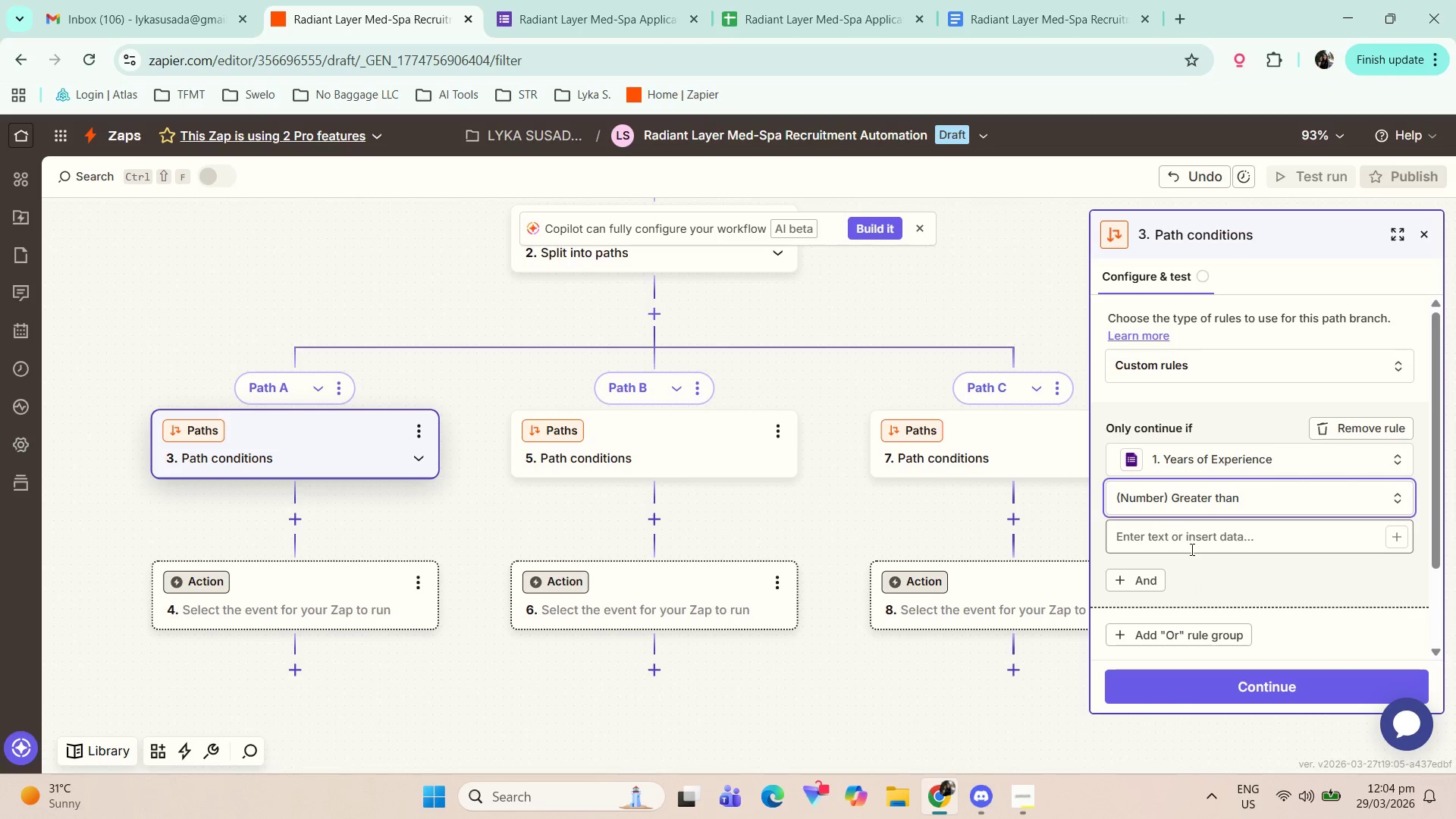 
left_click([1196, 533])
 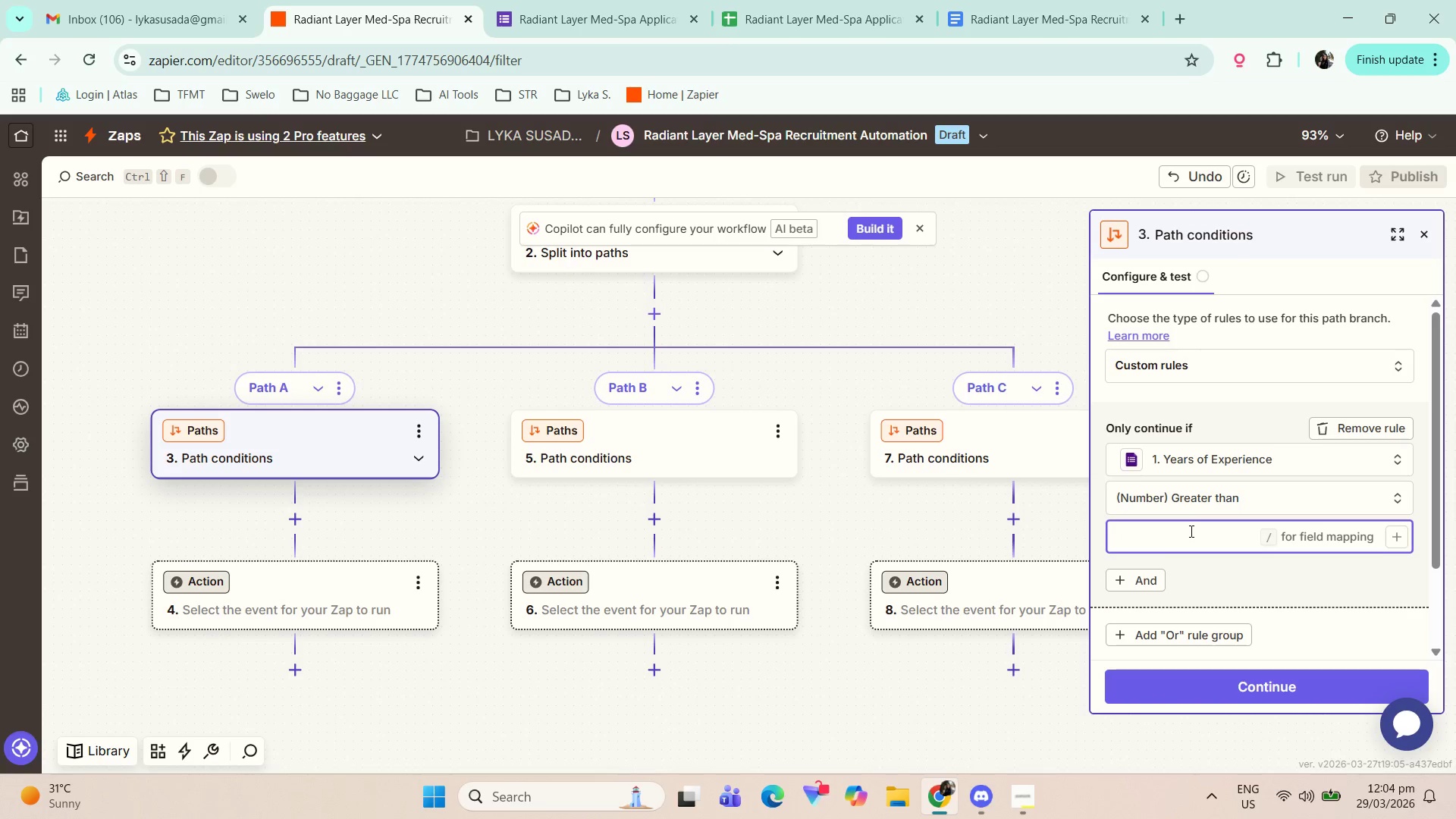 
key(1)
 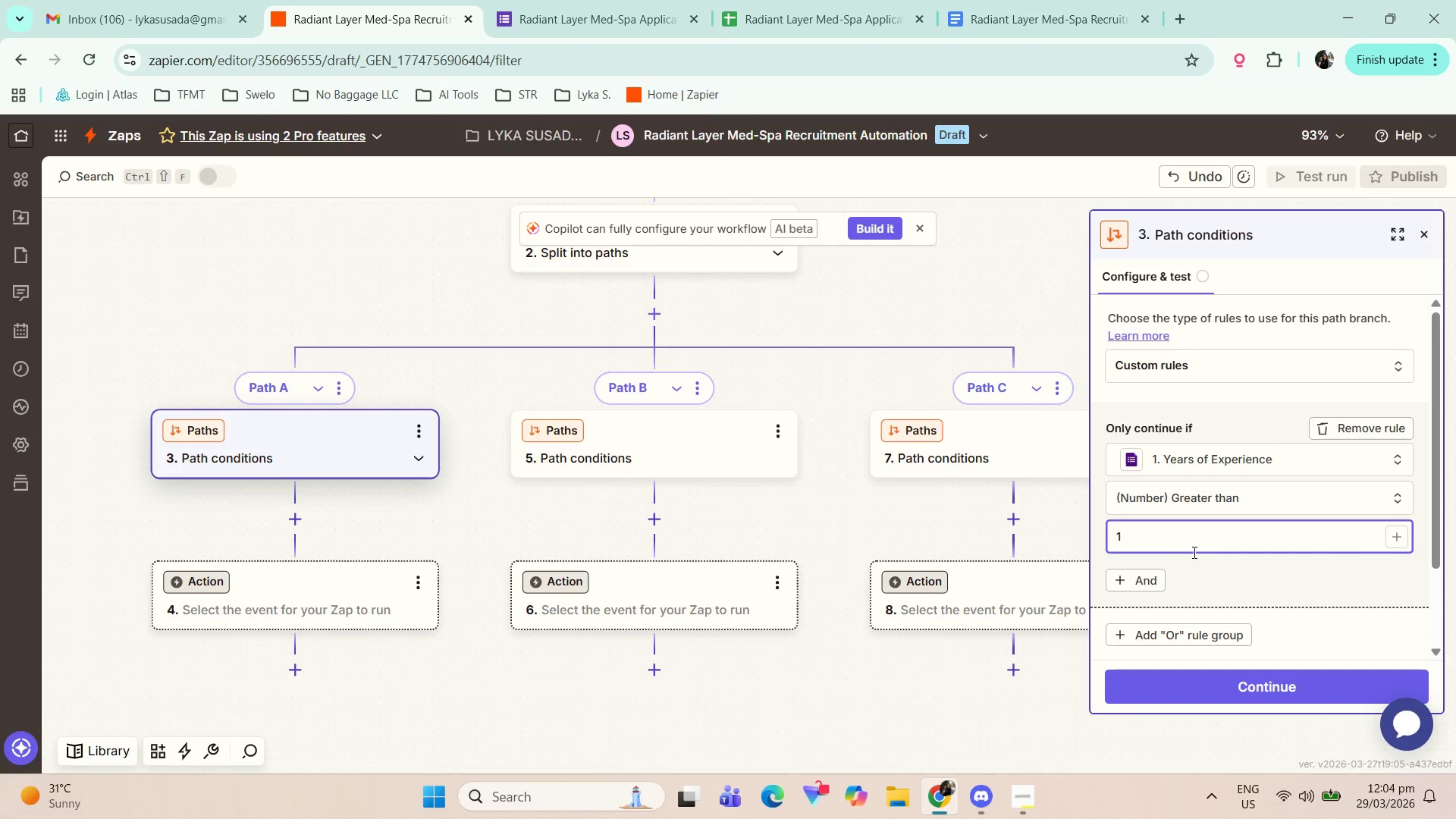 
scroll: coordinate [1208, 542], scroll_direction: down, amount: 1.0
 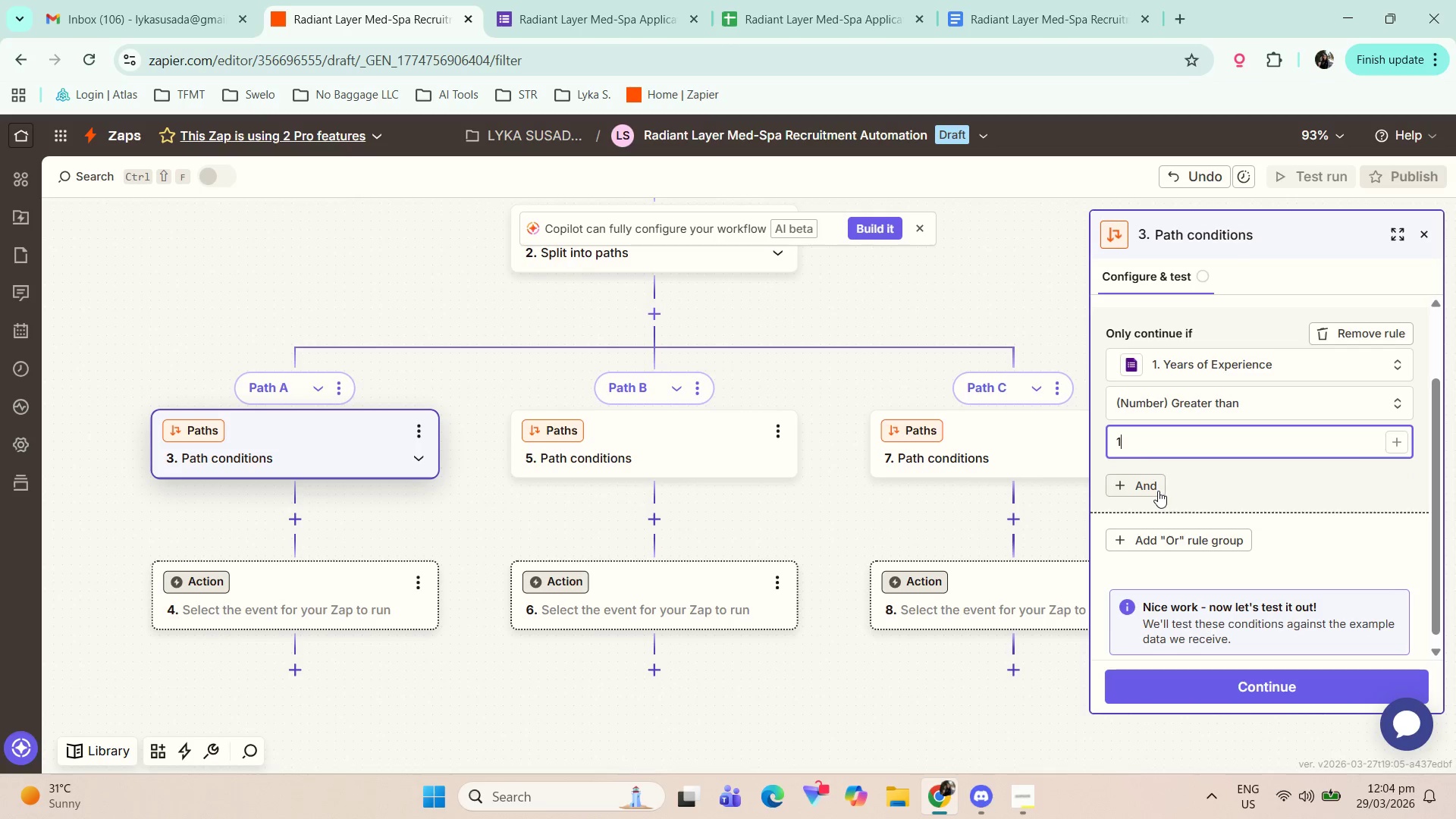 
left_click([1158, 491])
 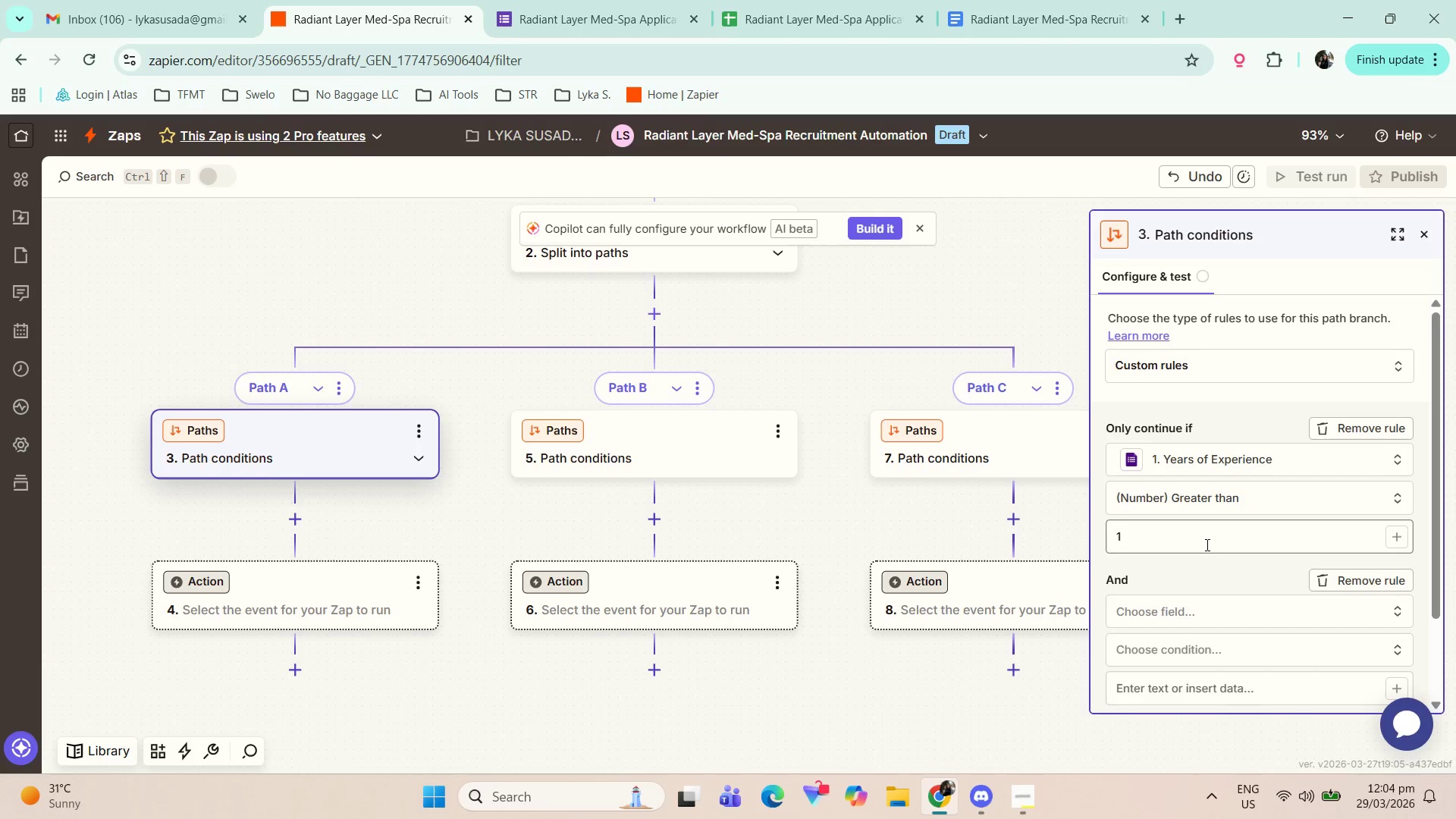 
scroll: coordinate [938, 637], scroll_direction: down, amount: 7.0
 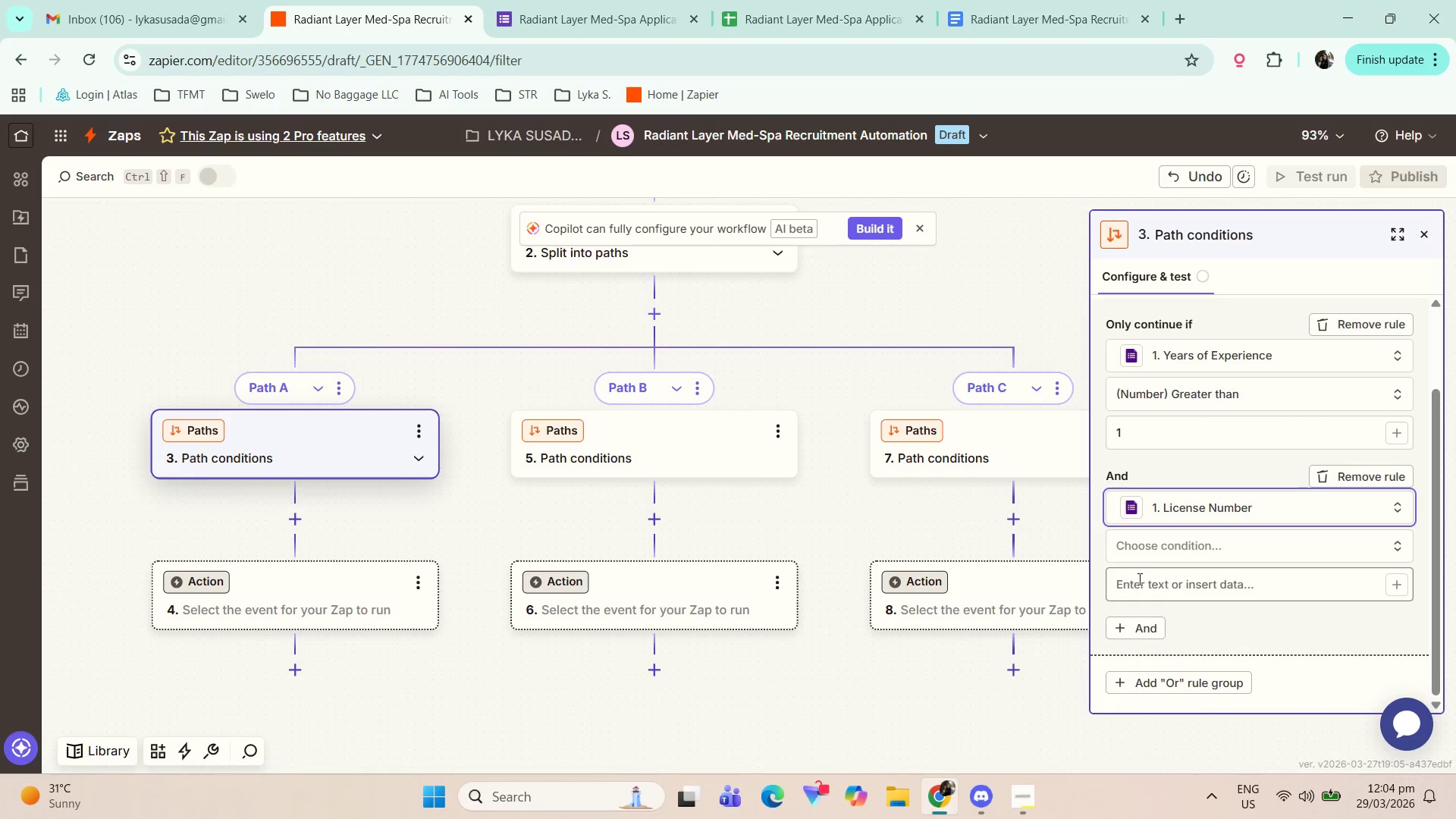 
left_click([1199, 537])
 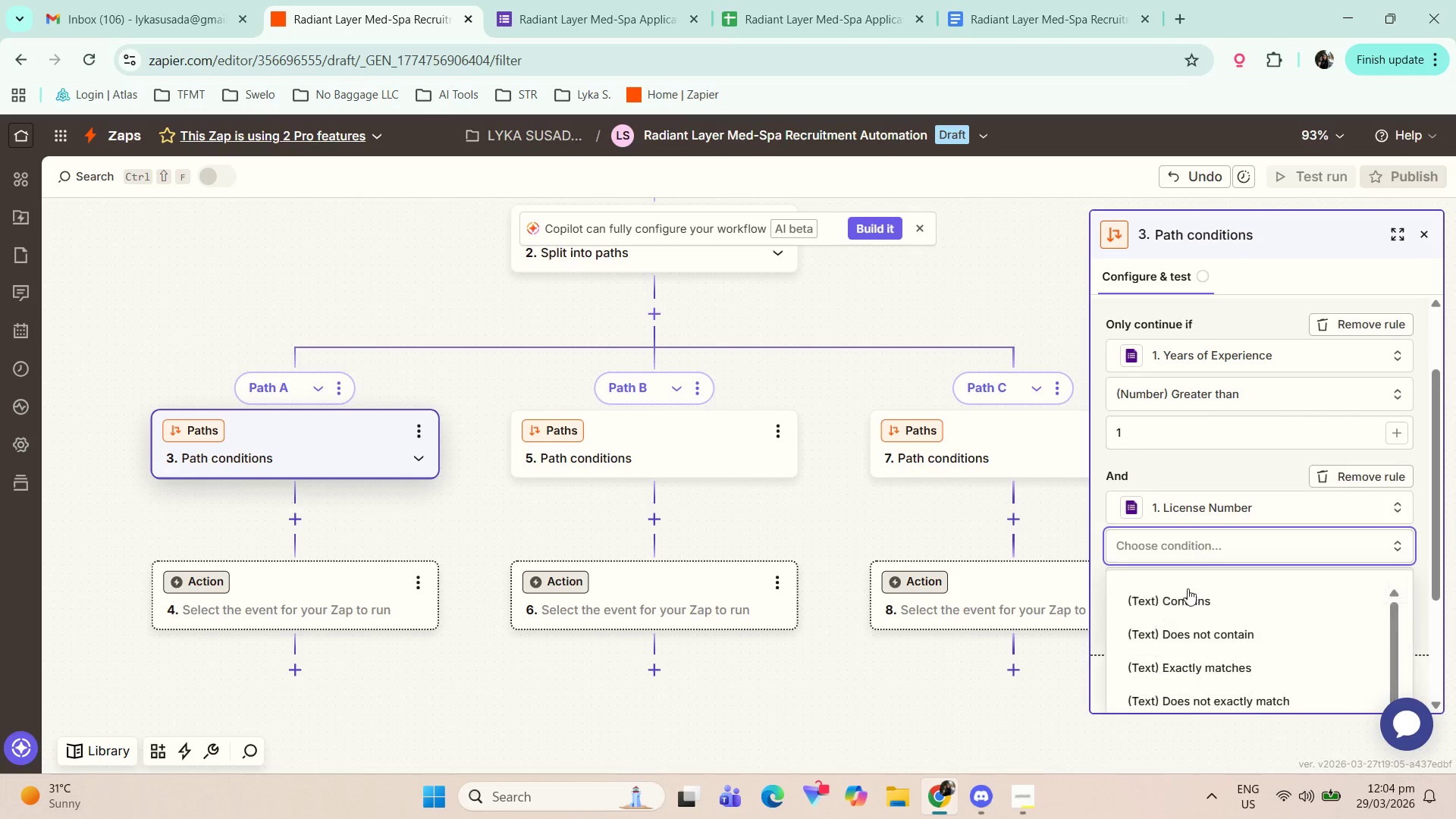 
scroll: coordinate [1185, 595], scroll_direction: down, amount: 19.0
 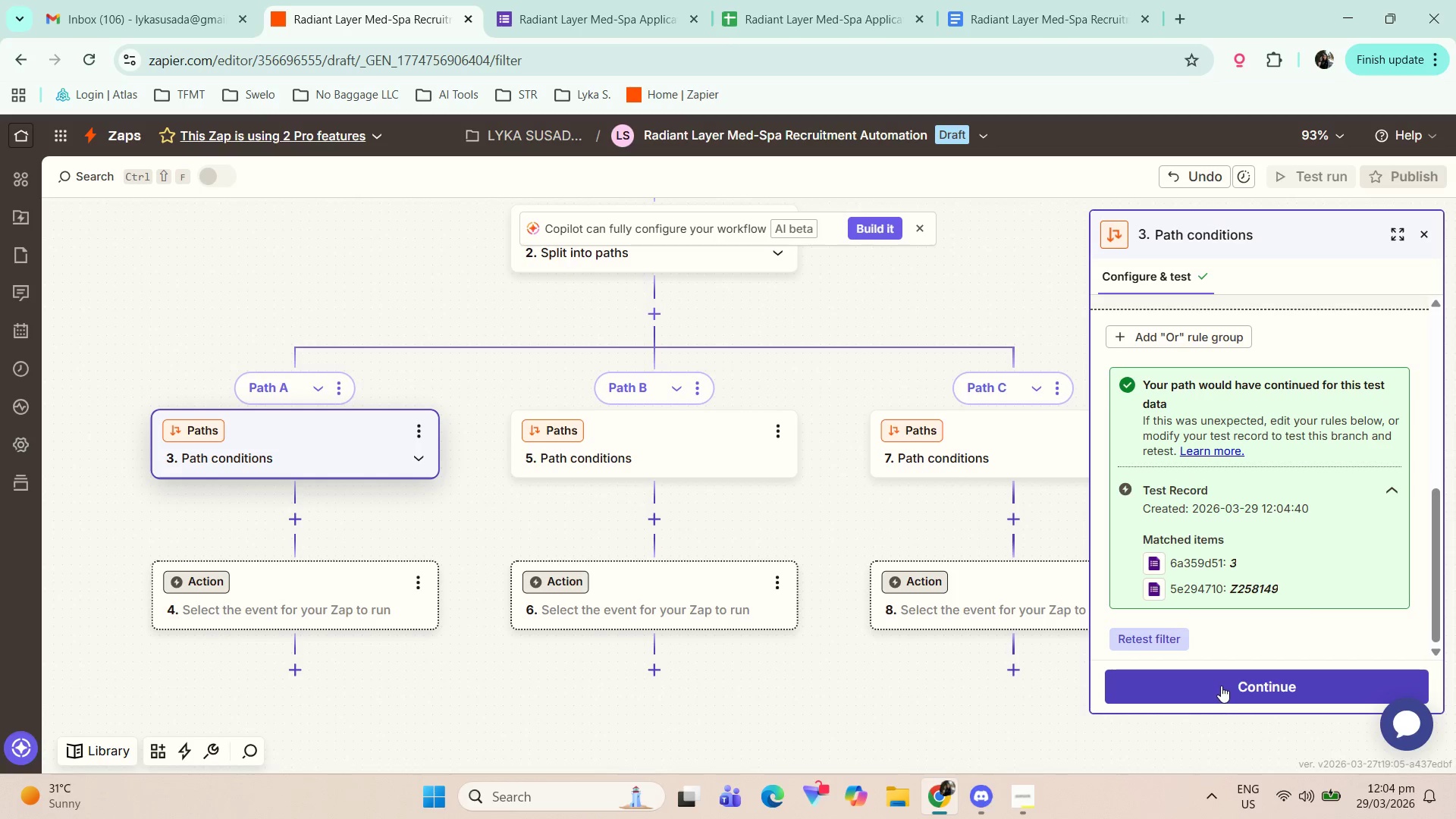 
left_click([1228, 684])
 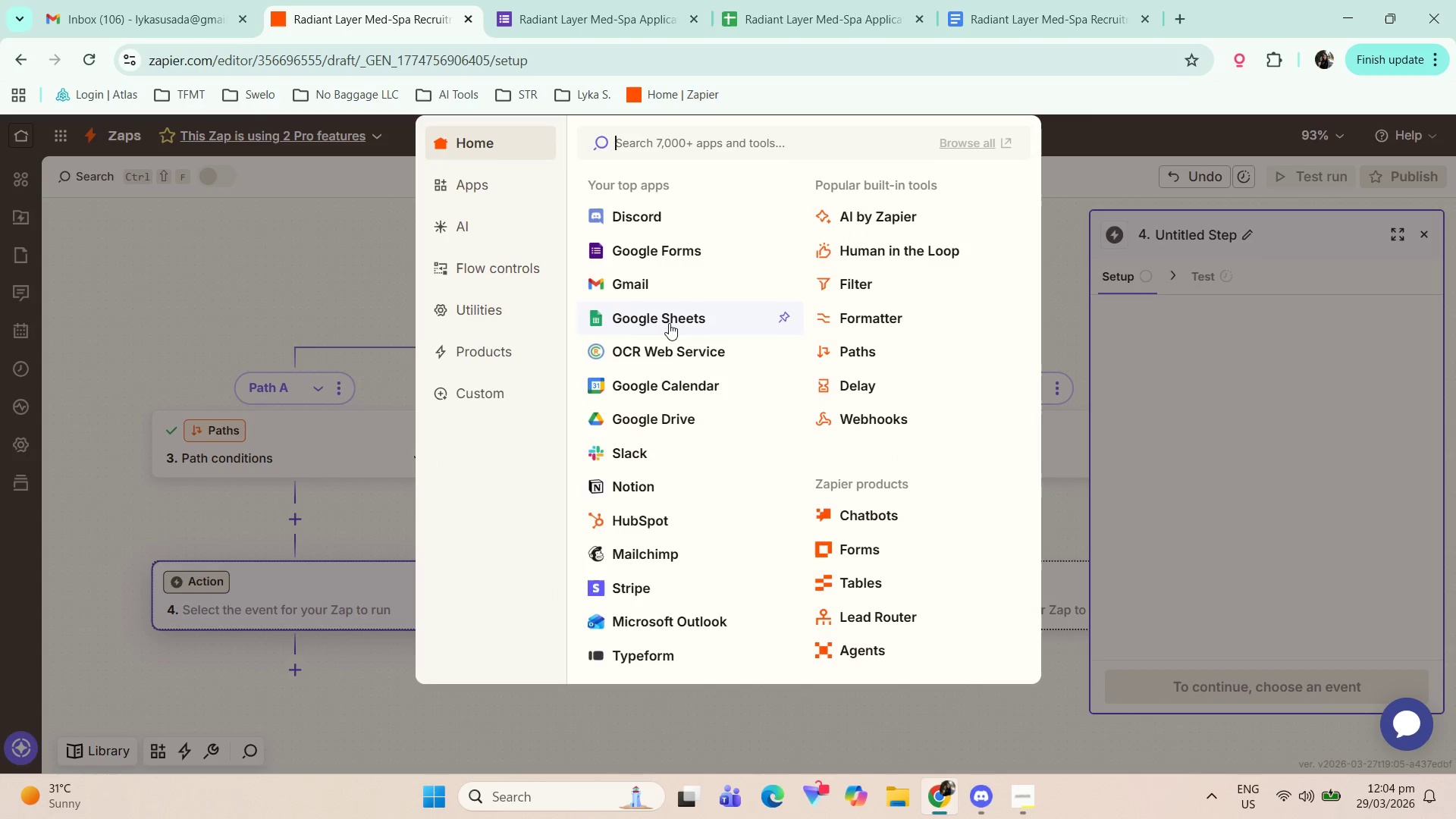 
left_click([669, 323])
 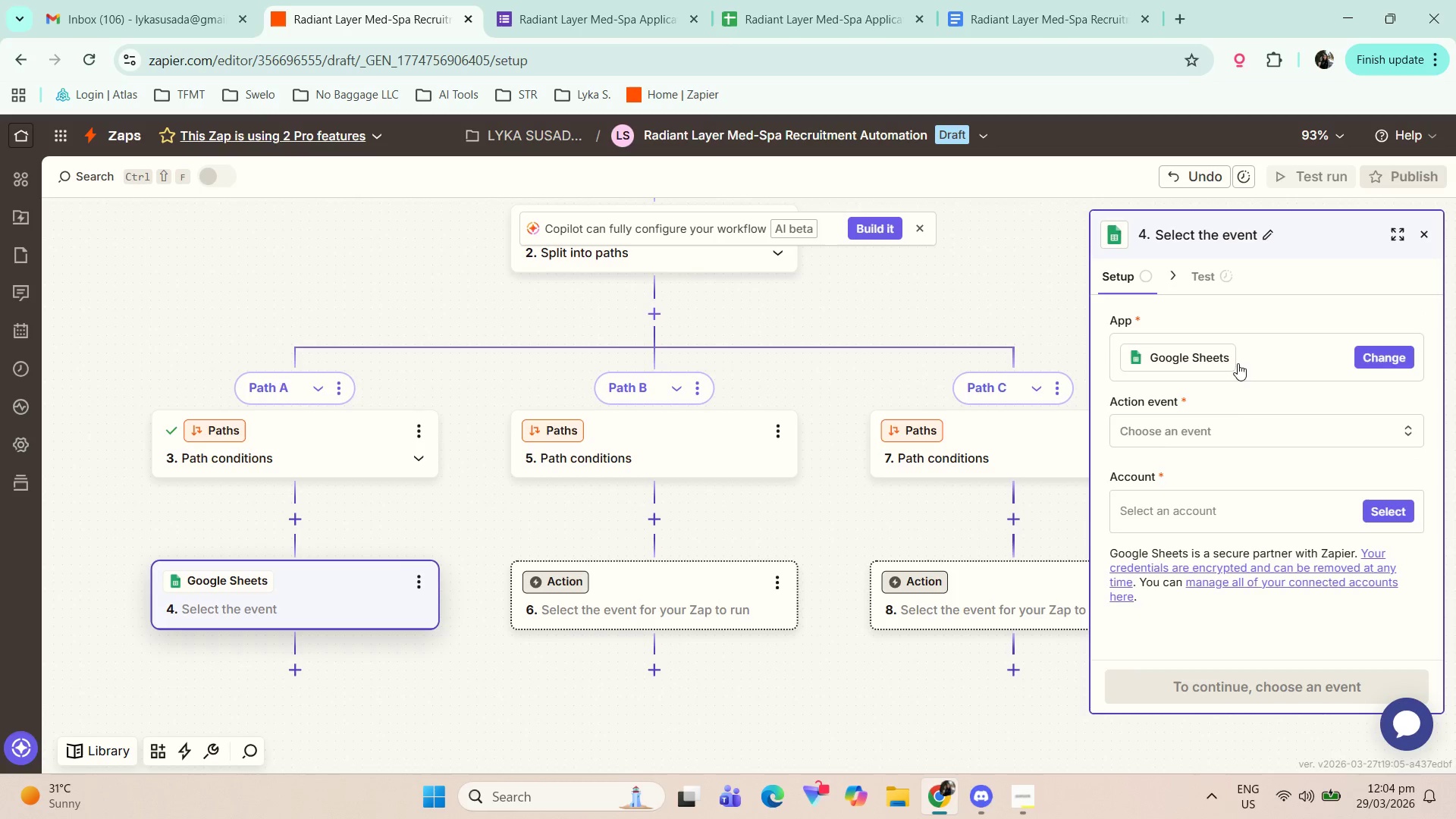 
left_click([1228, 439])
 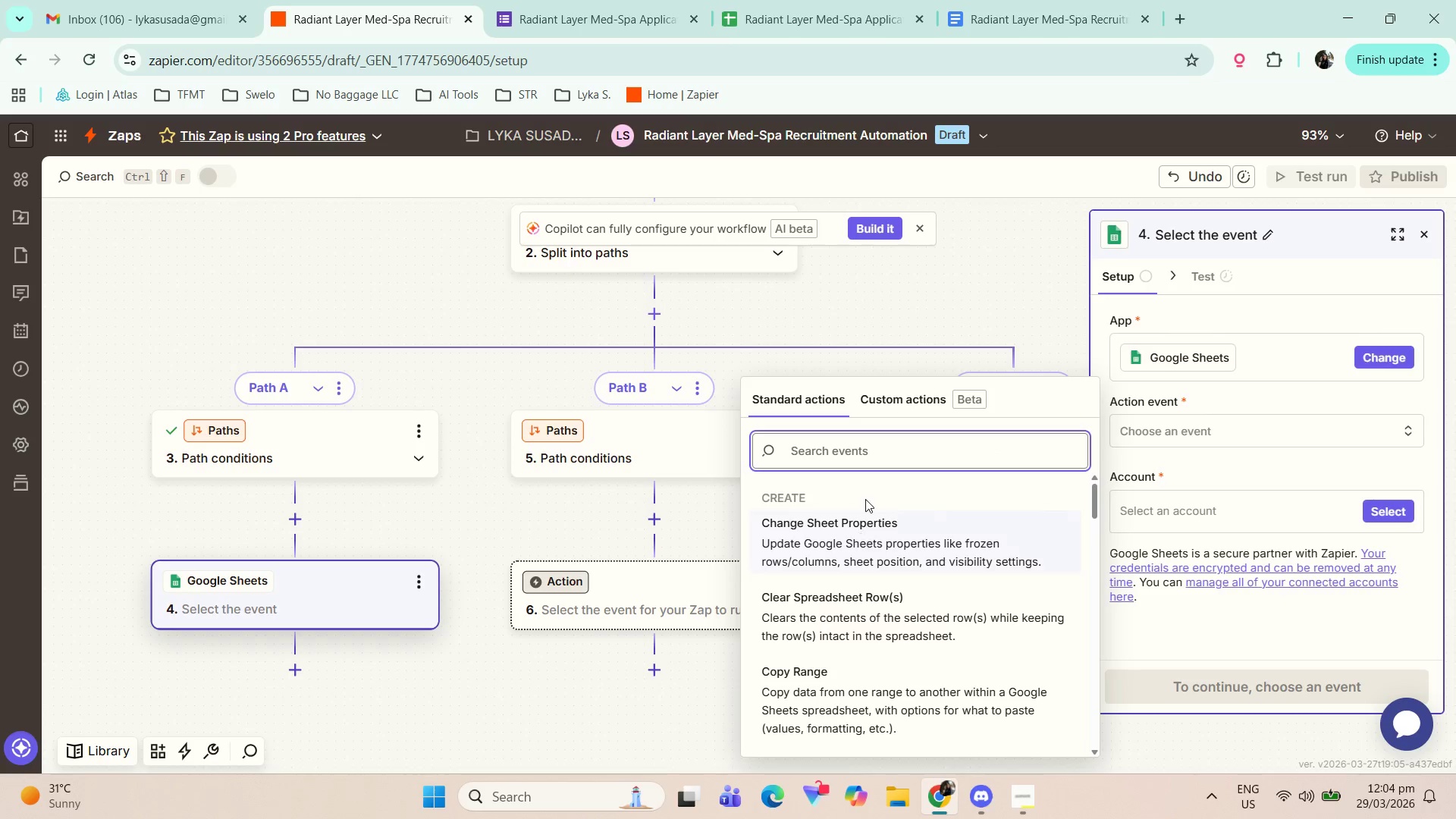 
scroll: coordinate [883, 651], scroll_direction: down, amount: 6.0
 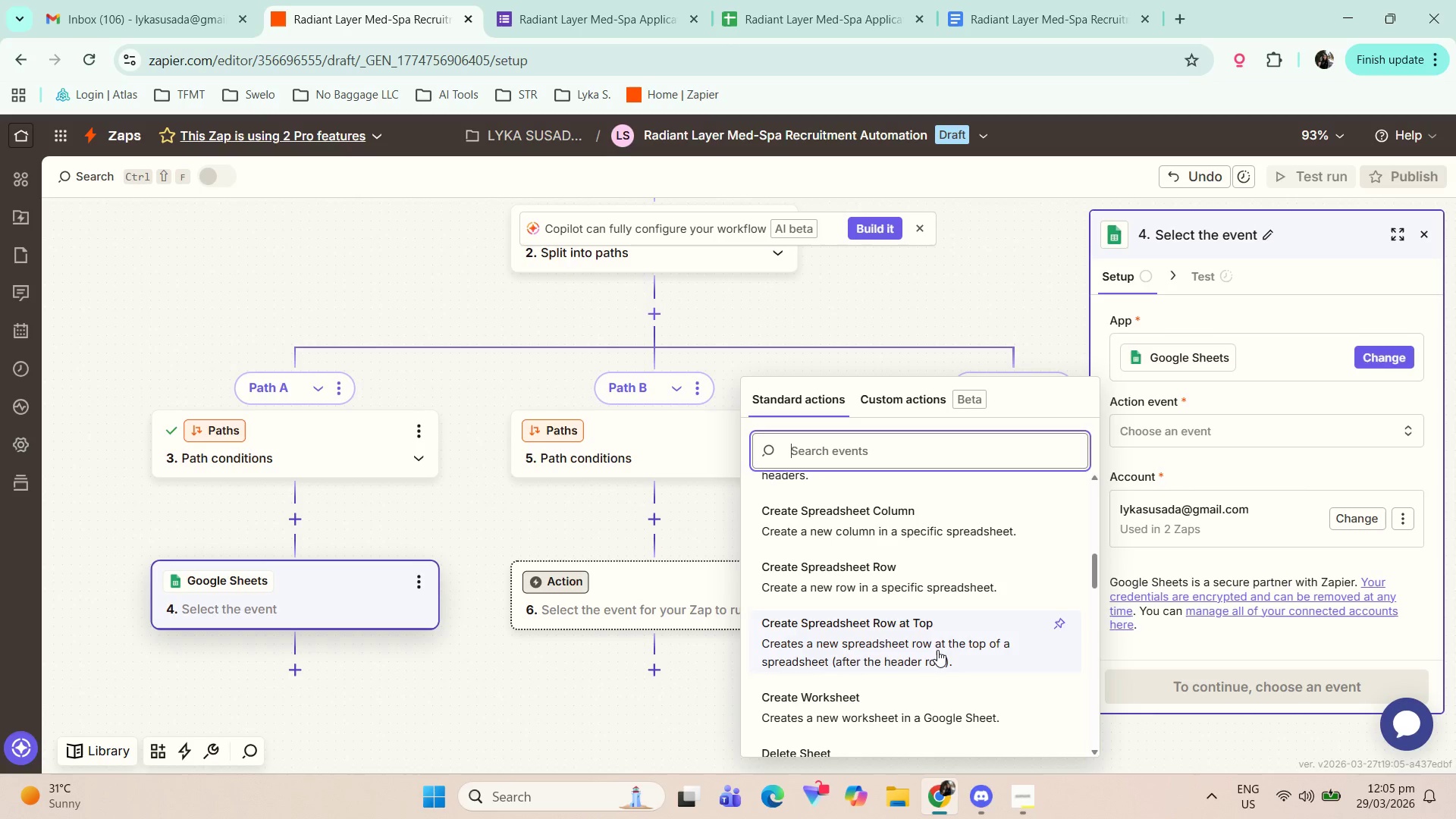 
wait(13.89)
 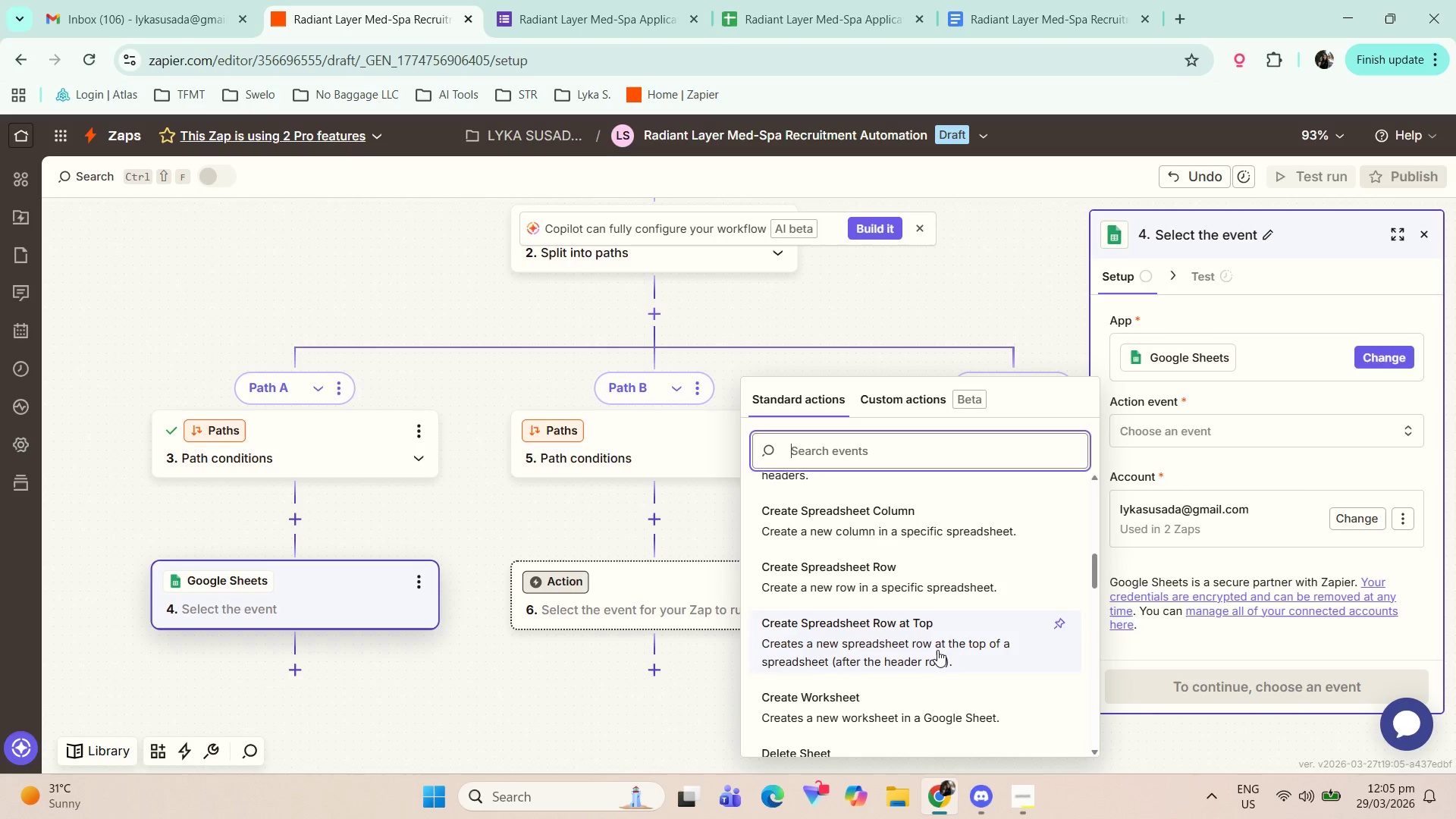 
left_click([1213, 683])
 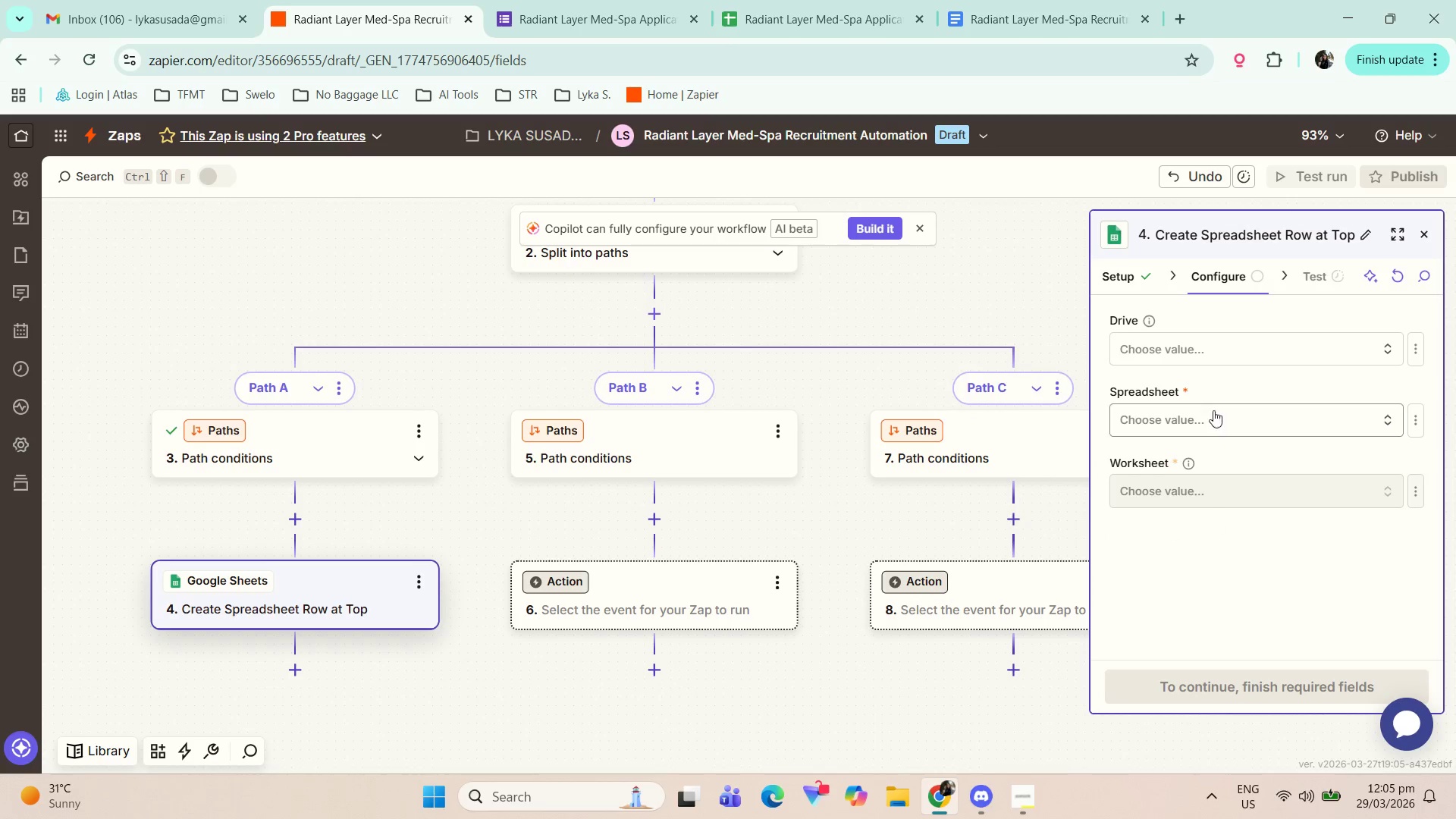 
left_click([1200, 354])
 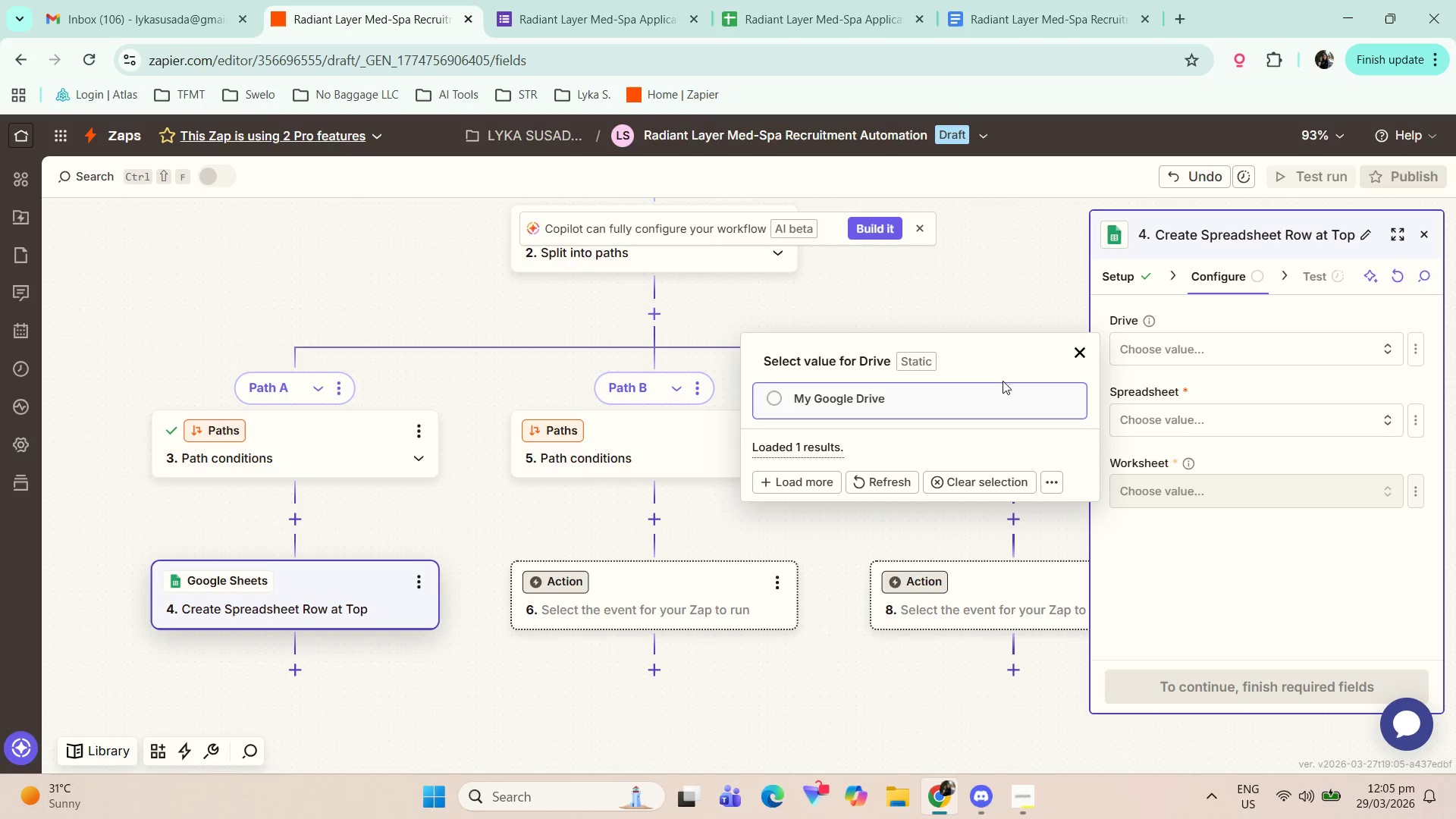 
left_click([940, 393])
 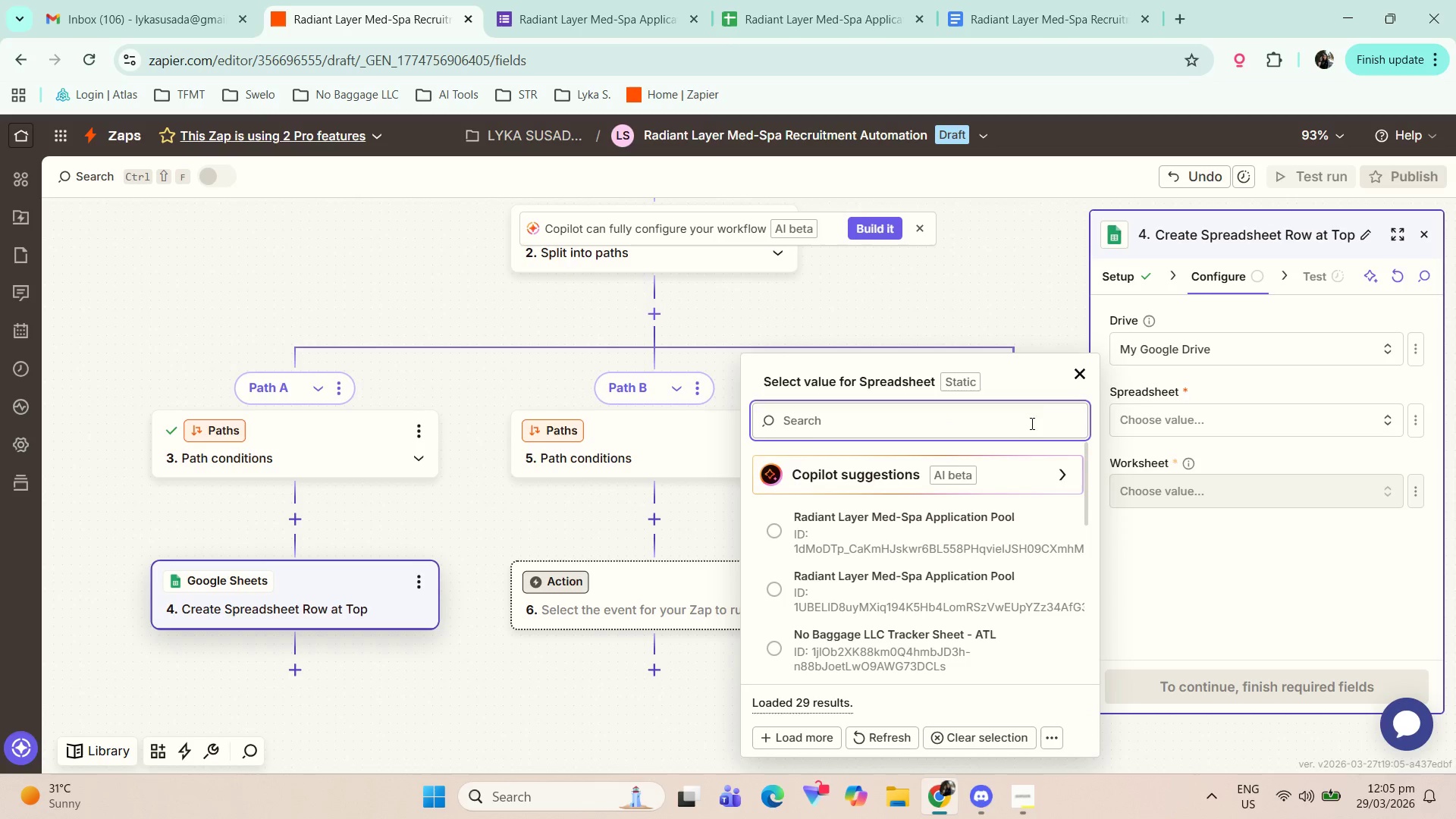 
left_click([919, 525])
 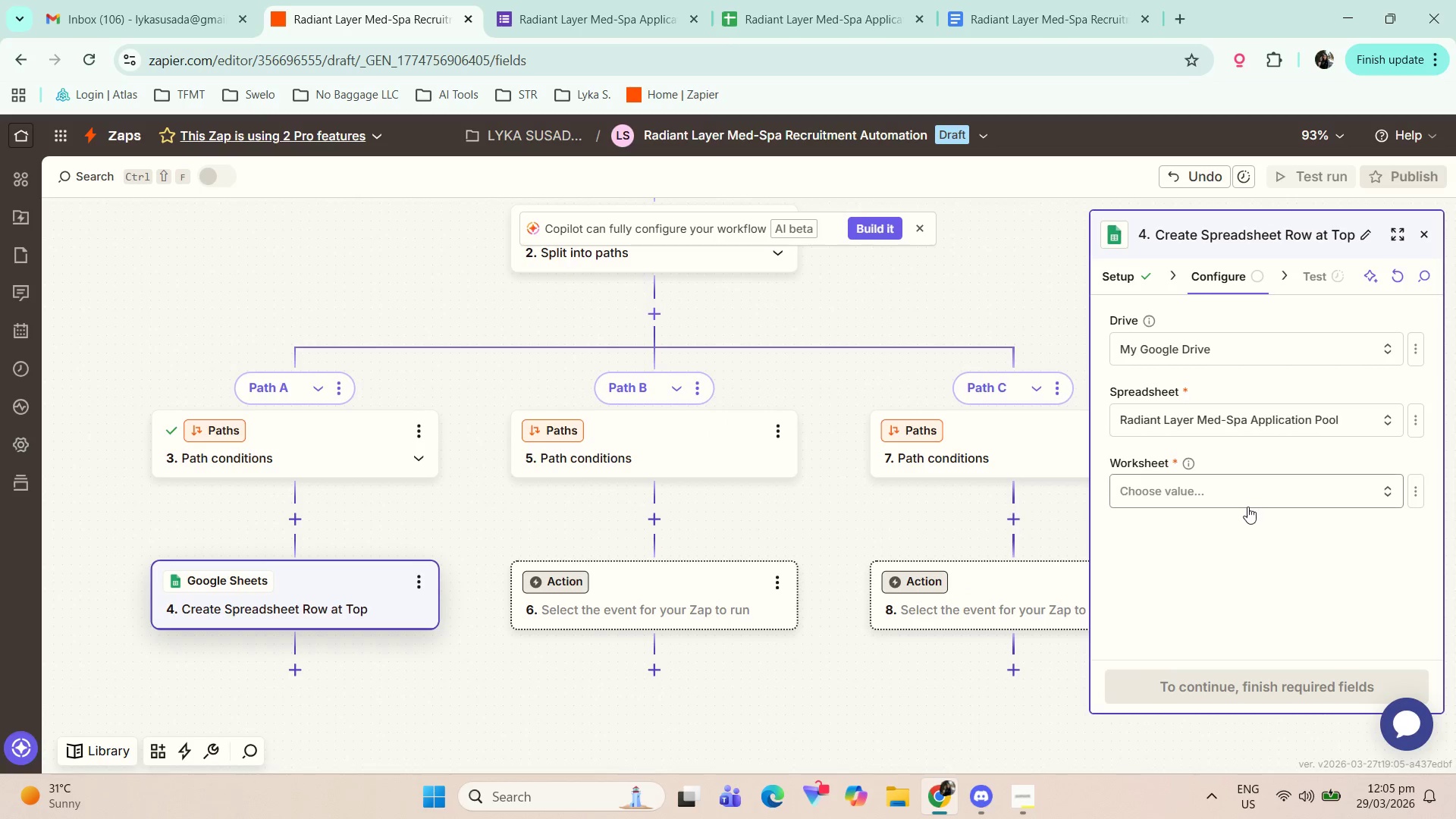 
left_click([1231, 497])
 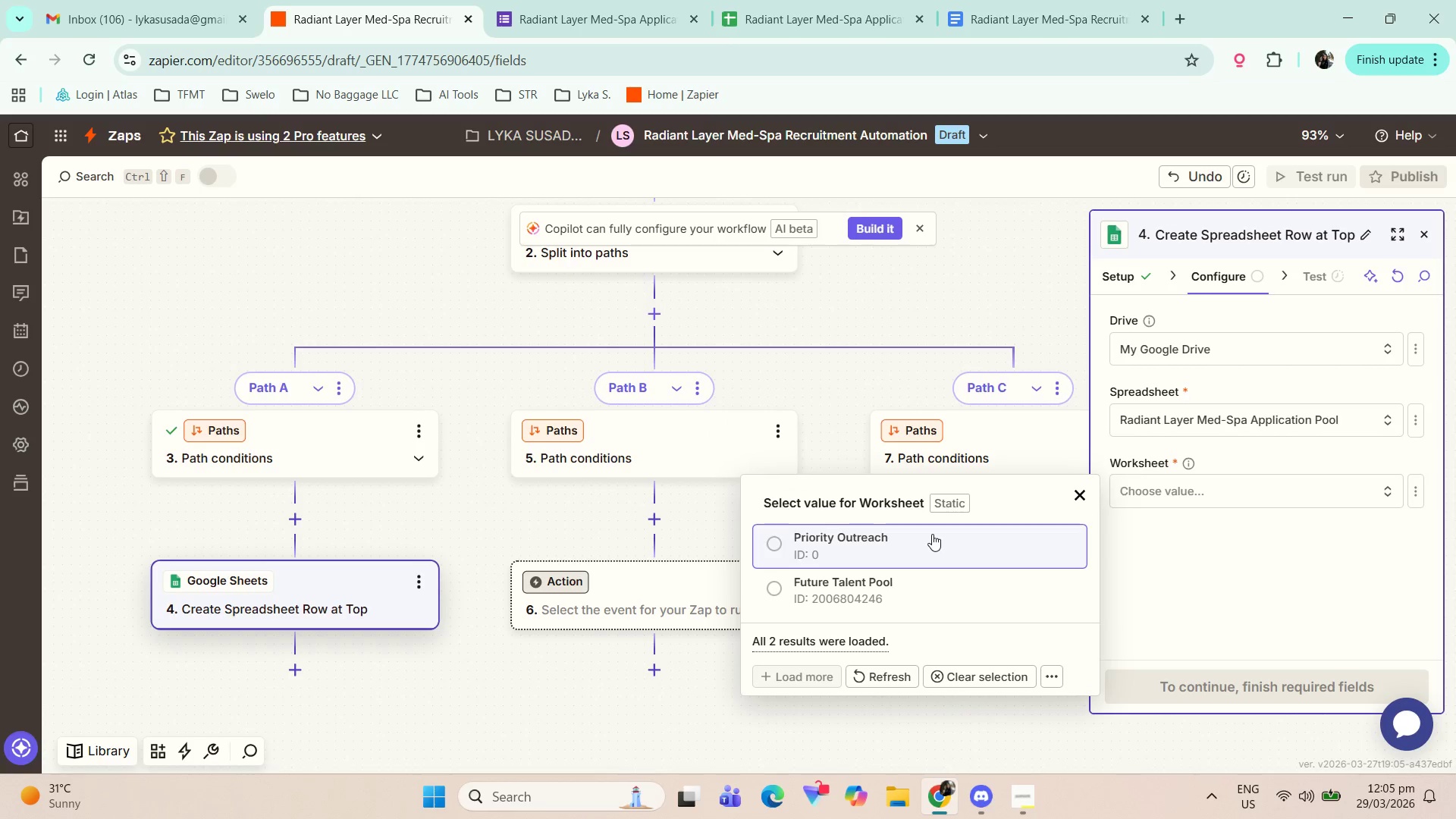 
left_click([910, 554])
 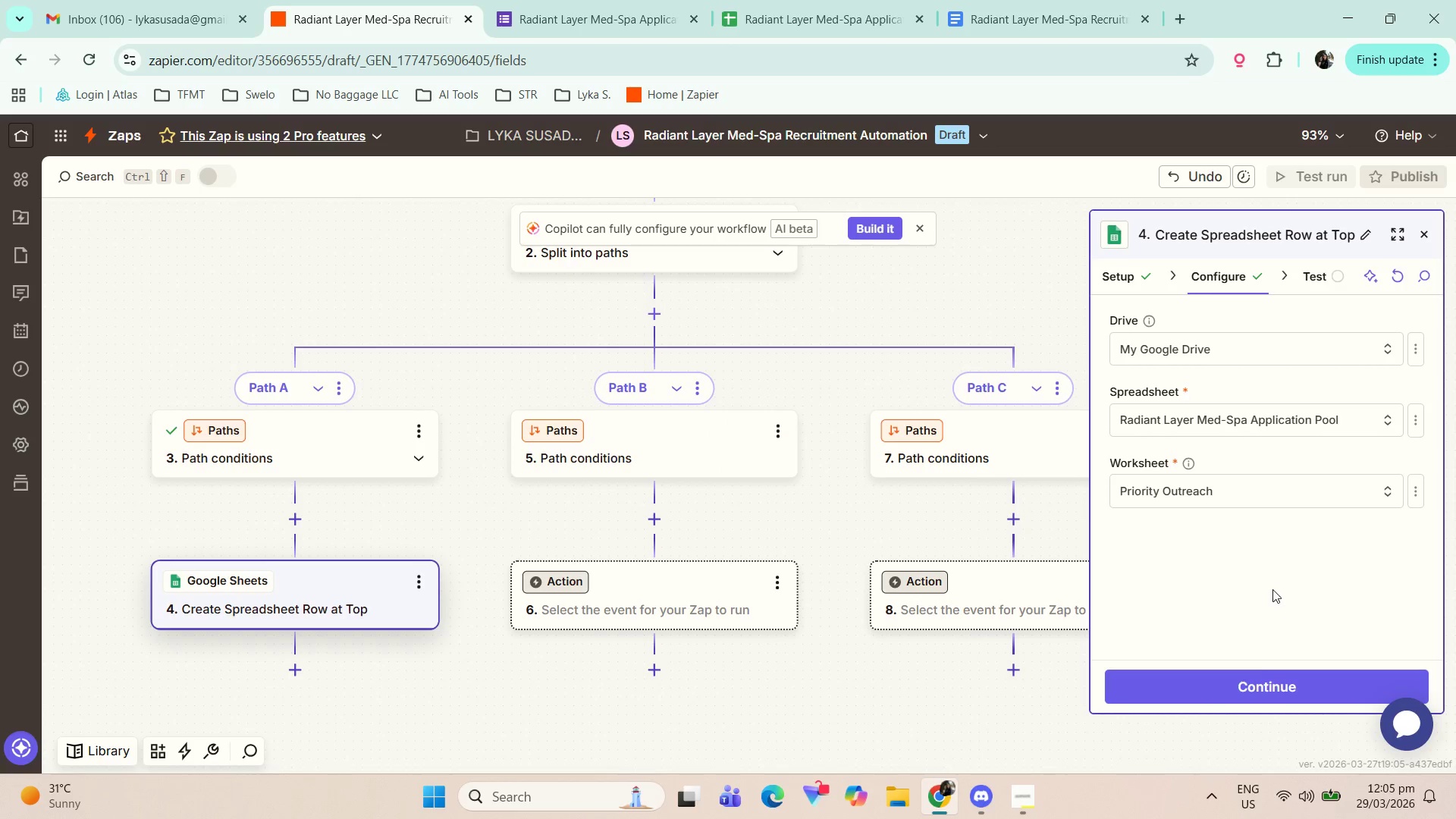 
left_click([1240, 689])
 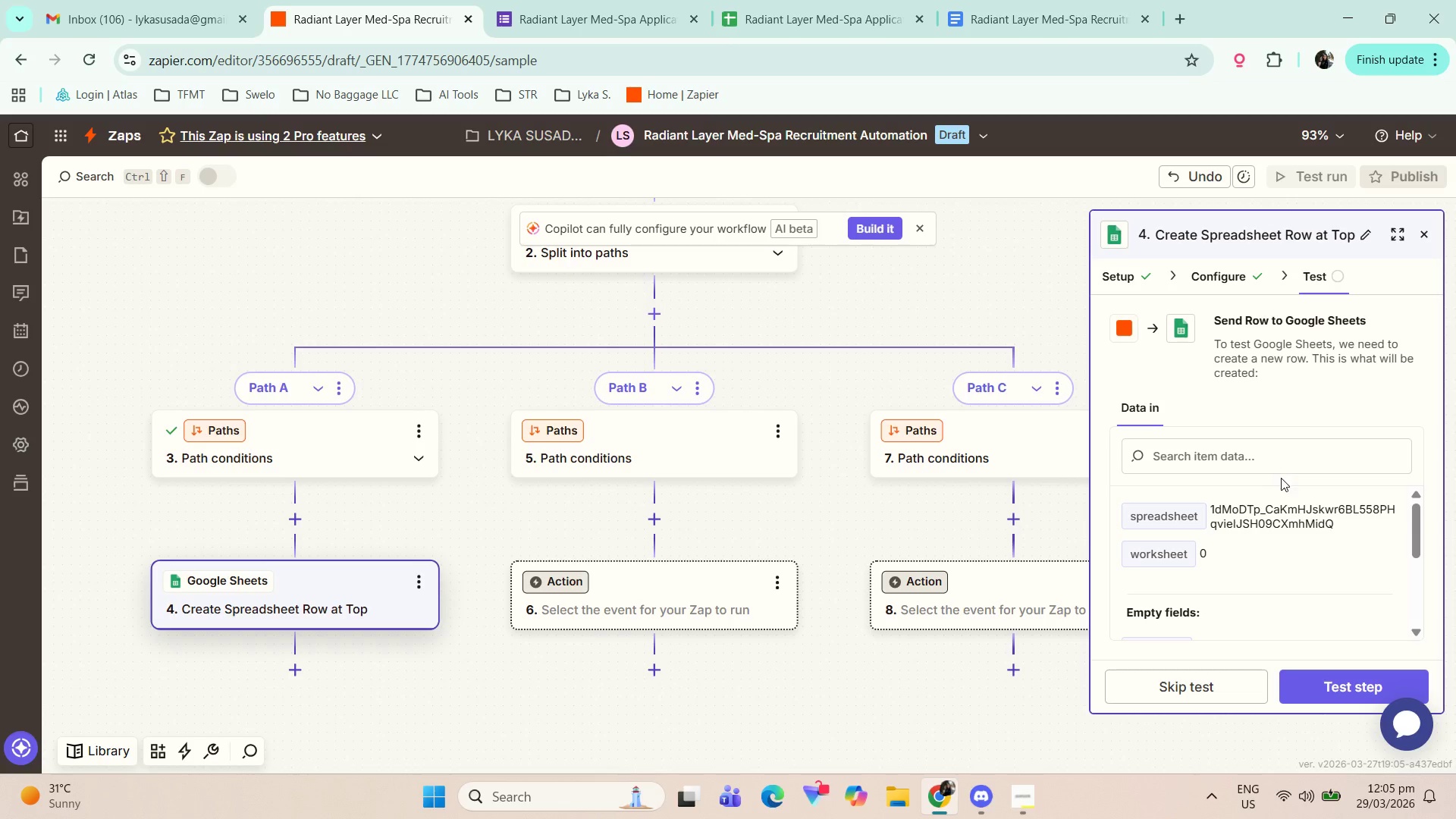 
wait(5.48)
 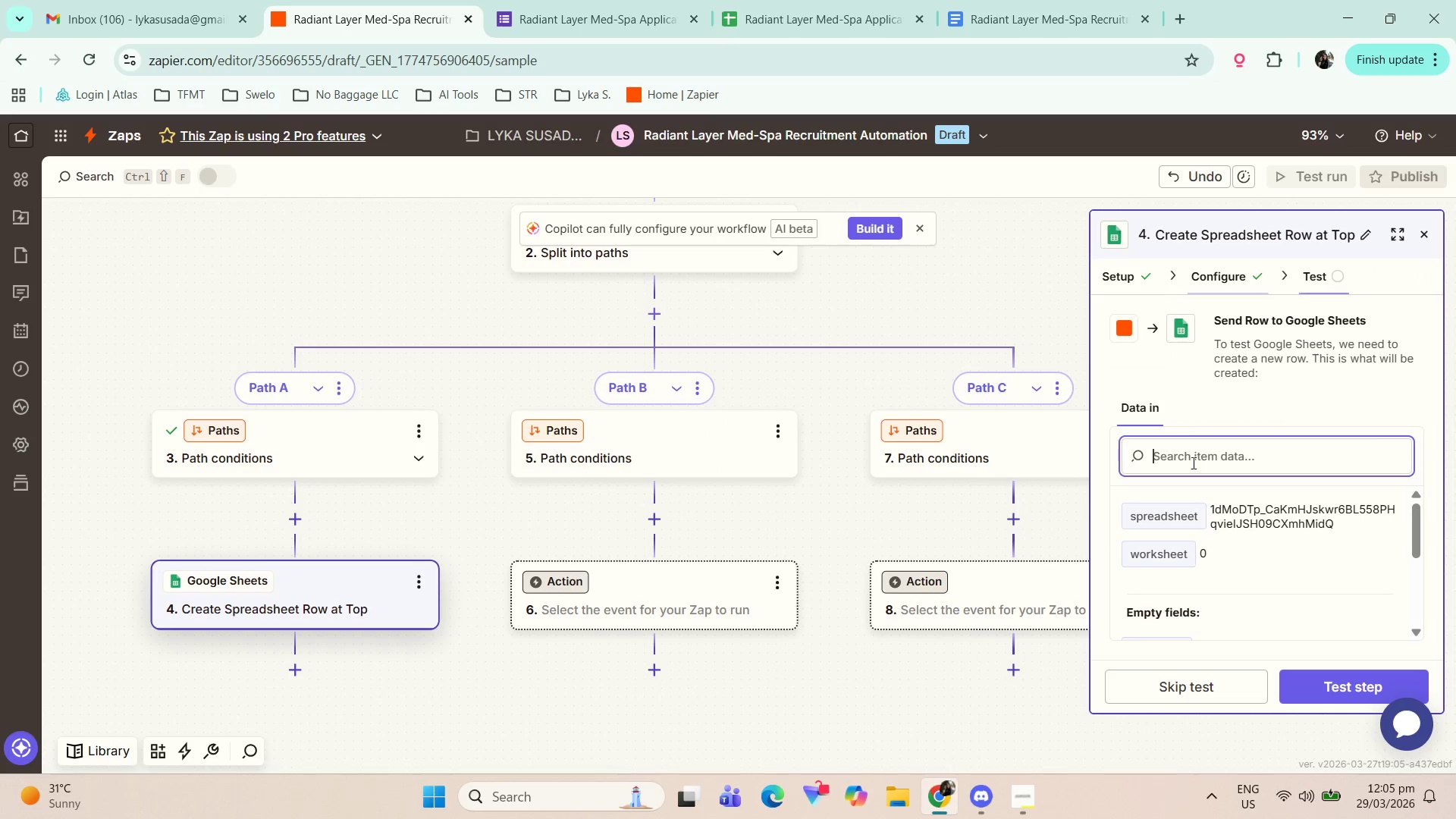 
scroll: coordinate [1265, 548], scroll_direction: down, amount: 2.0
 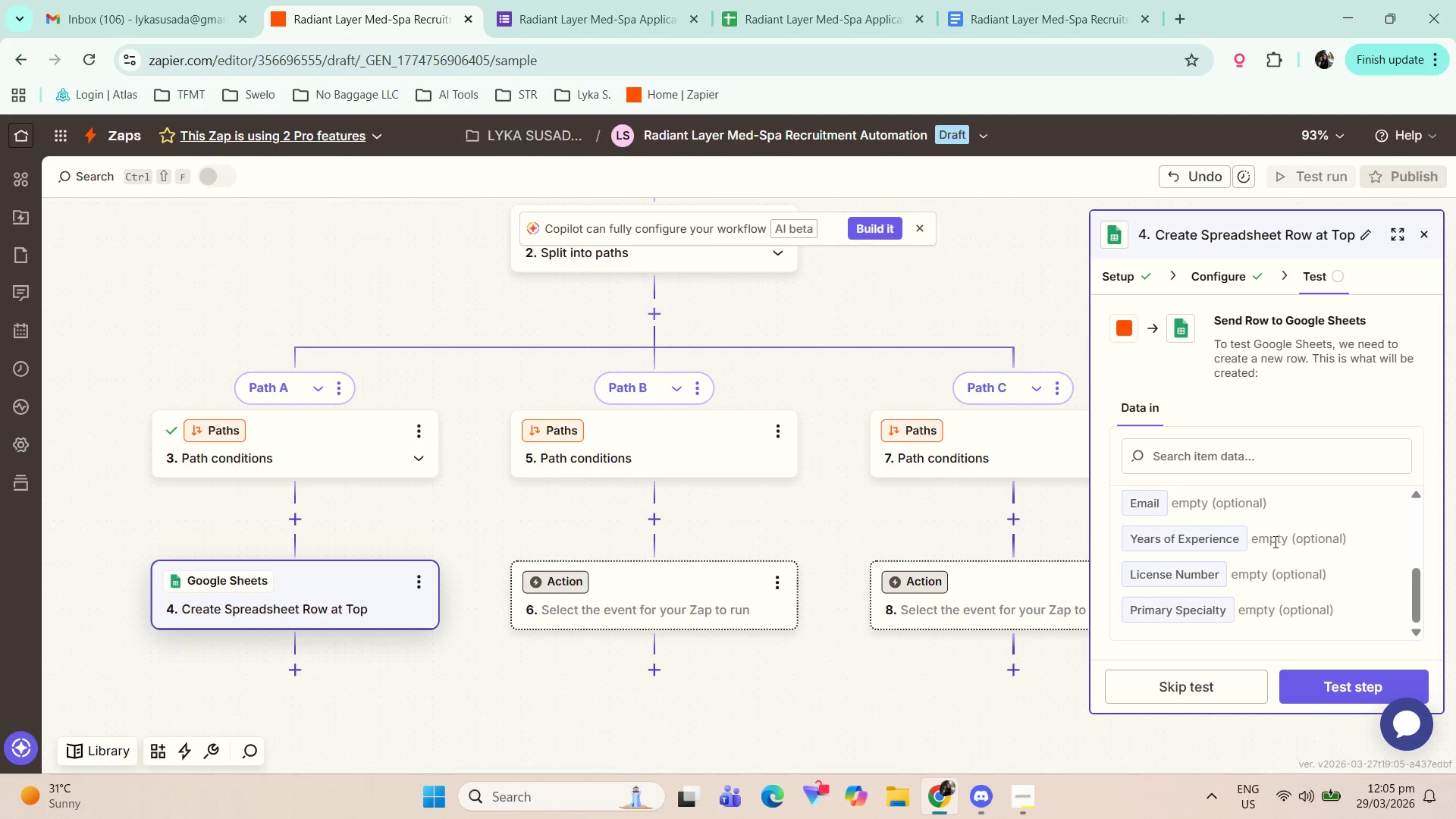 
scroll: coordinate [1276, 541], scroll_direction: up, amount: 1.0
 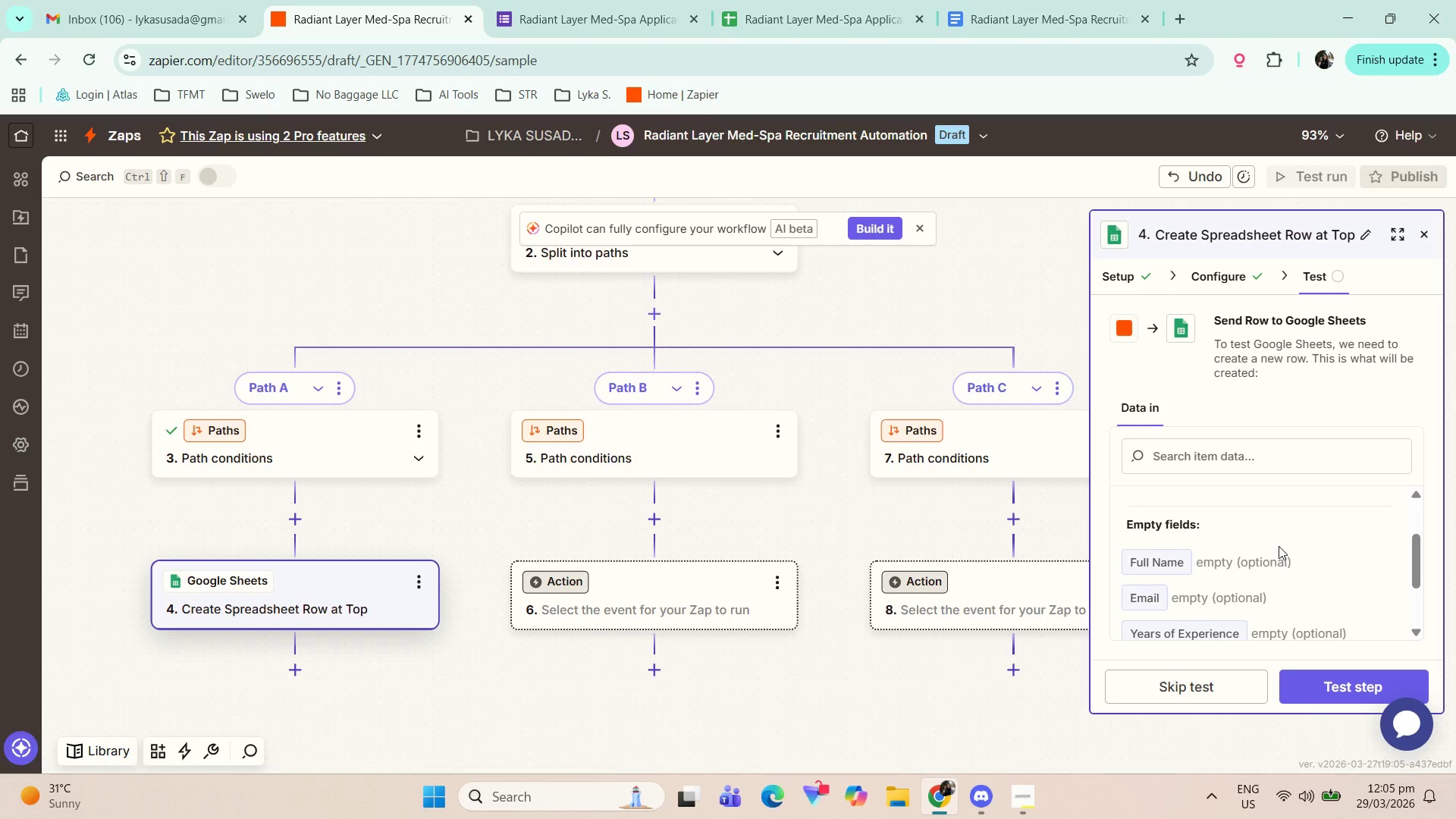 
scroll: coordinate [1284, 544], scroll_direction: down, amount: 3.0
 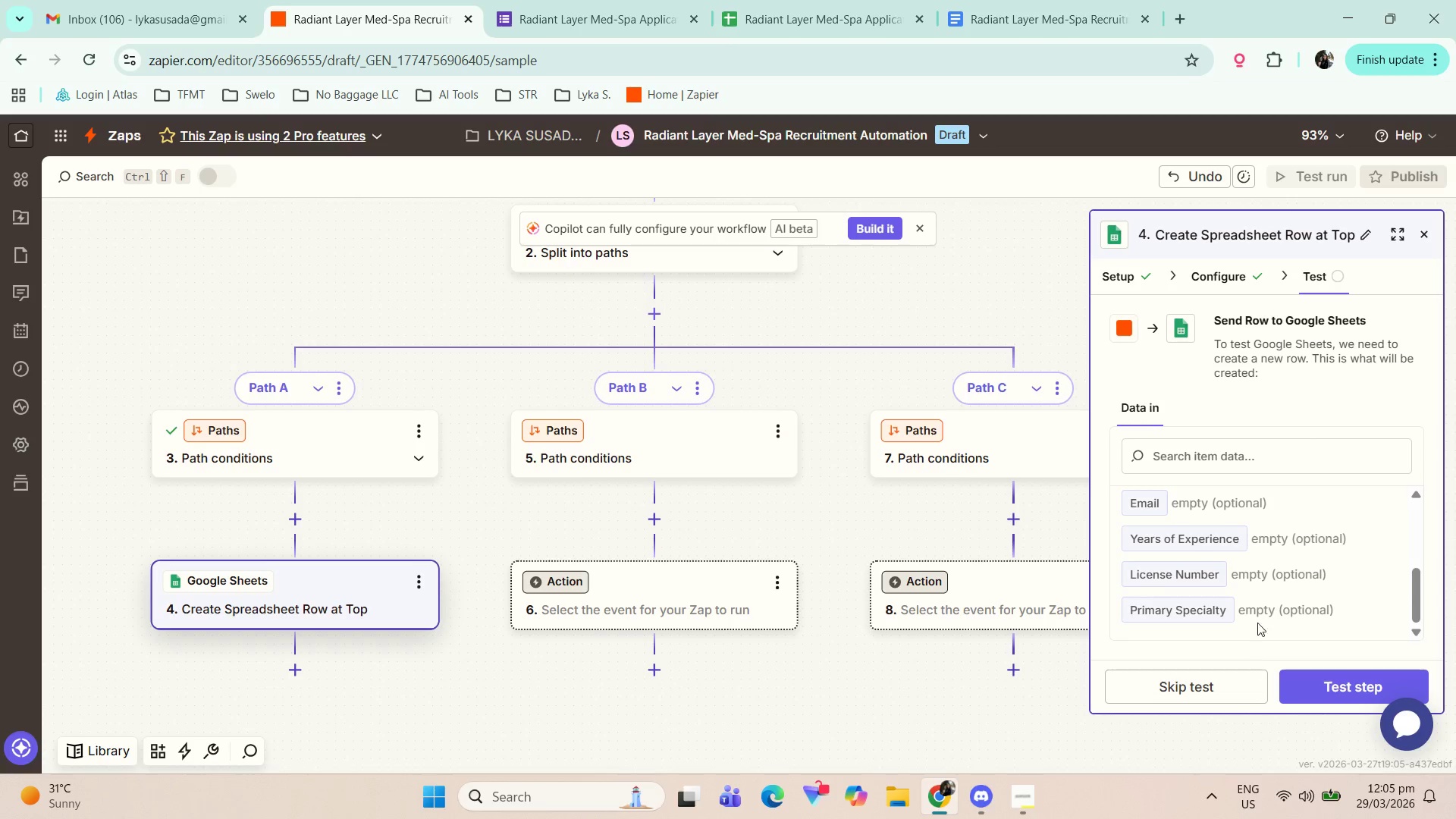 
scroll: coordinate [1269, 564], scroll_direction: up, amount: 6.0
 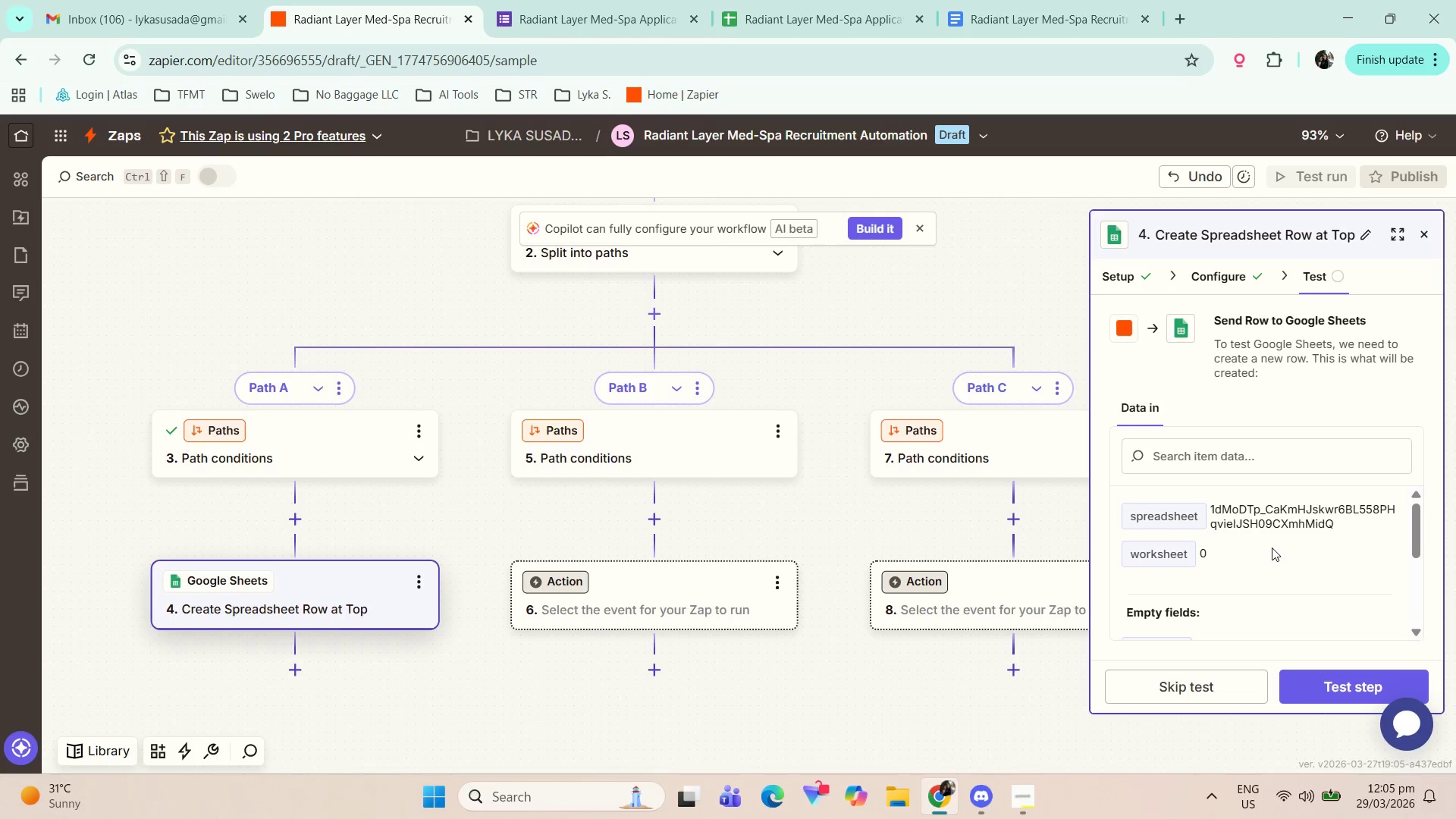 
scroll: coordinate [1282, 535], scroll_direction: down, amount: 3.0
 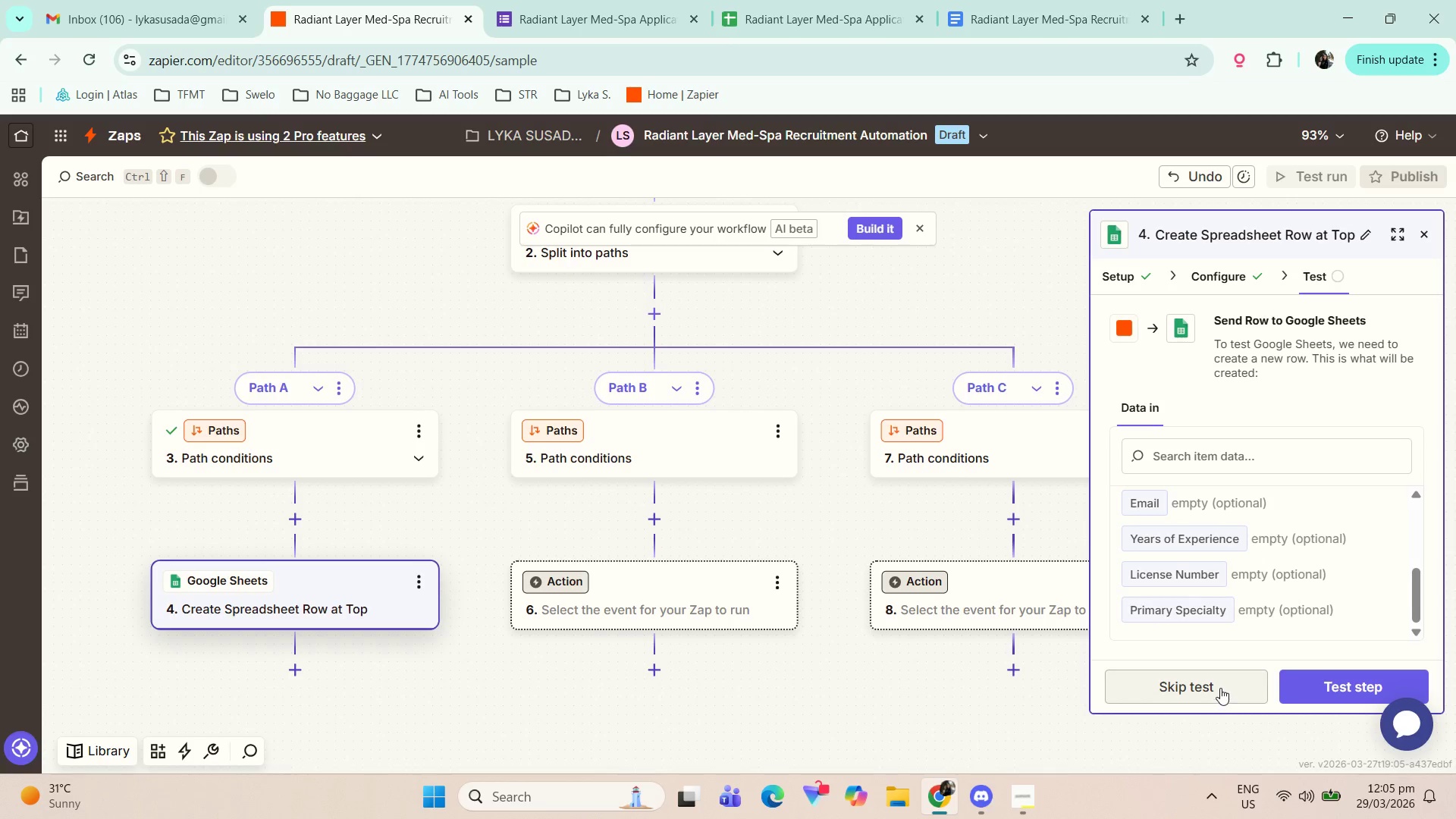 
left_click([1339, 682])
 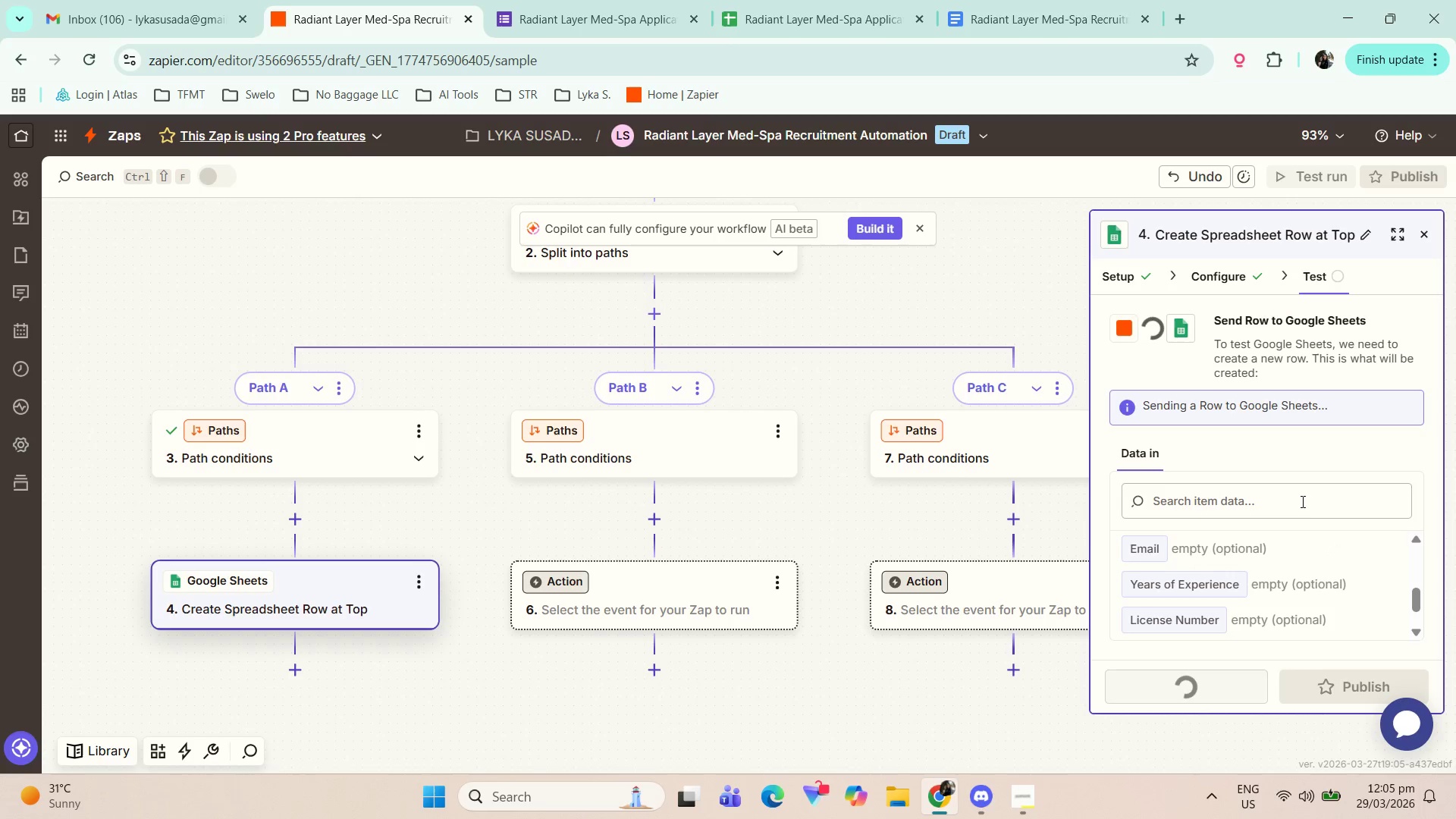 
scroll: coordinate [1388, 559], scroll_direction: down, amount: 18.0
 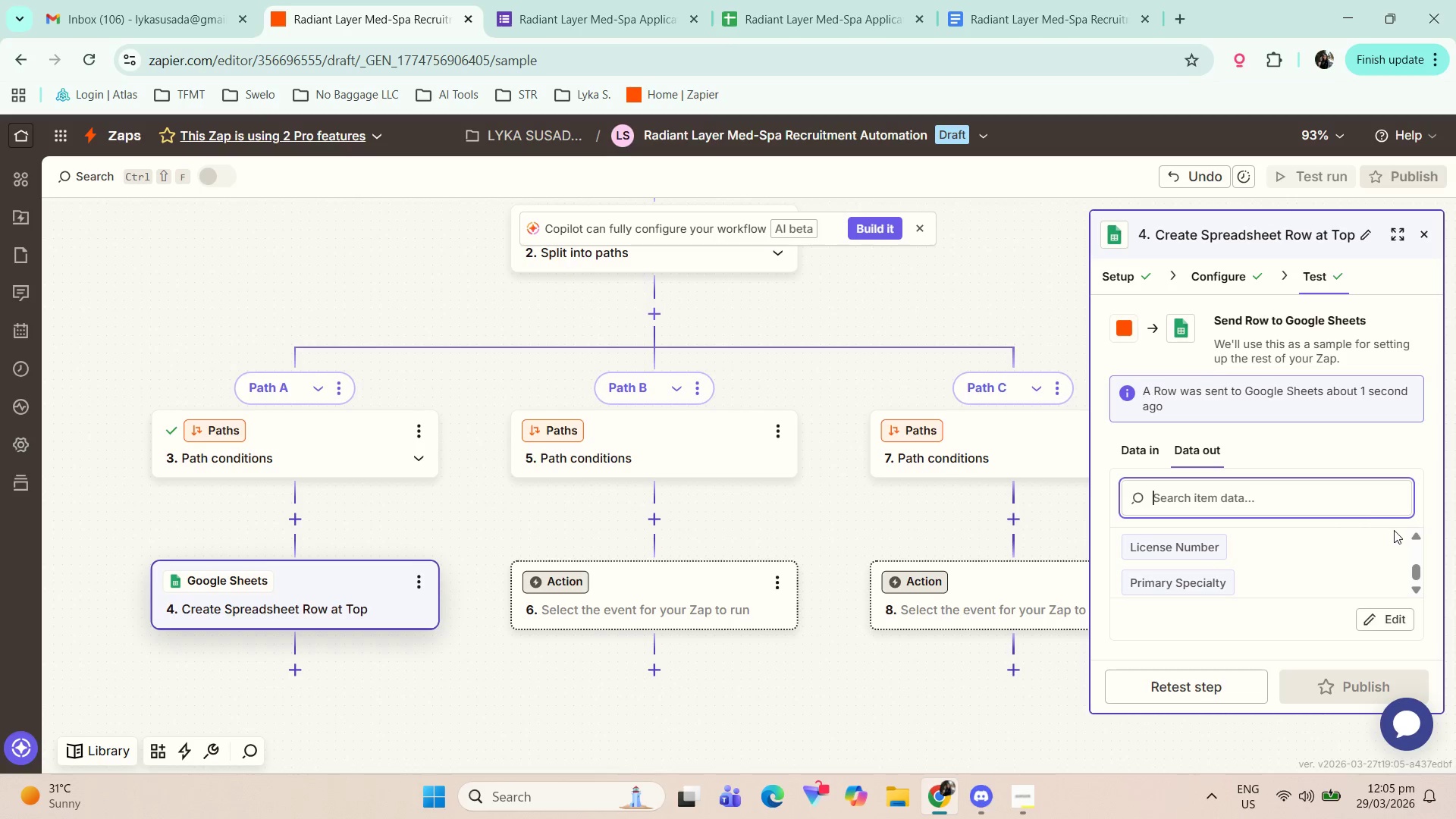 
left_click([1151, 453])
 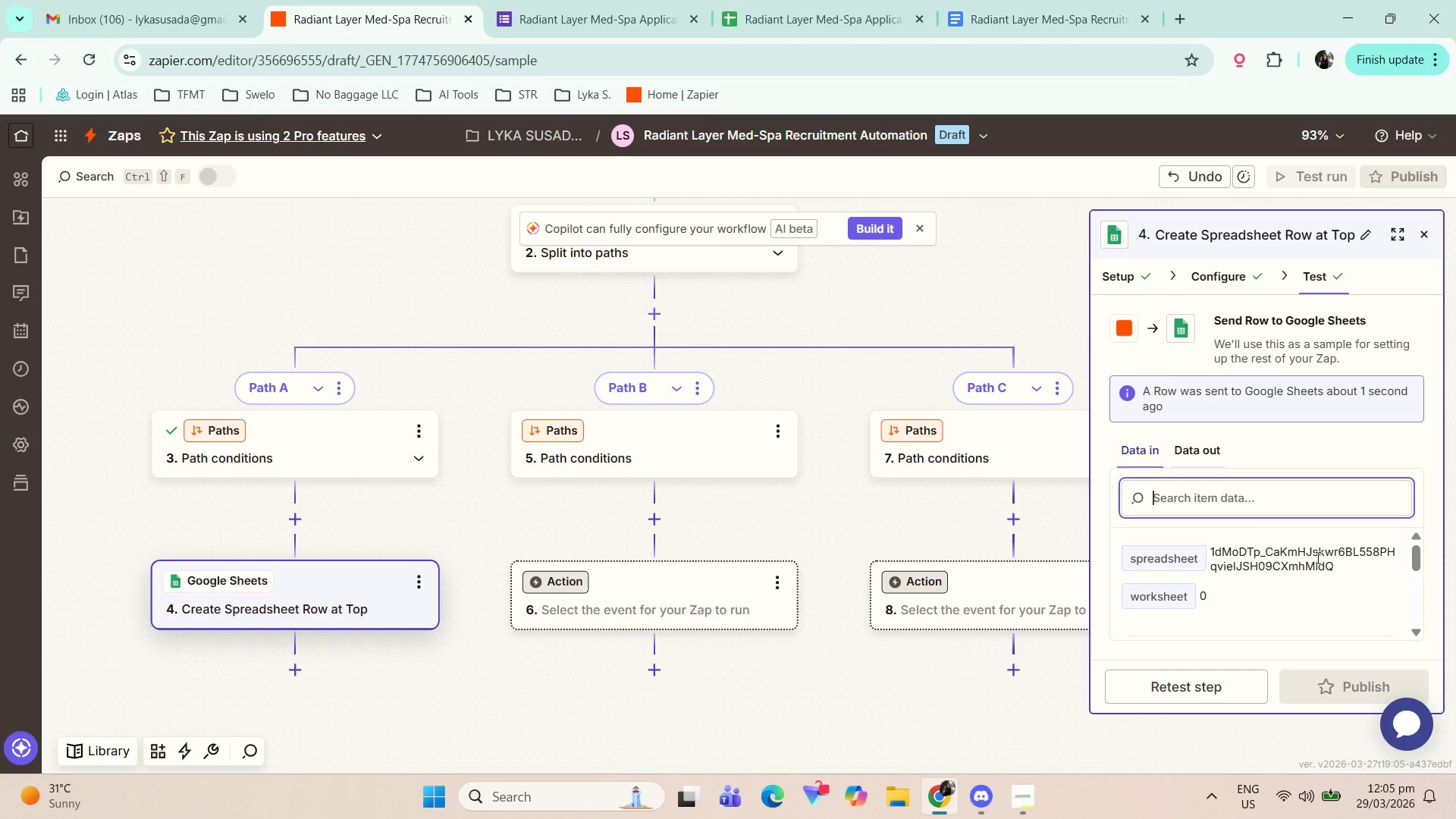 
scroll: coordinate [1274, 455], scroll_direction: down, amount: 7.0
 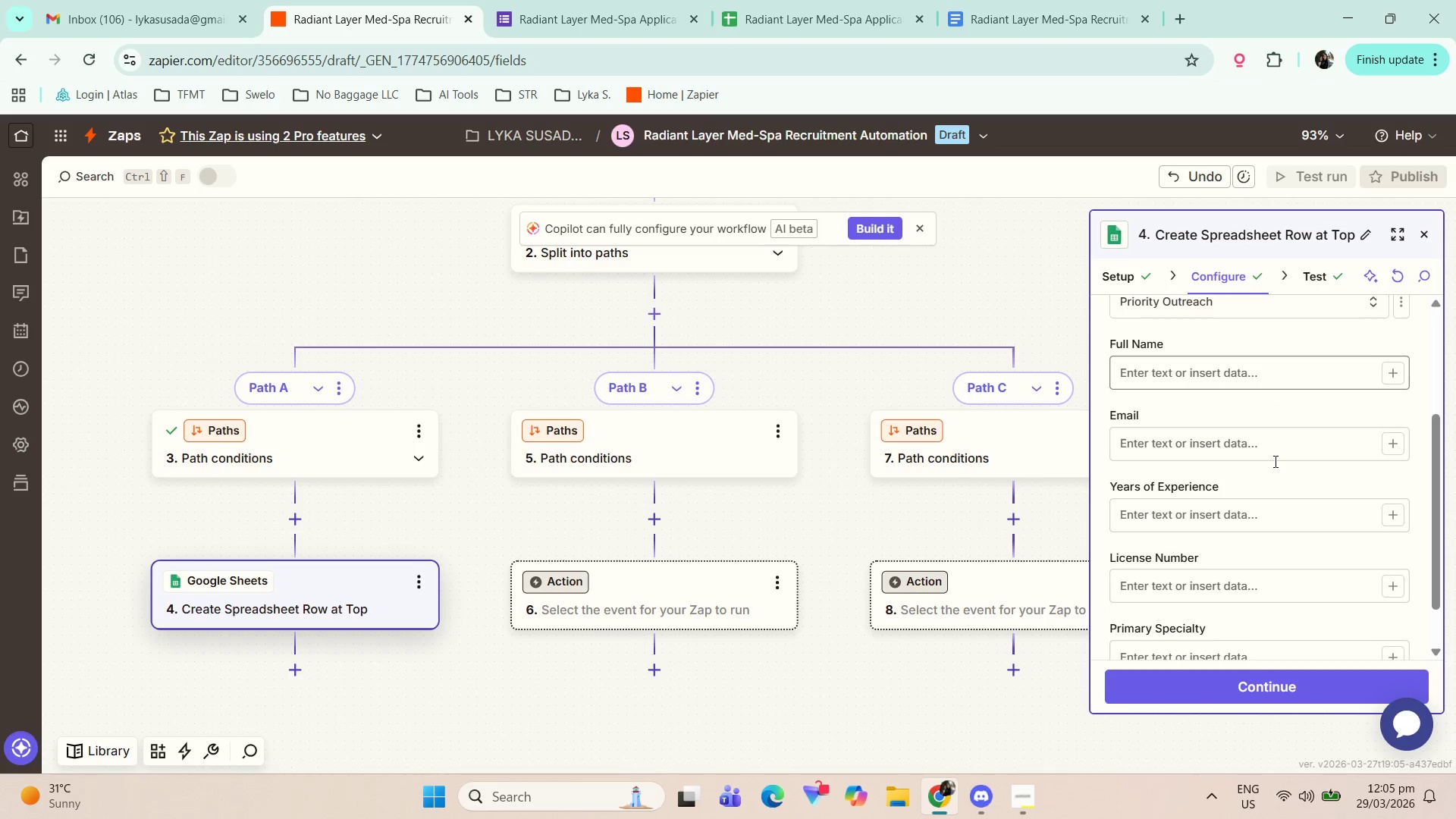 
scroll: coordinate [1272, 466], scroll_direction: up, amount: 3.0
 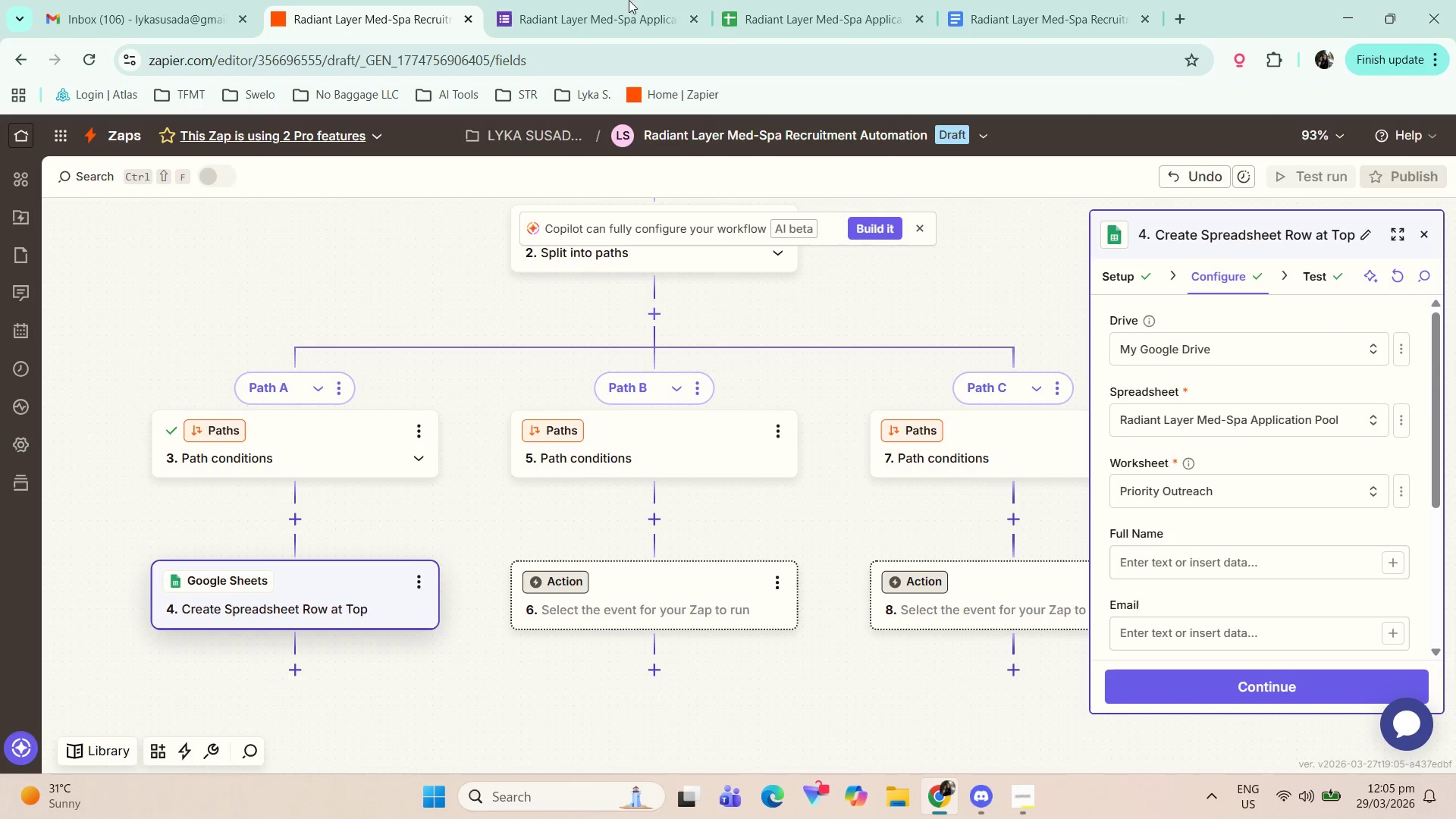 
left_click([821, 0])
 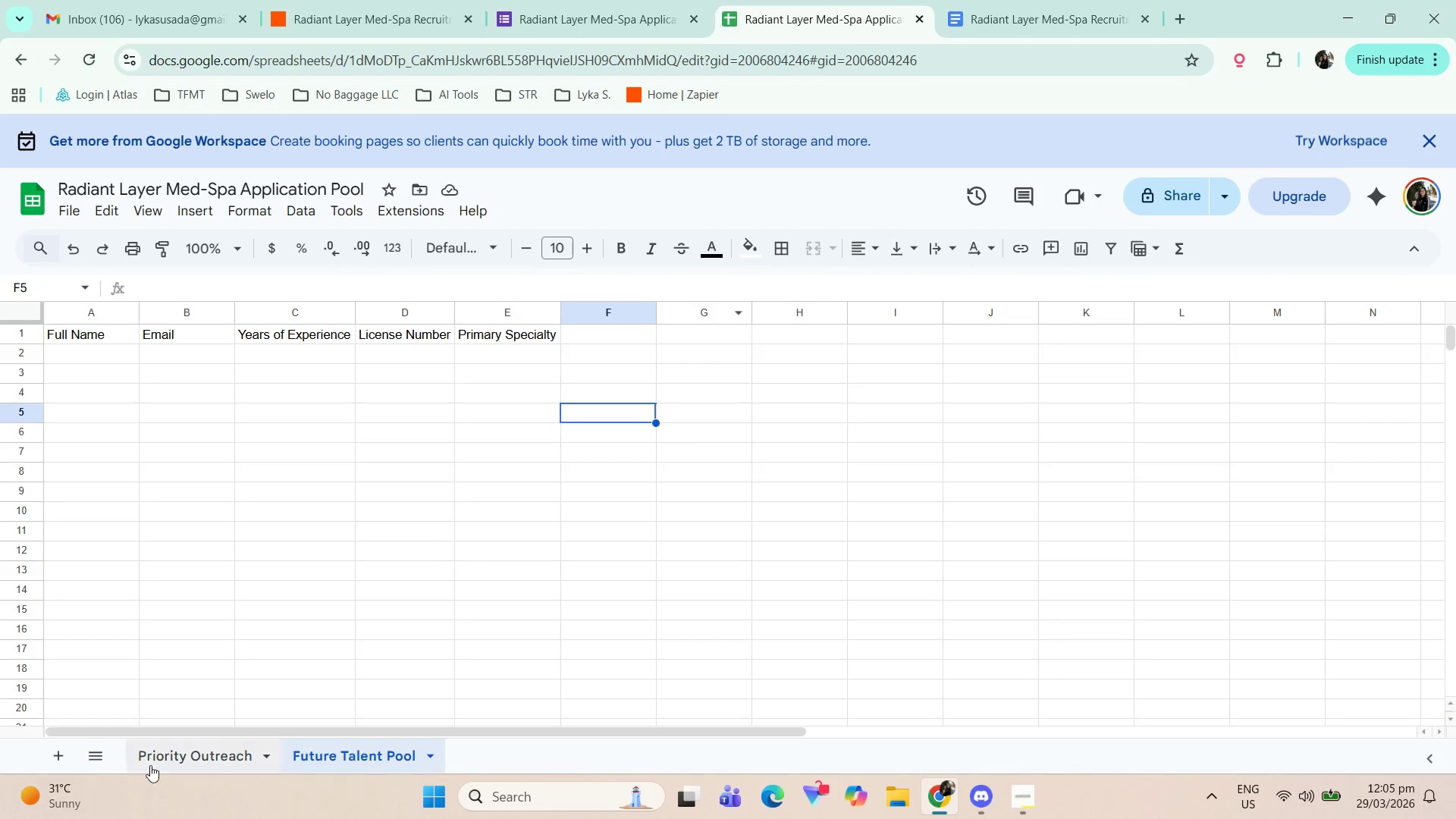 
left_click([155, 774])
 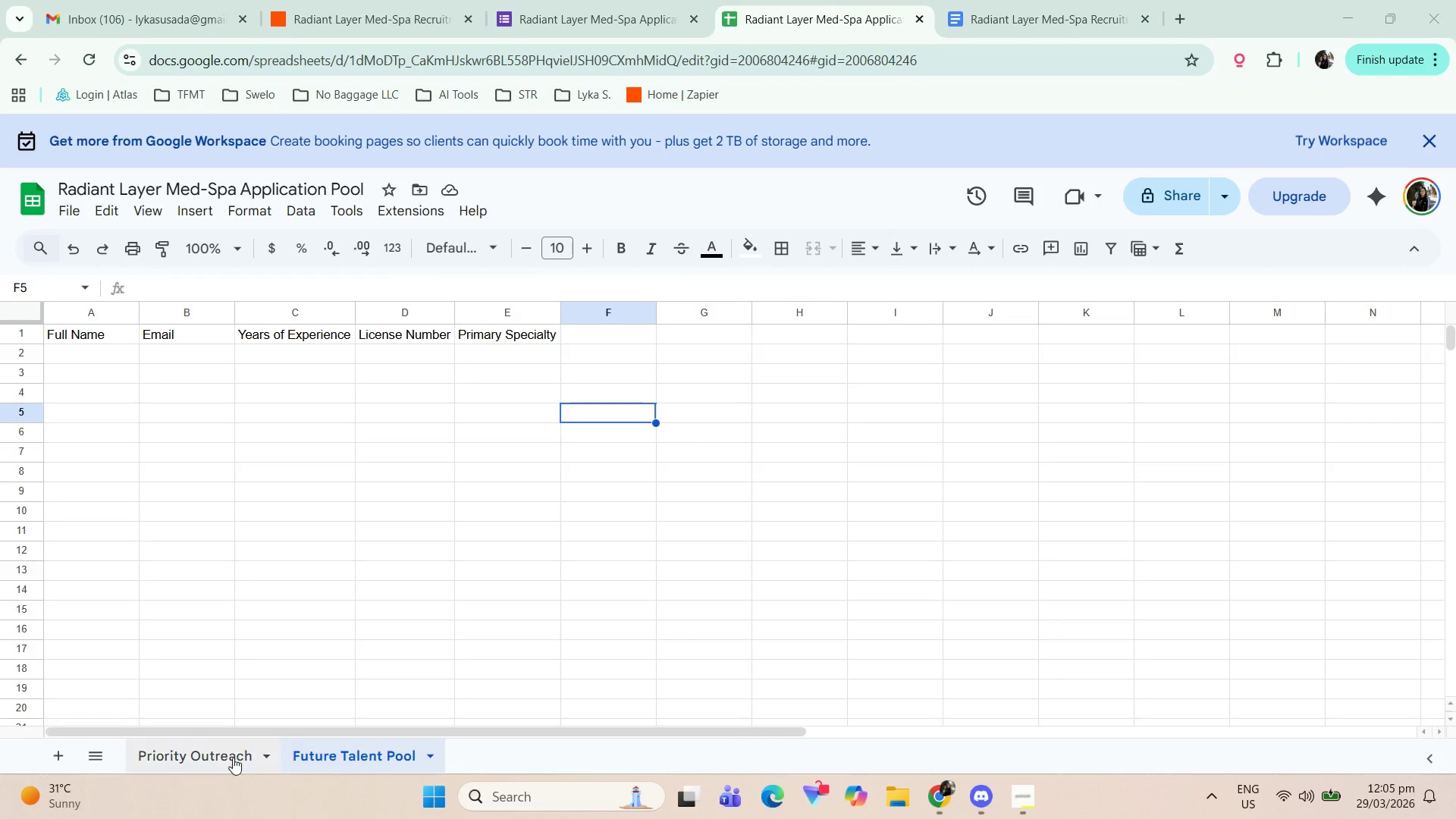 
left_click([228, 757])
 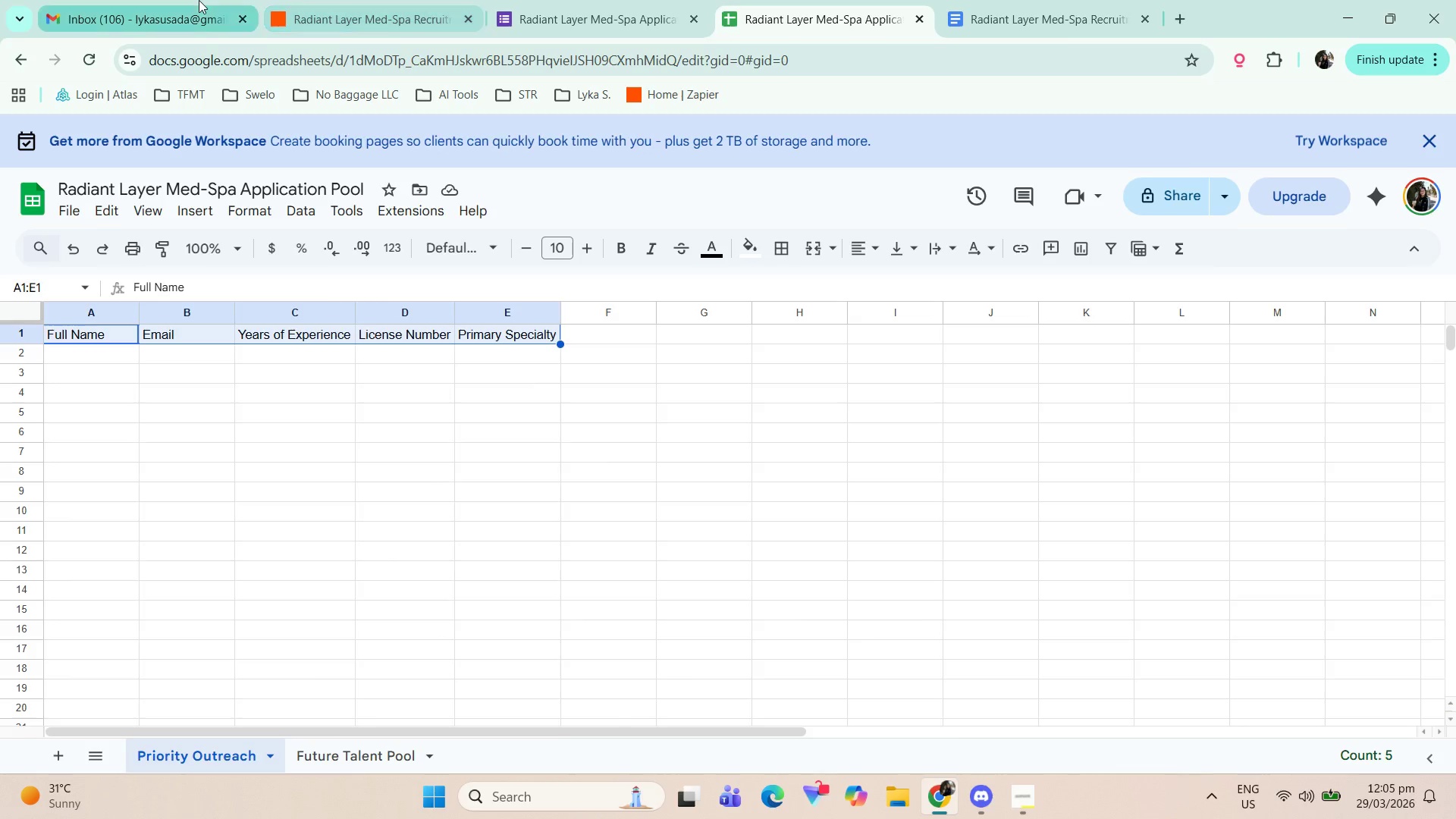 
double_click([551, 0])
 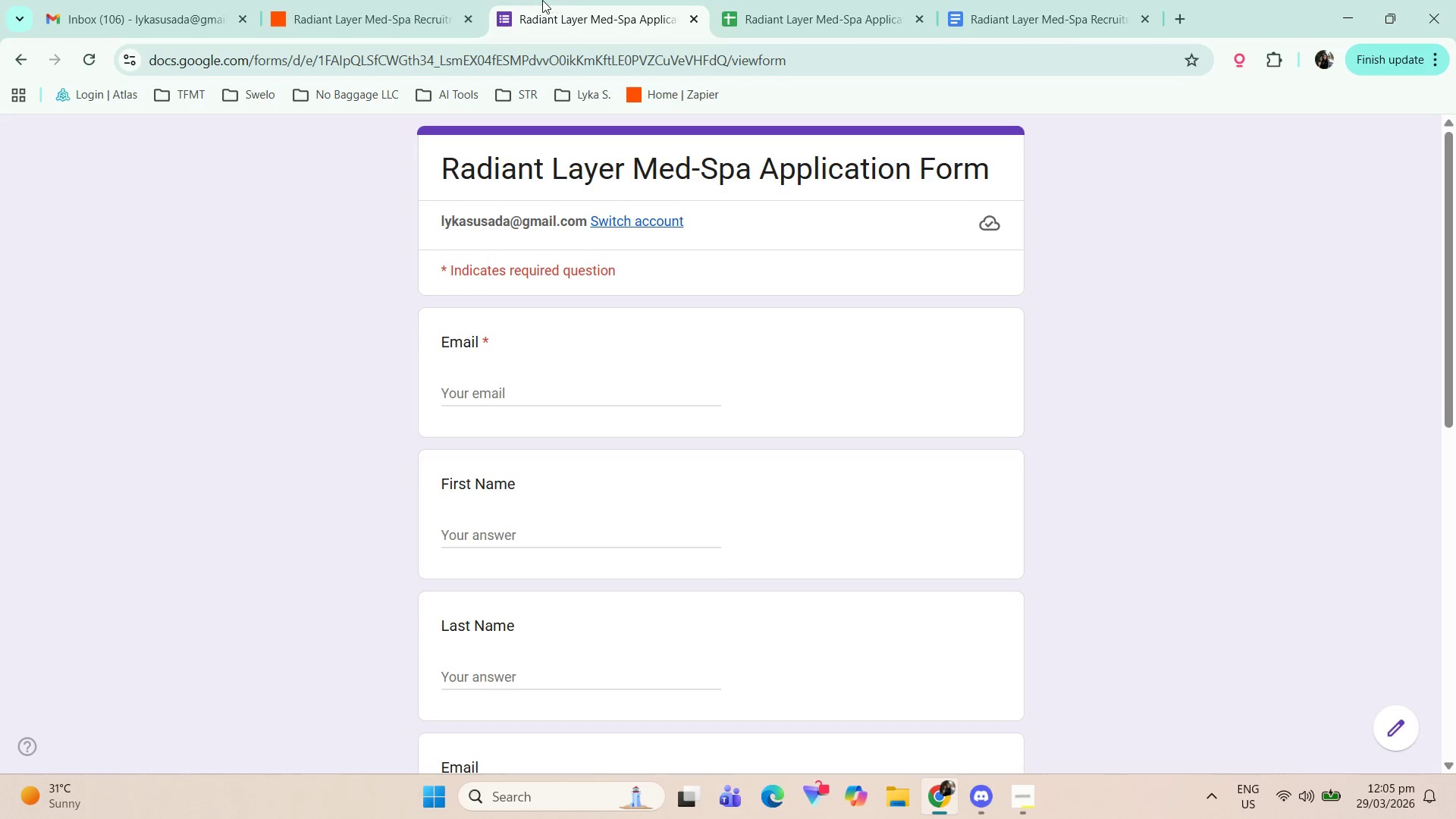 
left_click([413, 0])
 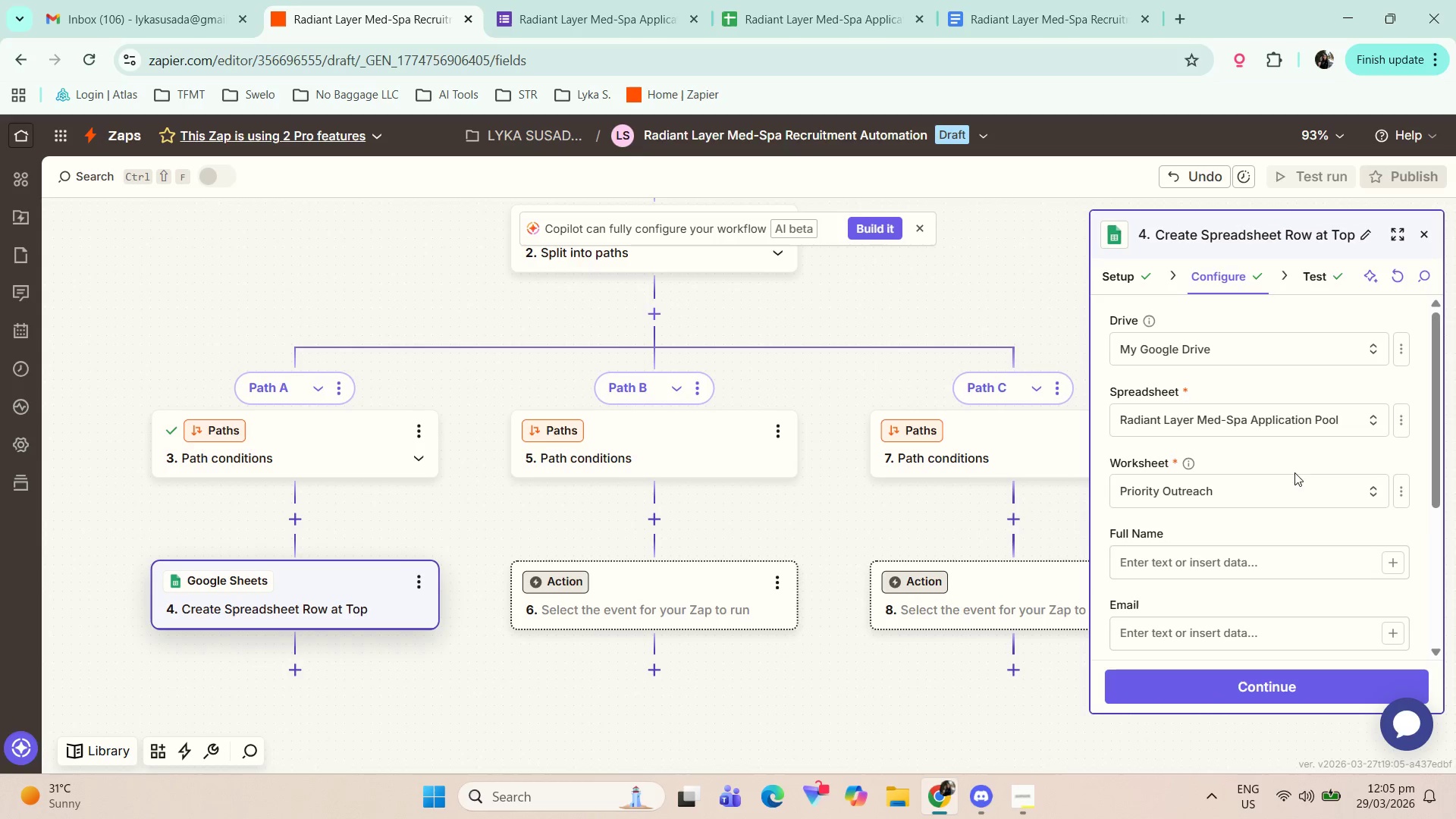 
scroll: coordinate [1295, 481], scroll_direction: down, amount: 1.0
 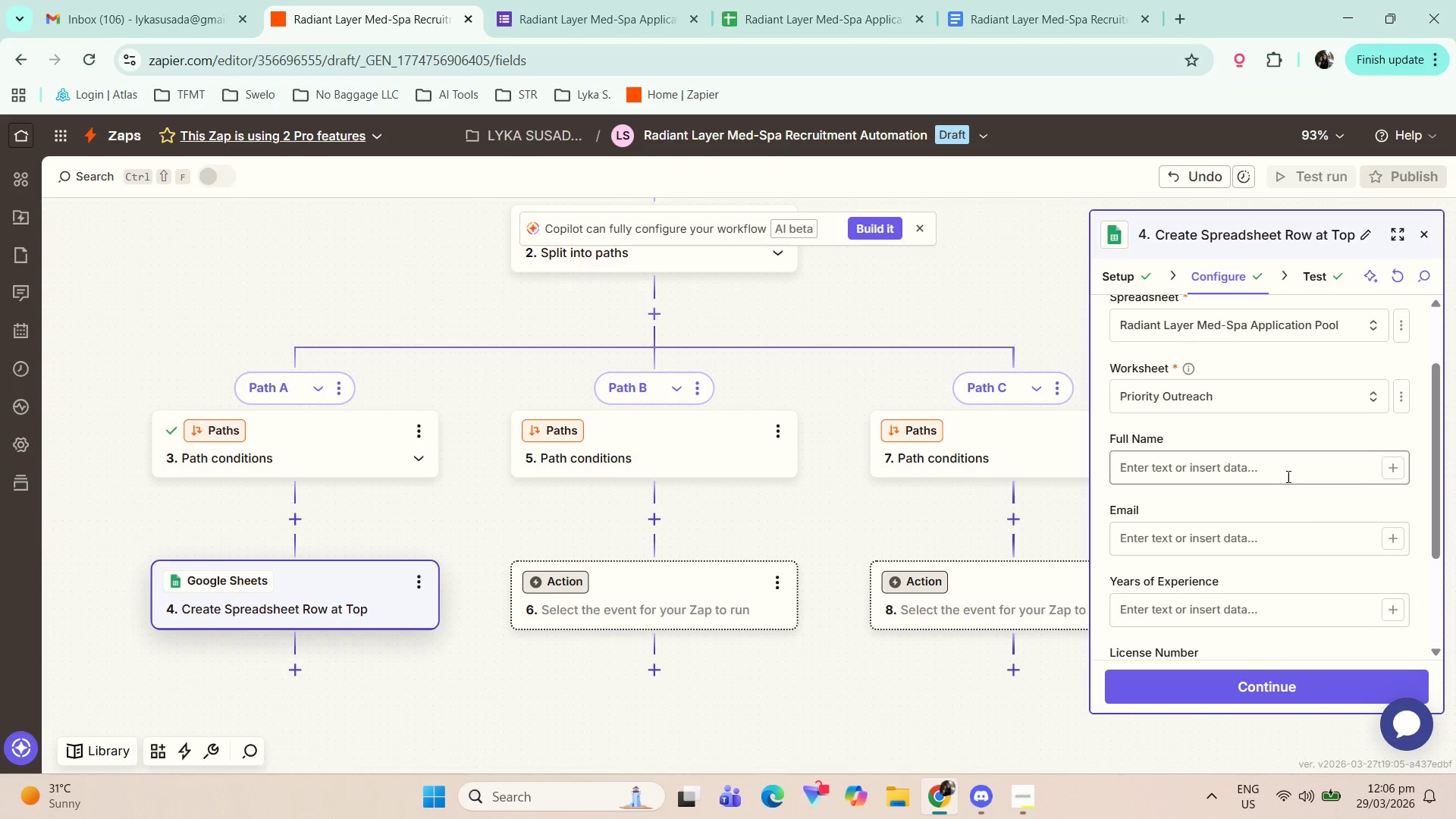 
left_click([1291, 471])
 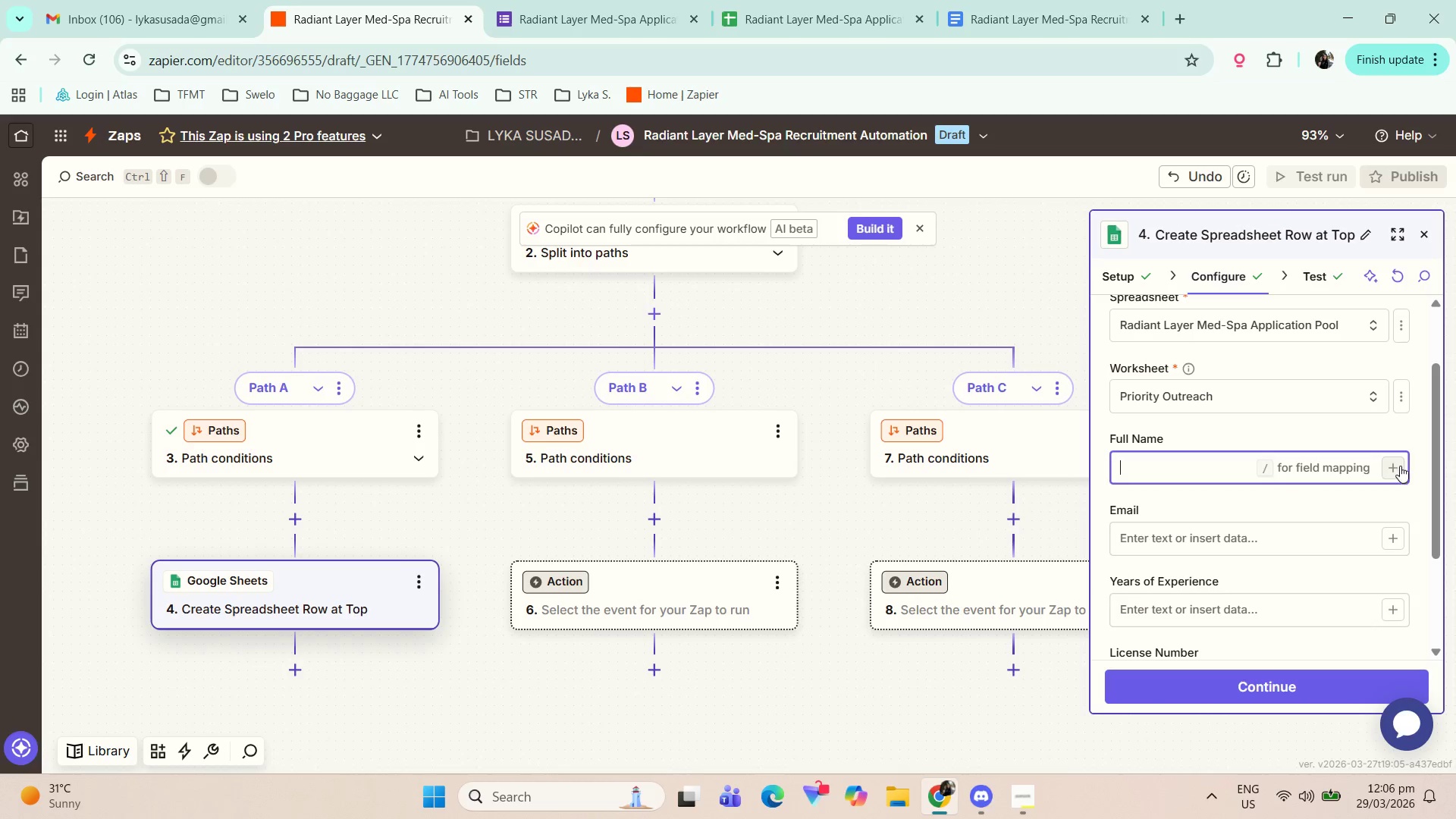 
double_click([1400, 471])
 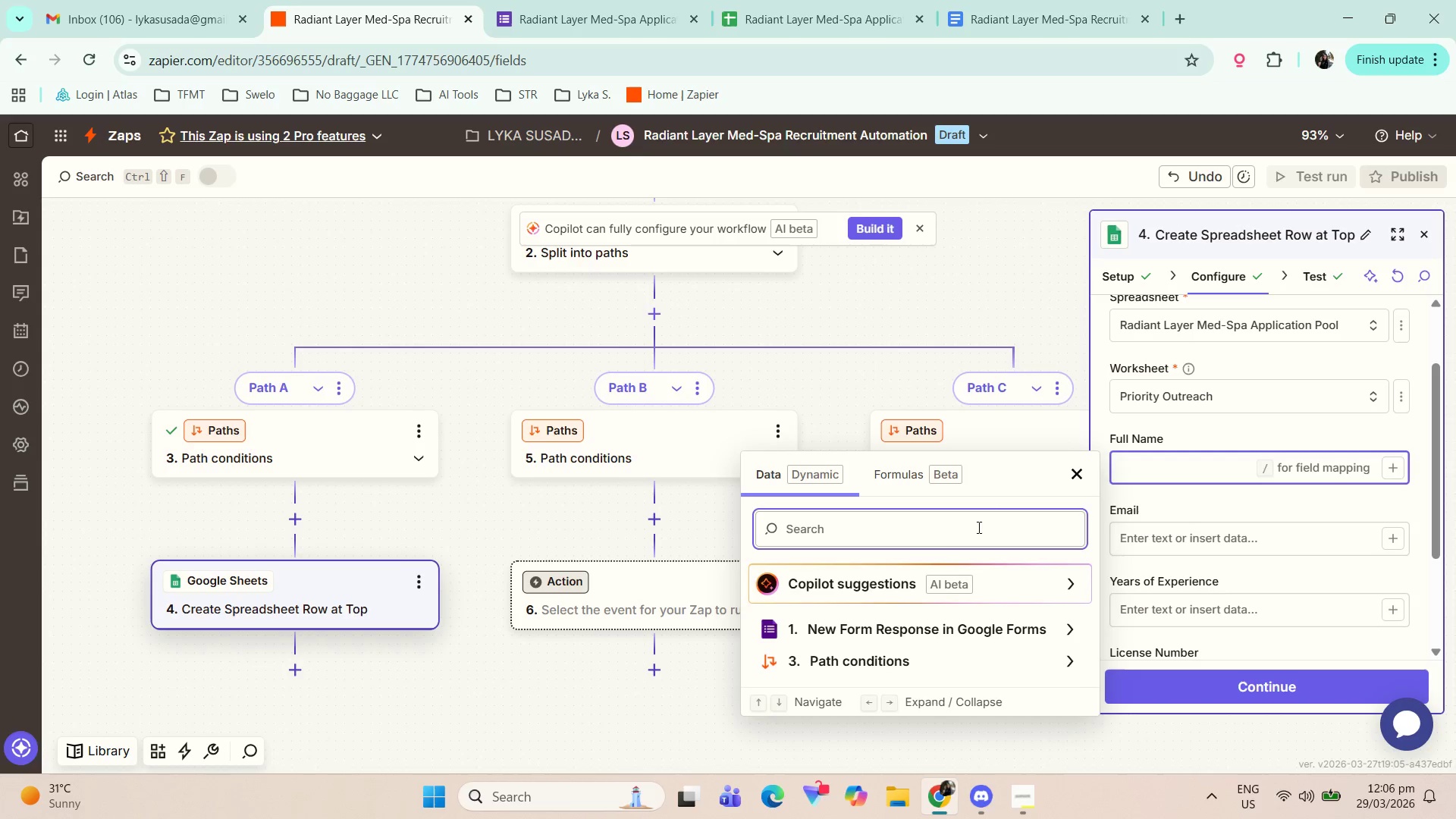 
left_click([971, 625])
 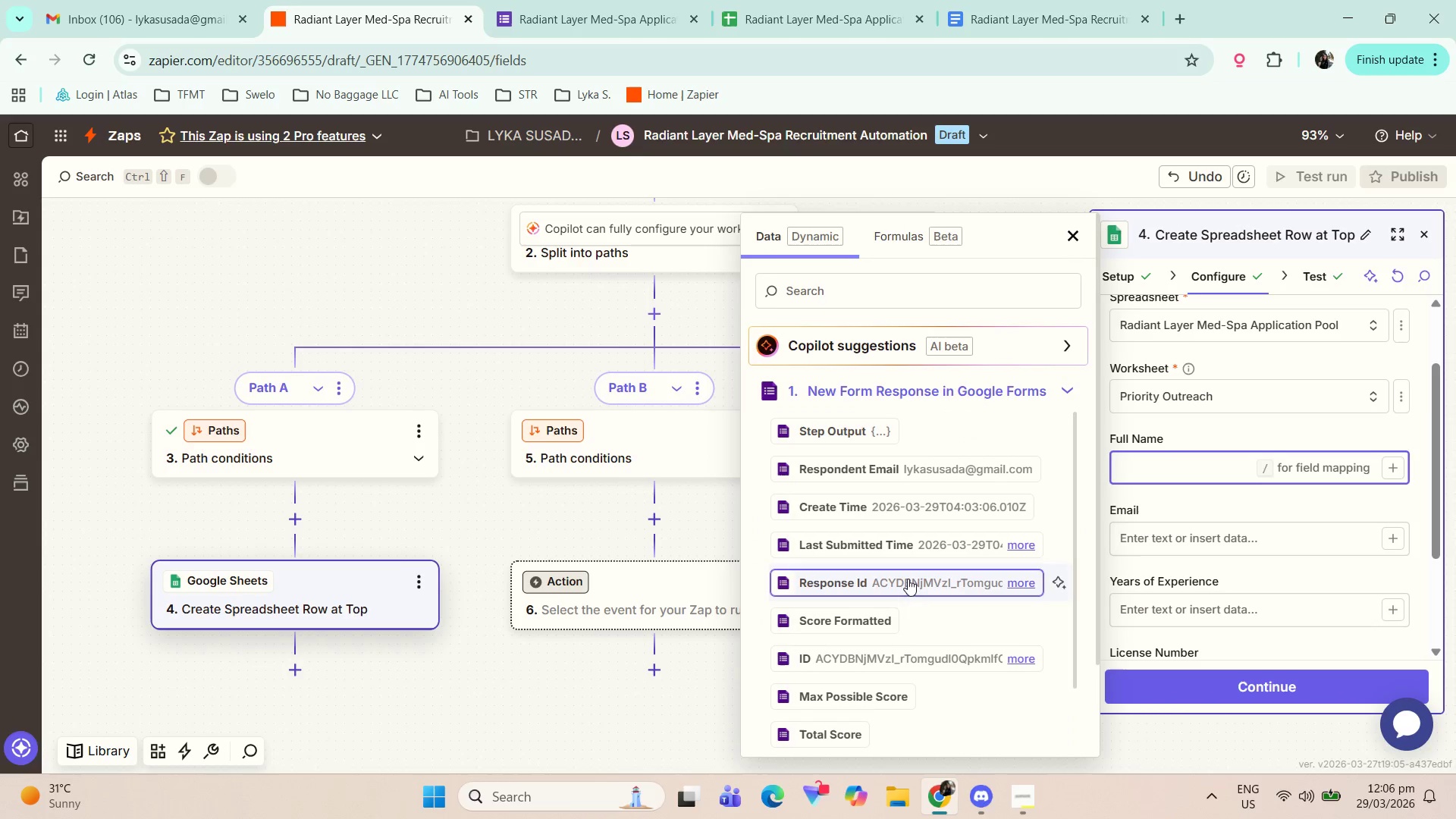 
scroll: coordinate [902, 608], scroll_direction: down, amount: 3.0
 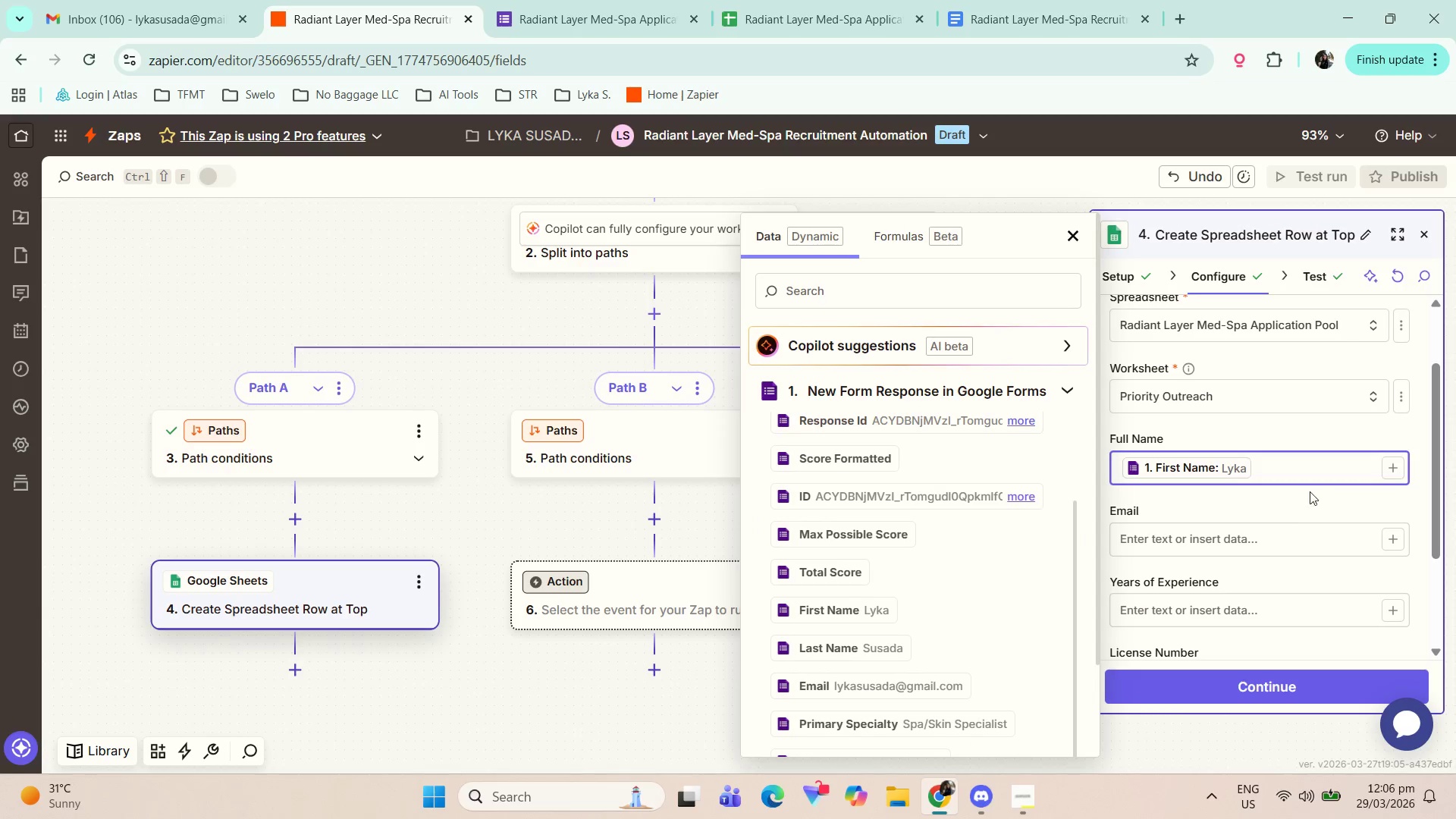 
key(Space)
 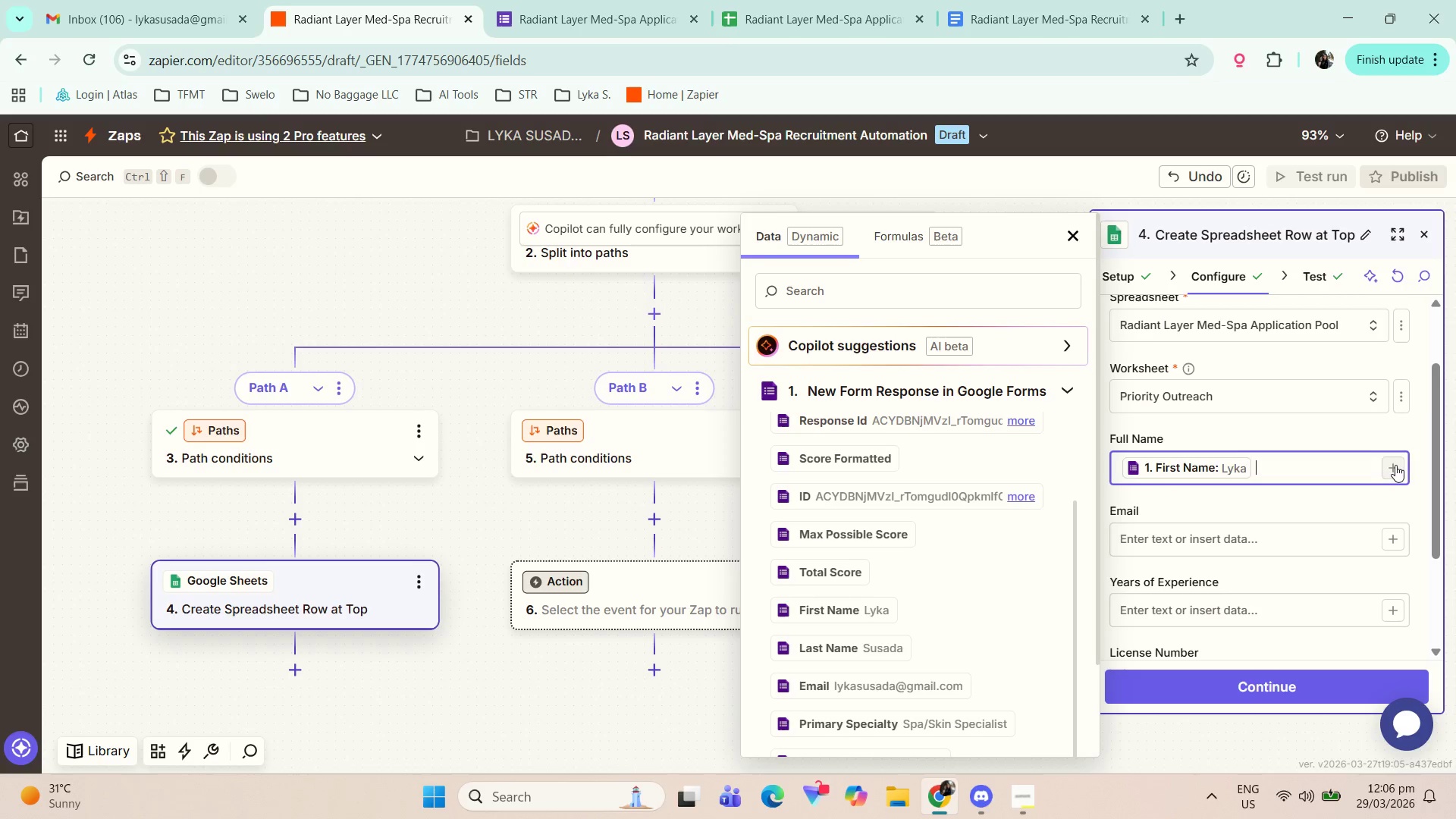 
left_click([1395, 465])
 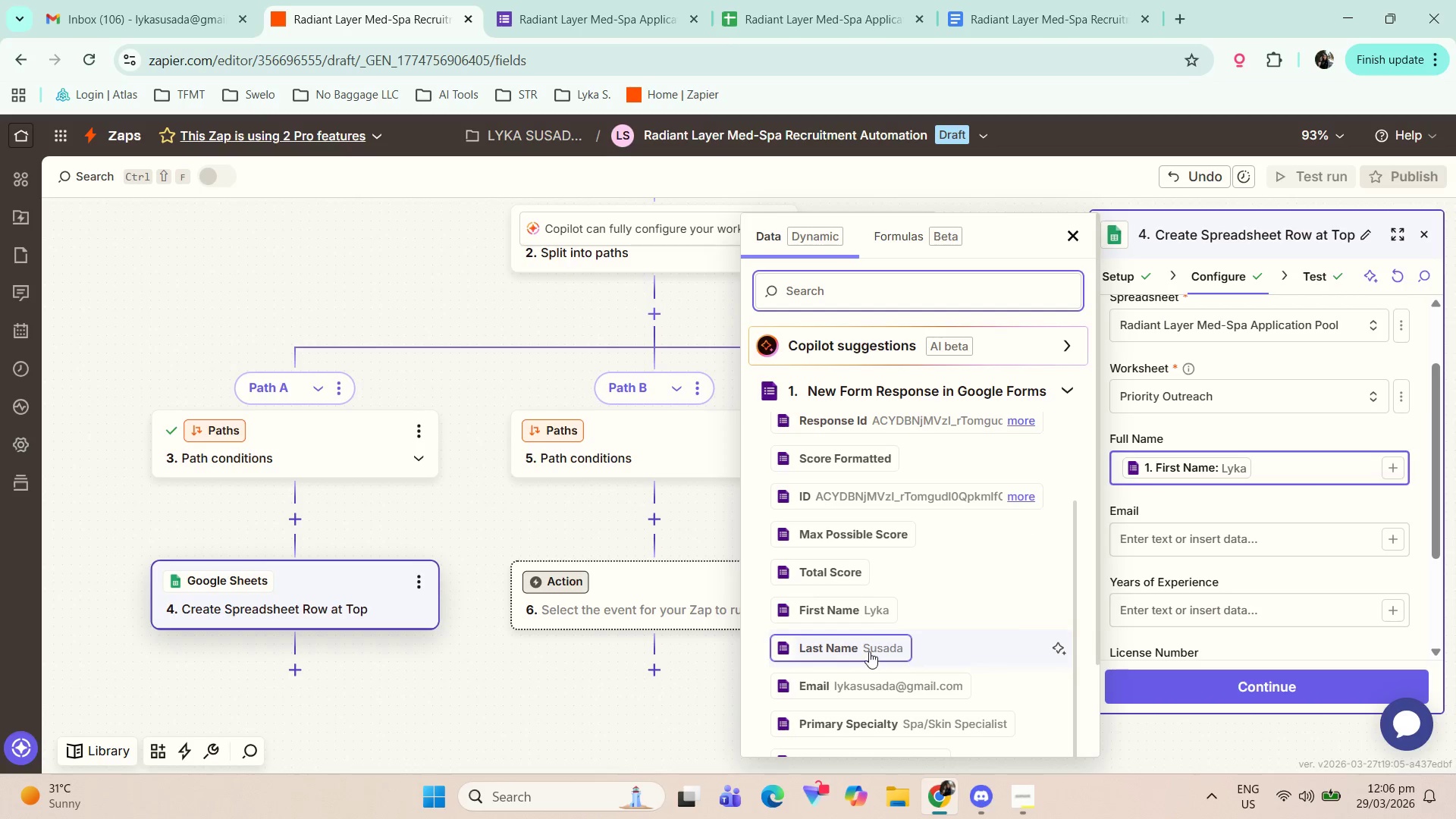 
left_click([868, 652])
 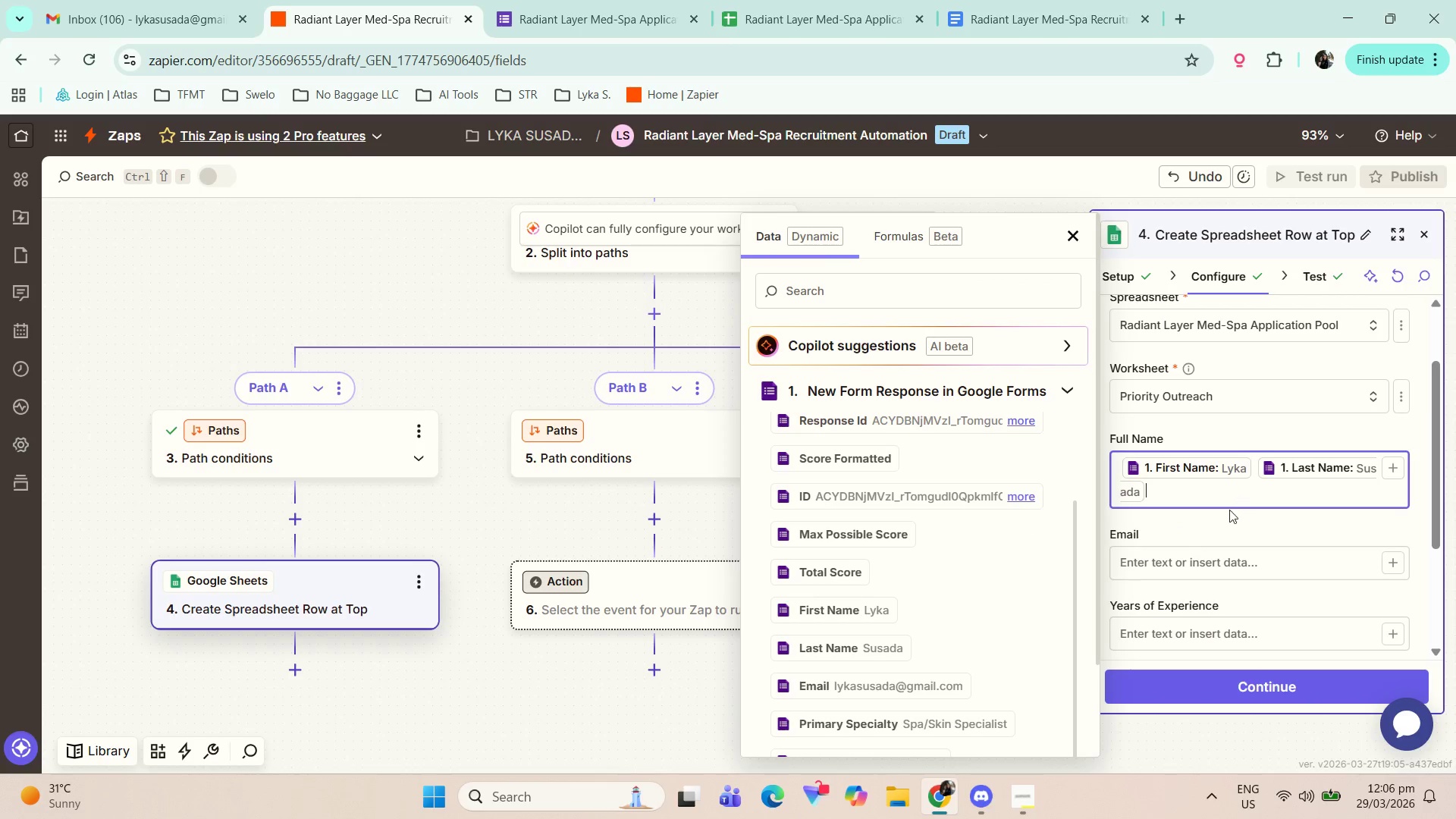 
scroll: coordinate [1217, 520], scroll_direction: down, amount: 1.0
 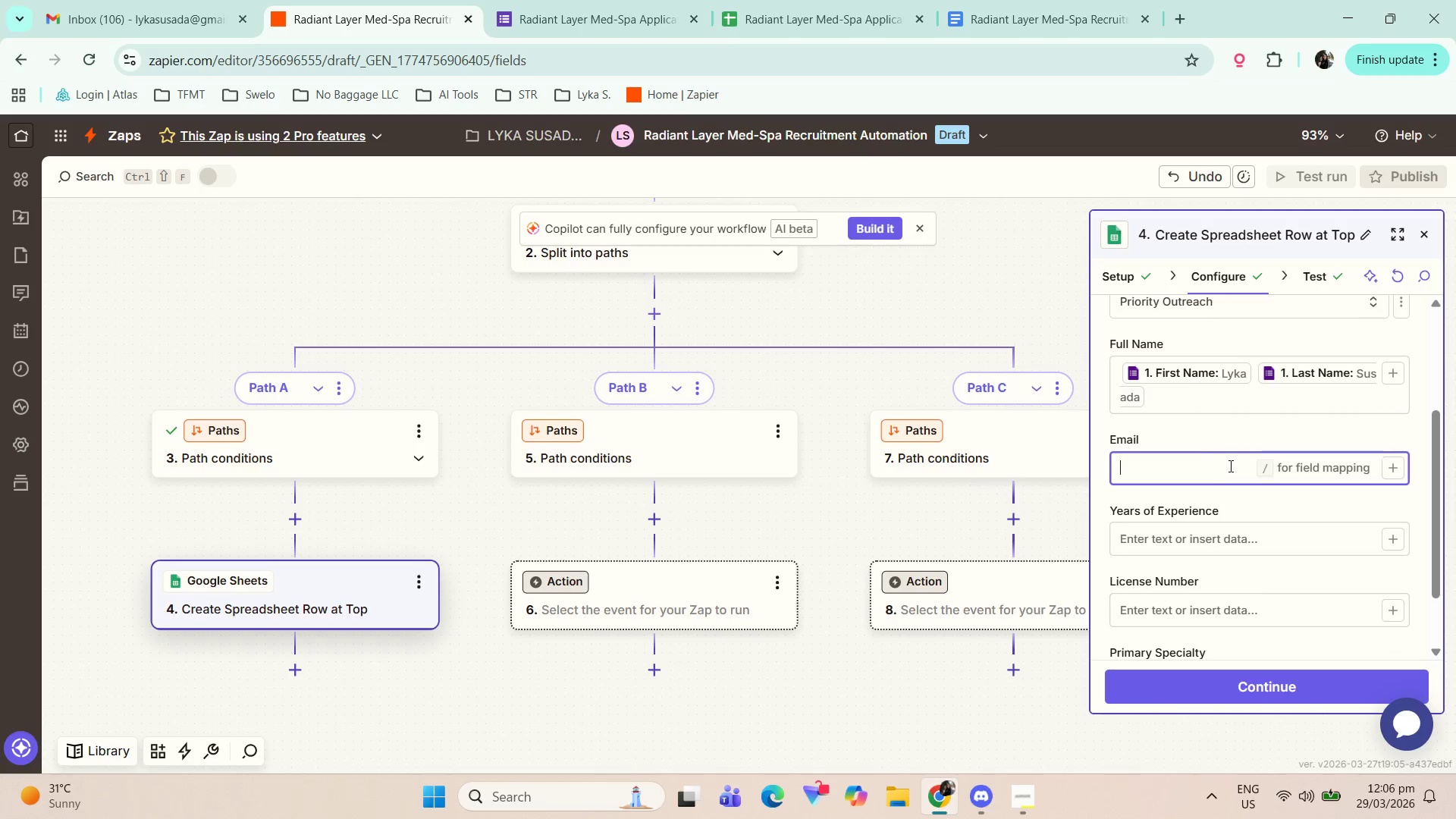 
key(E)
 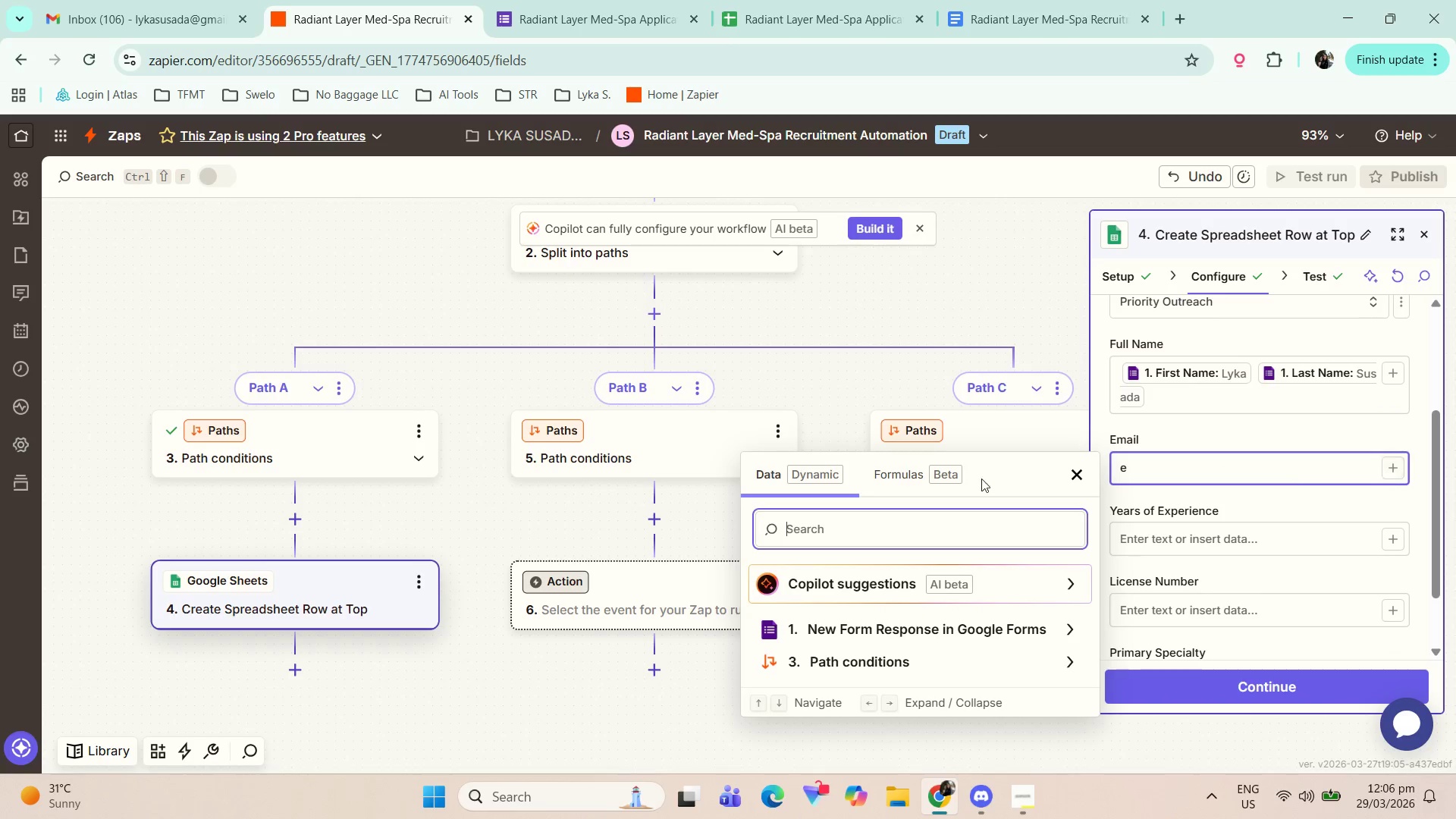 
left_click([950, 533])
 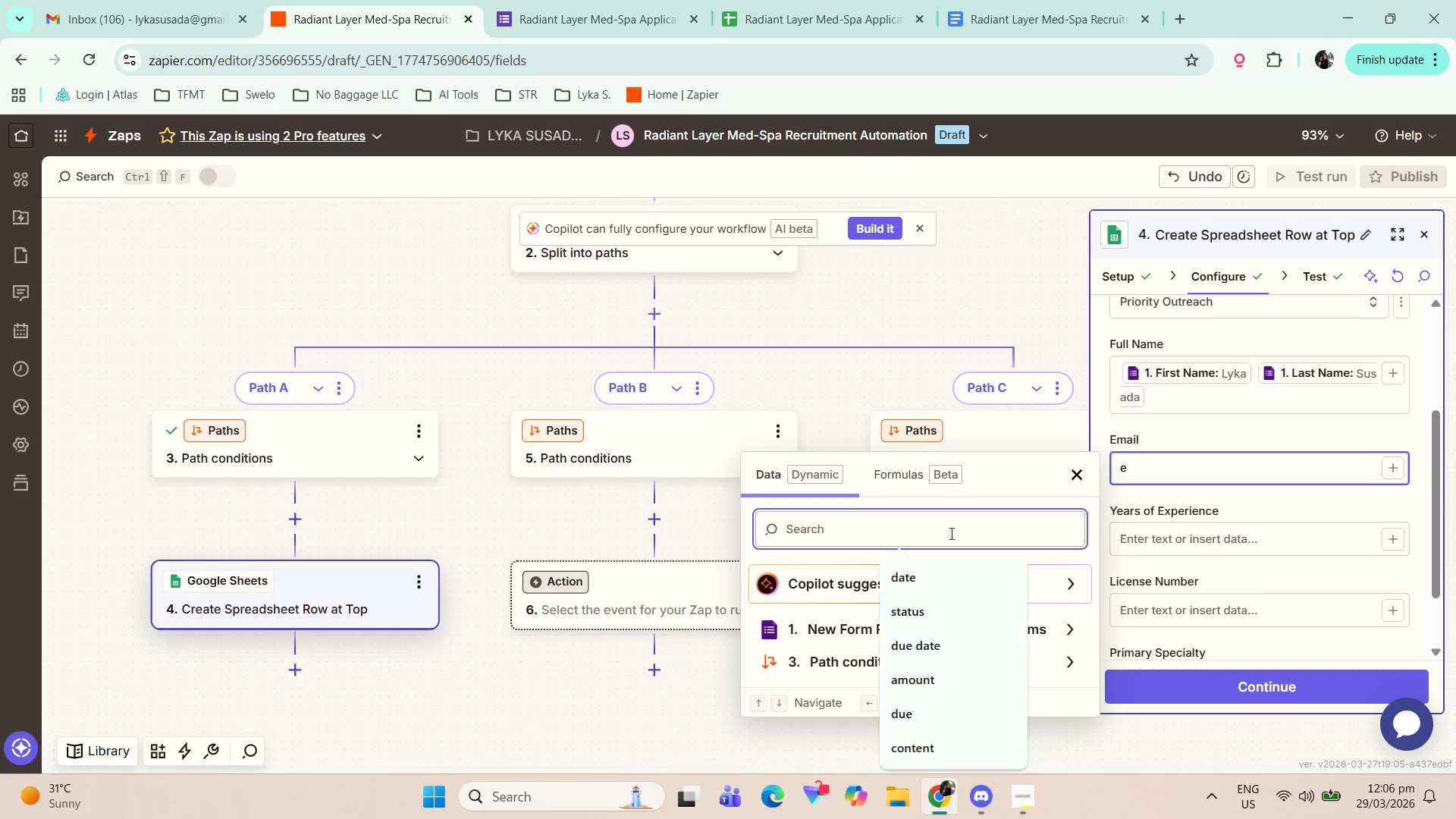 
key(E)
 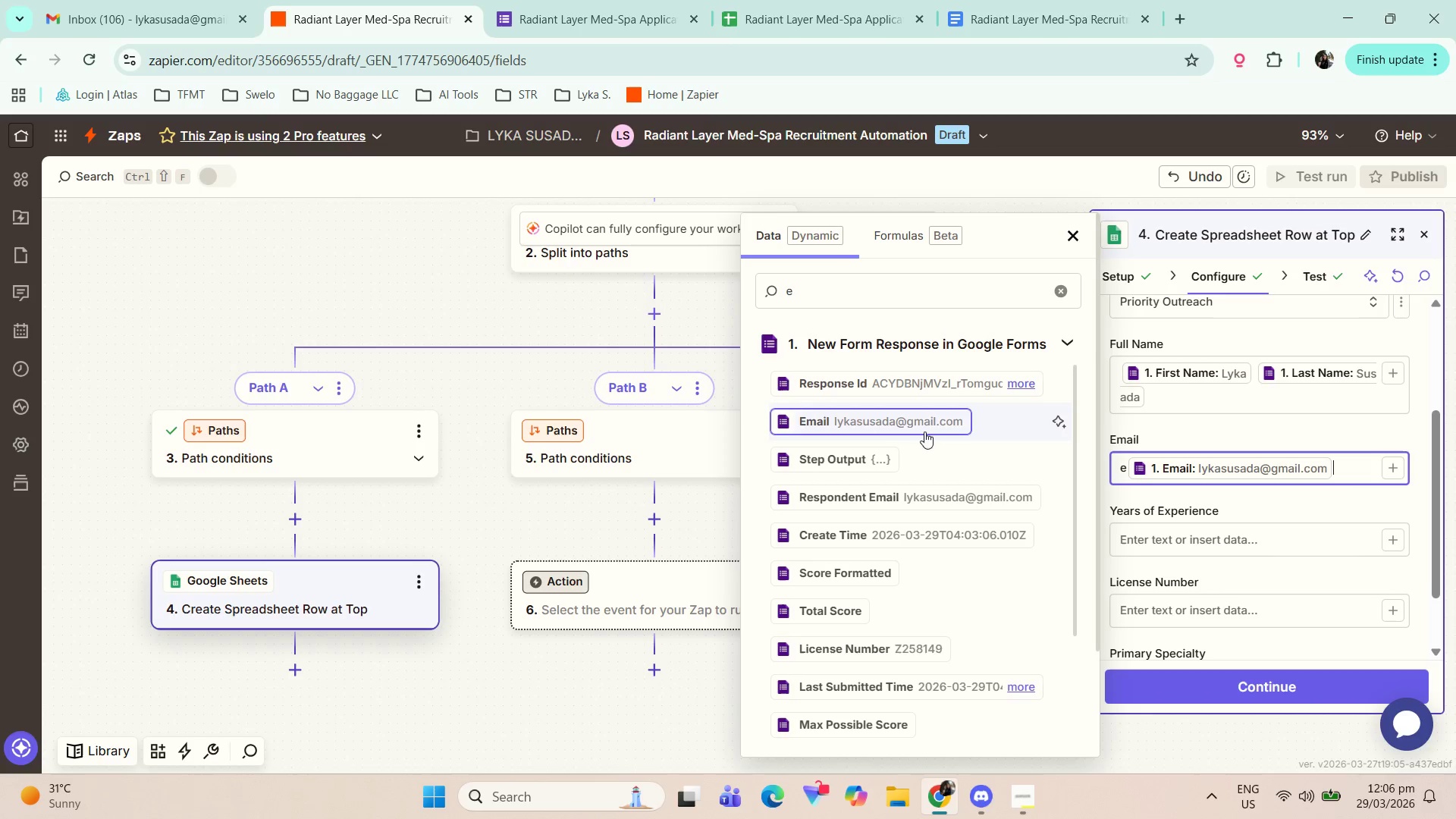 
wait(6.44)
 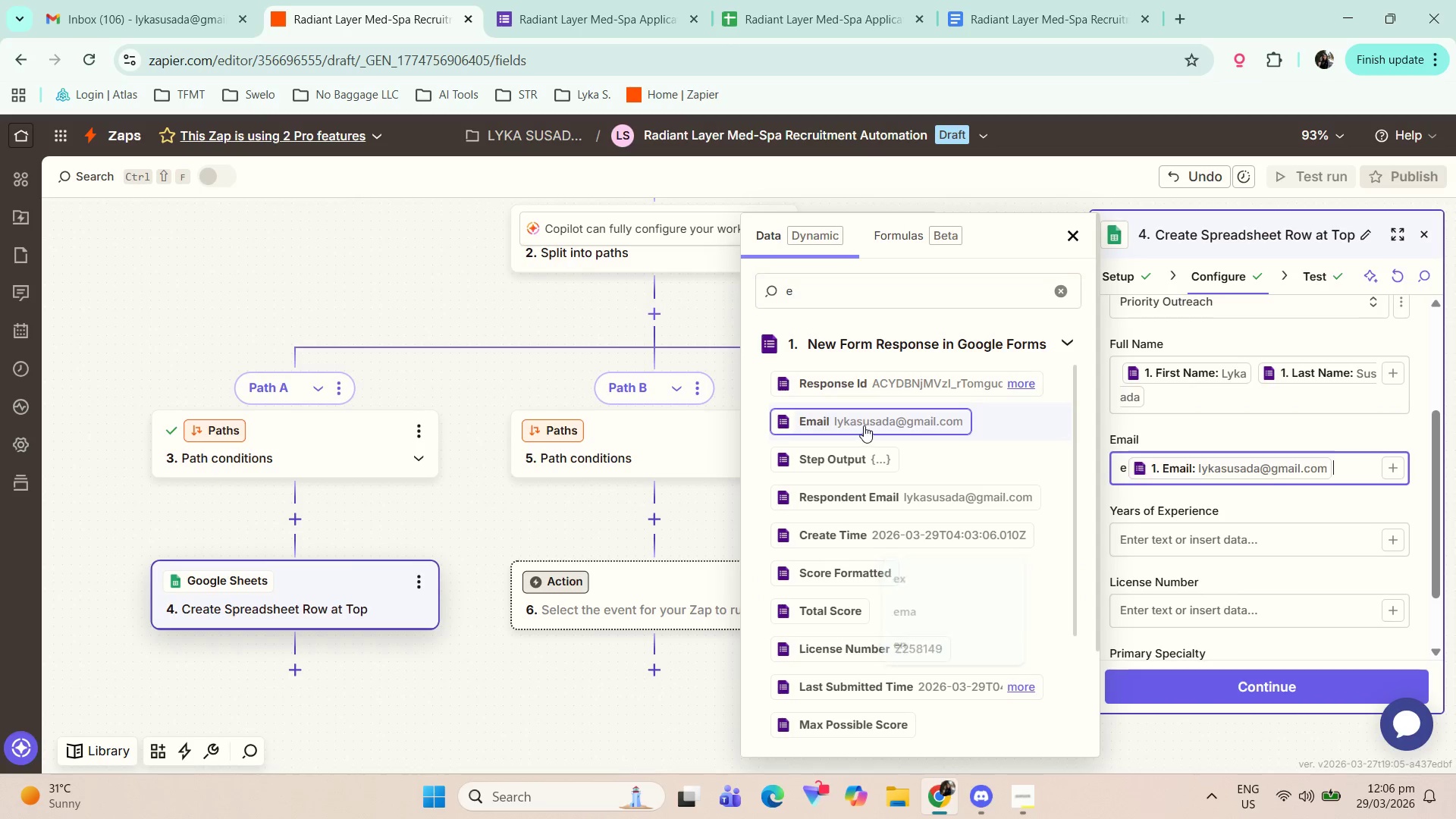 
left_click([1126, 470])
 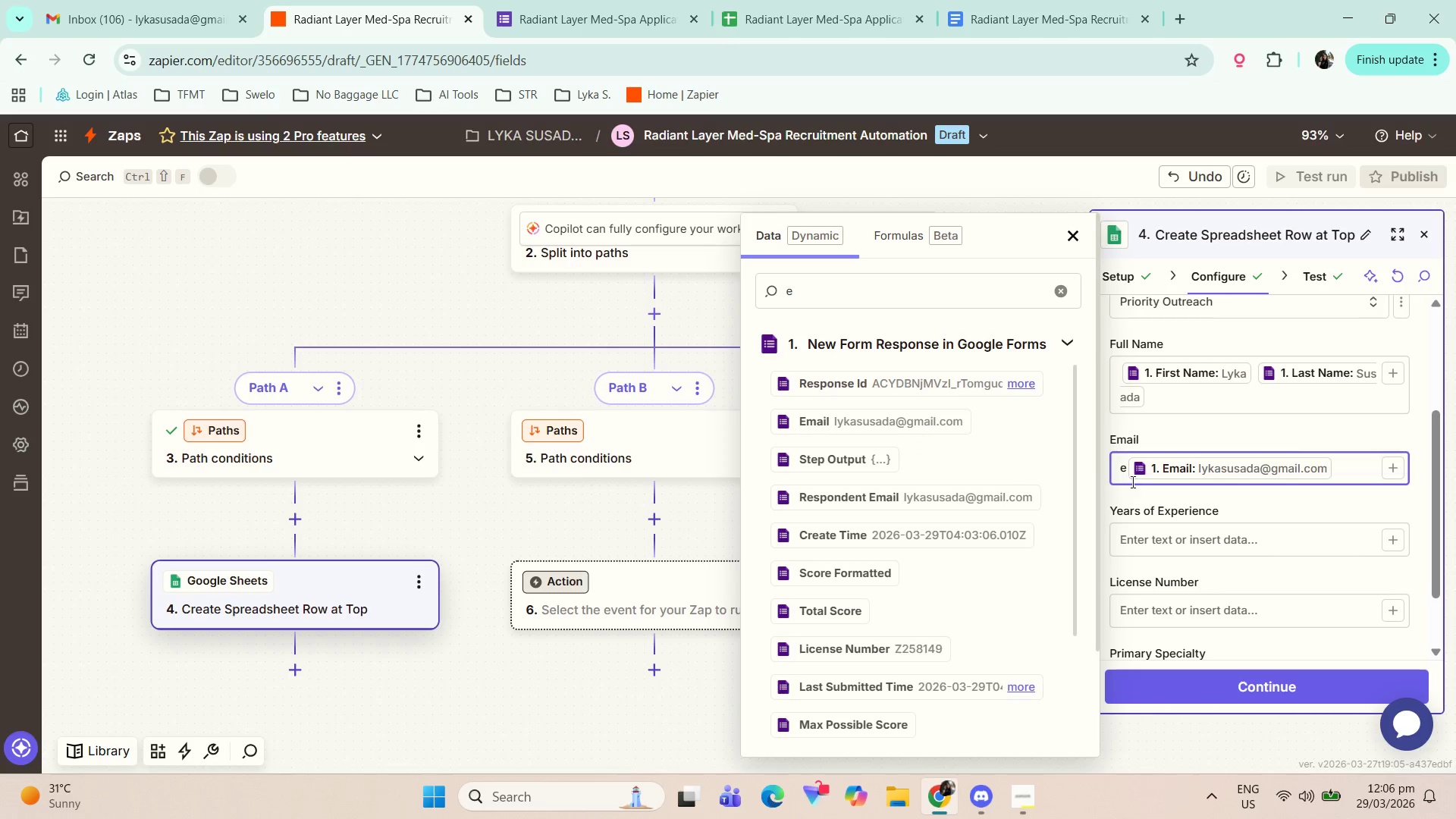 
key(Backspace)
 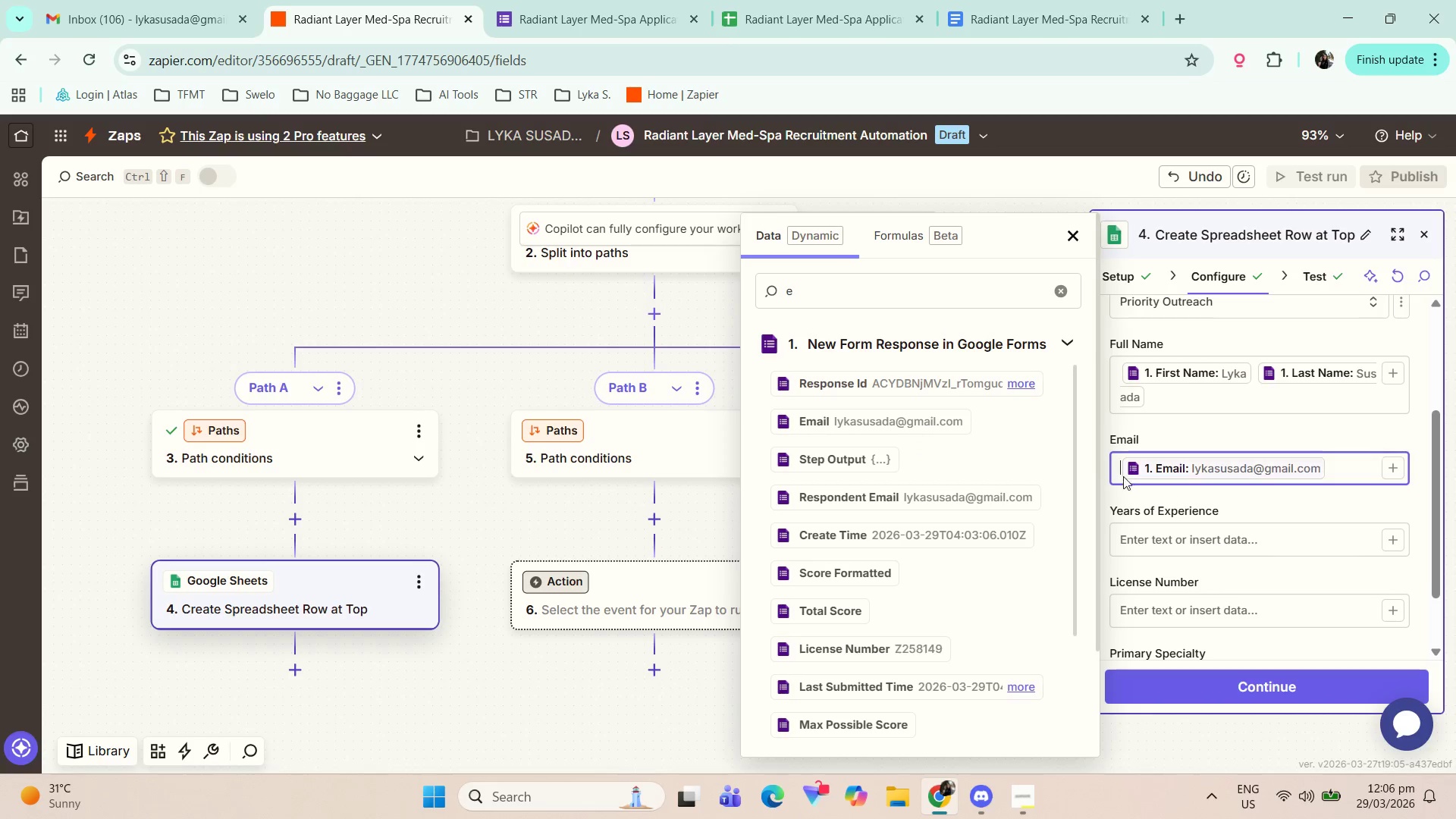 
key(Backspace)
 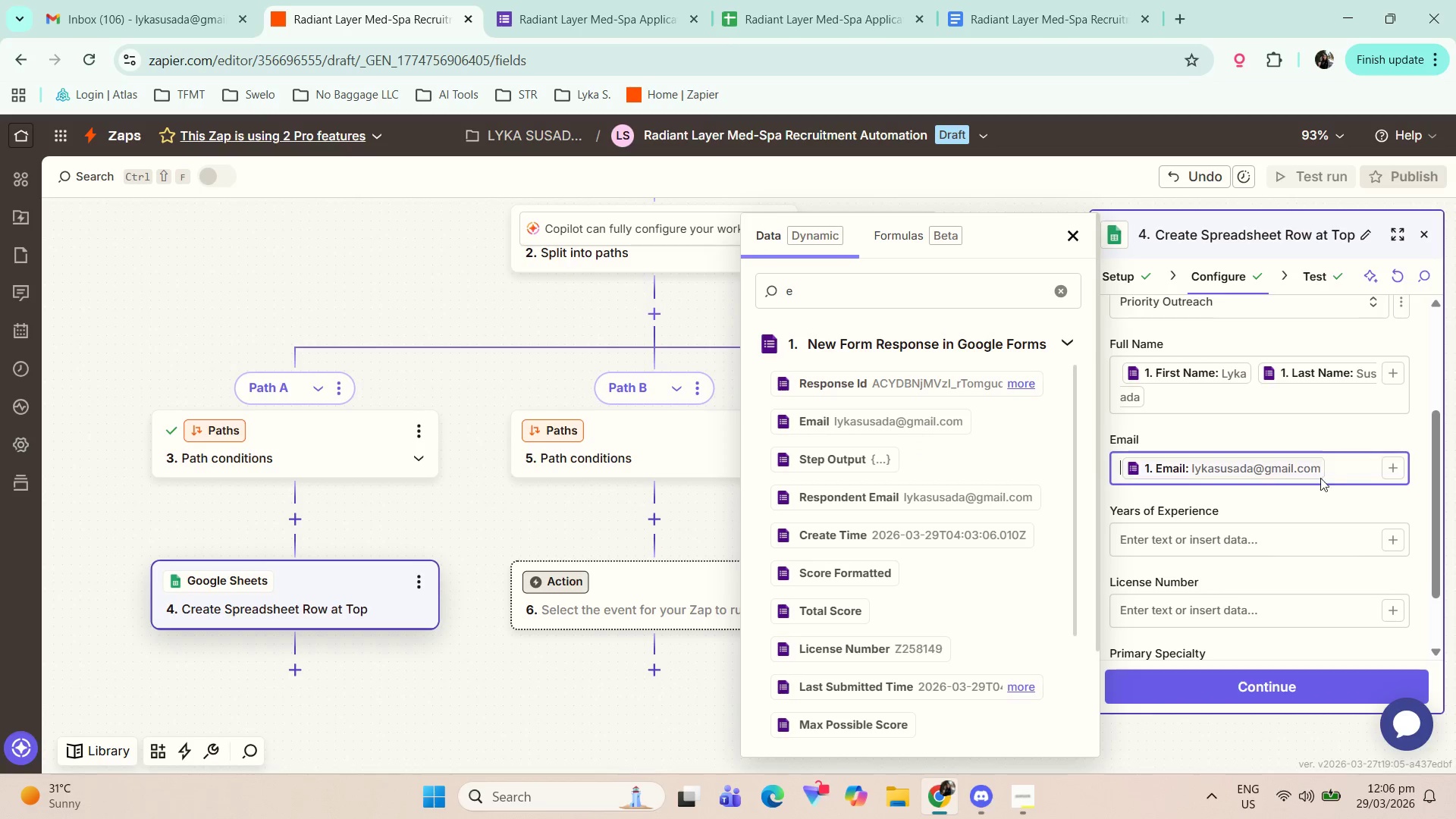 
left_click([1339, 472])
 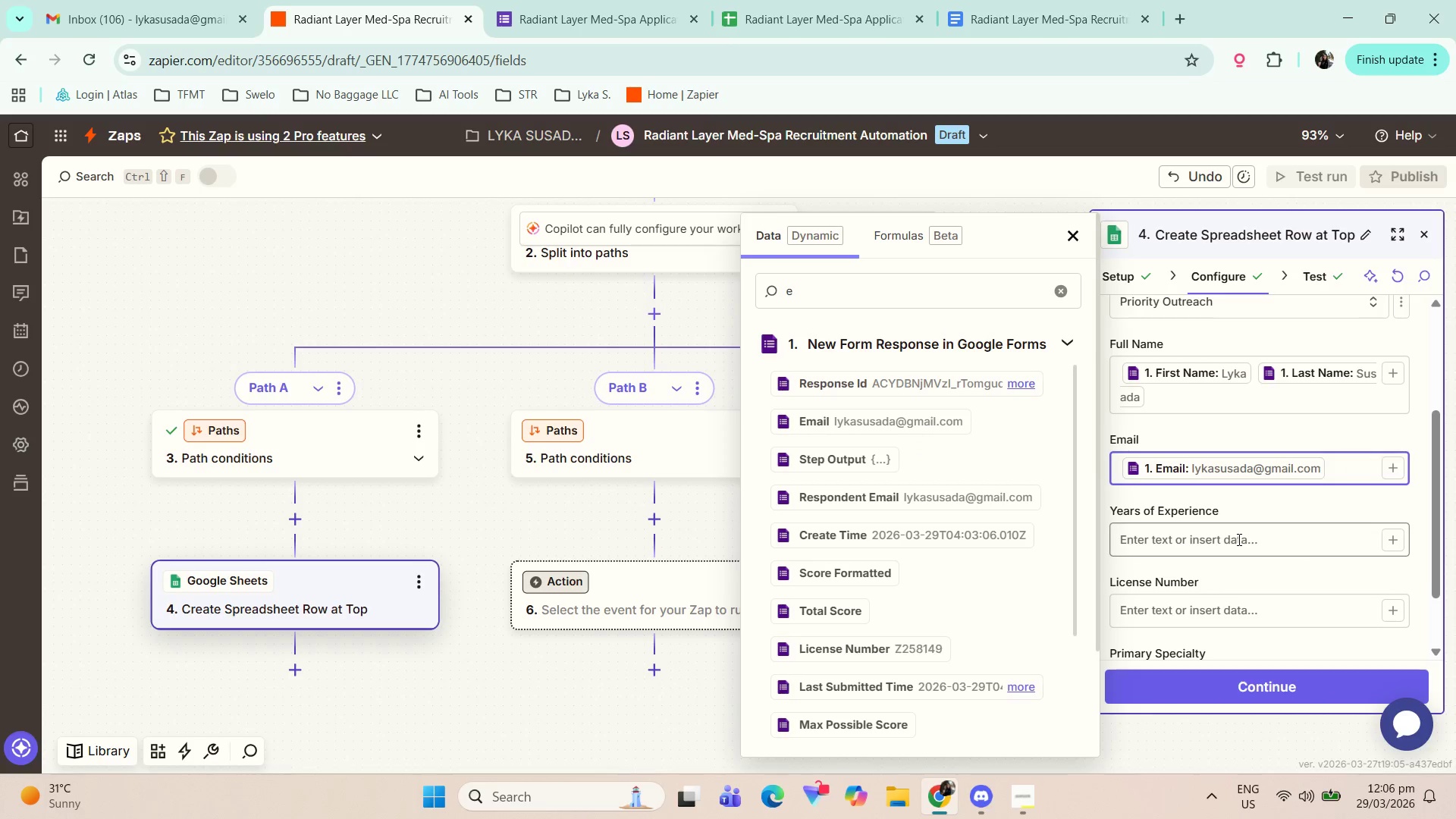 
left_click([1236, 541])
 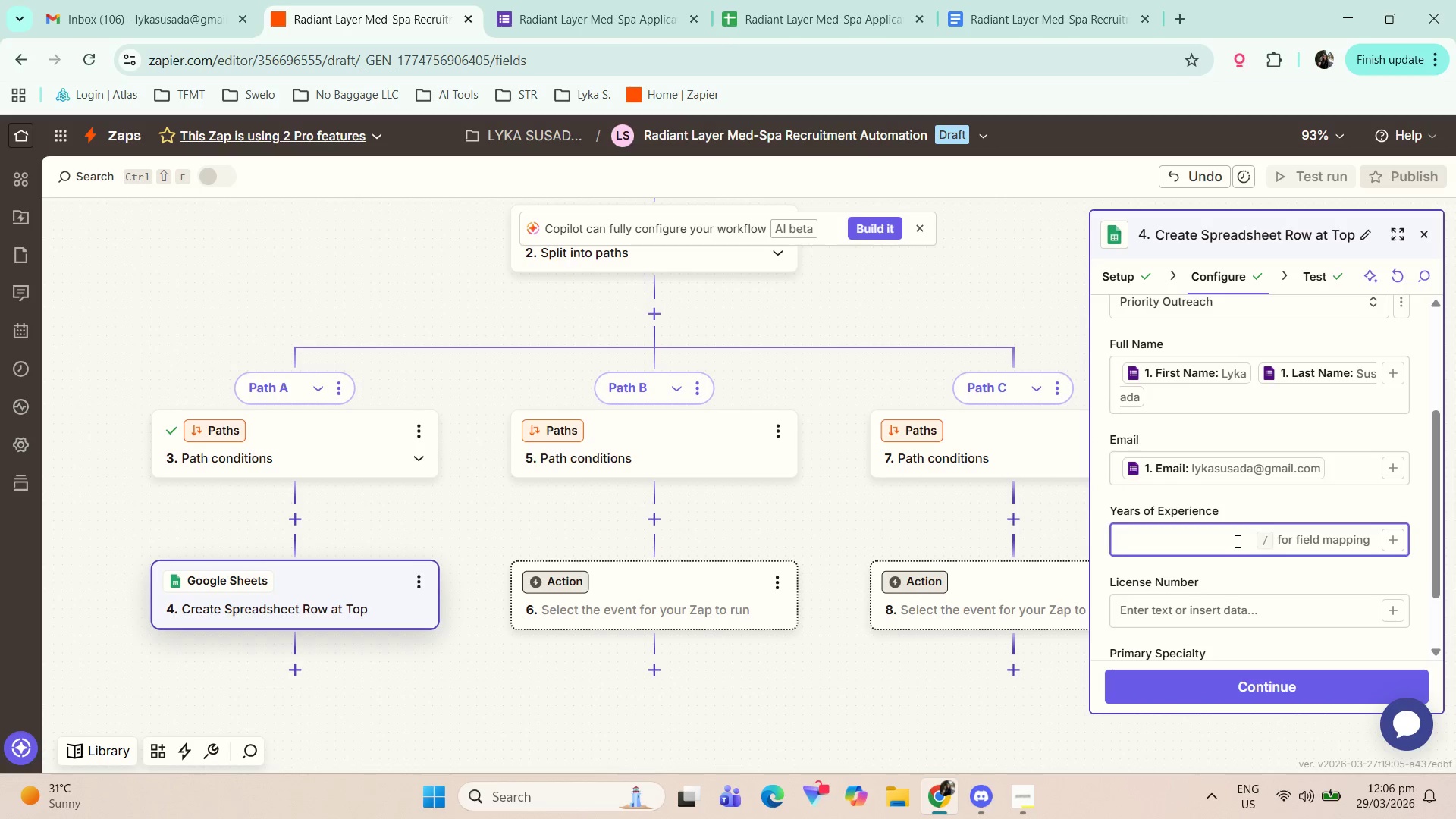 
key(3)
 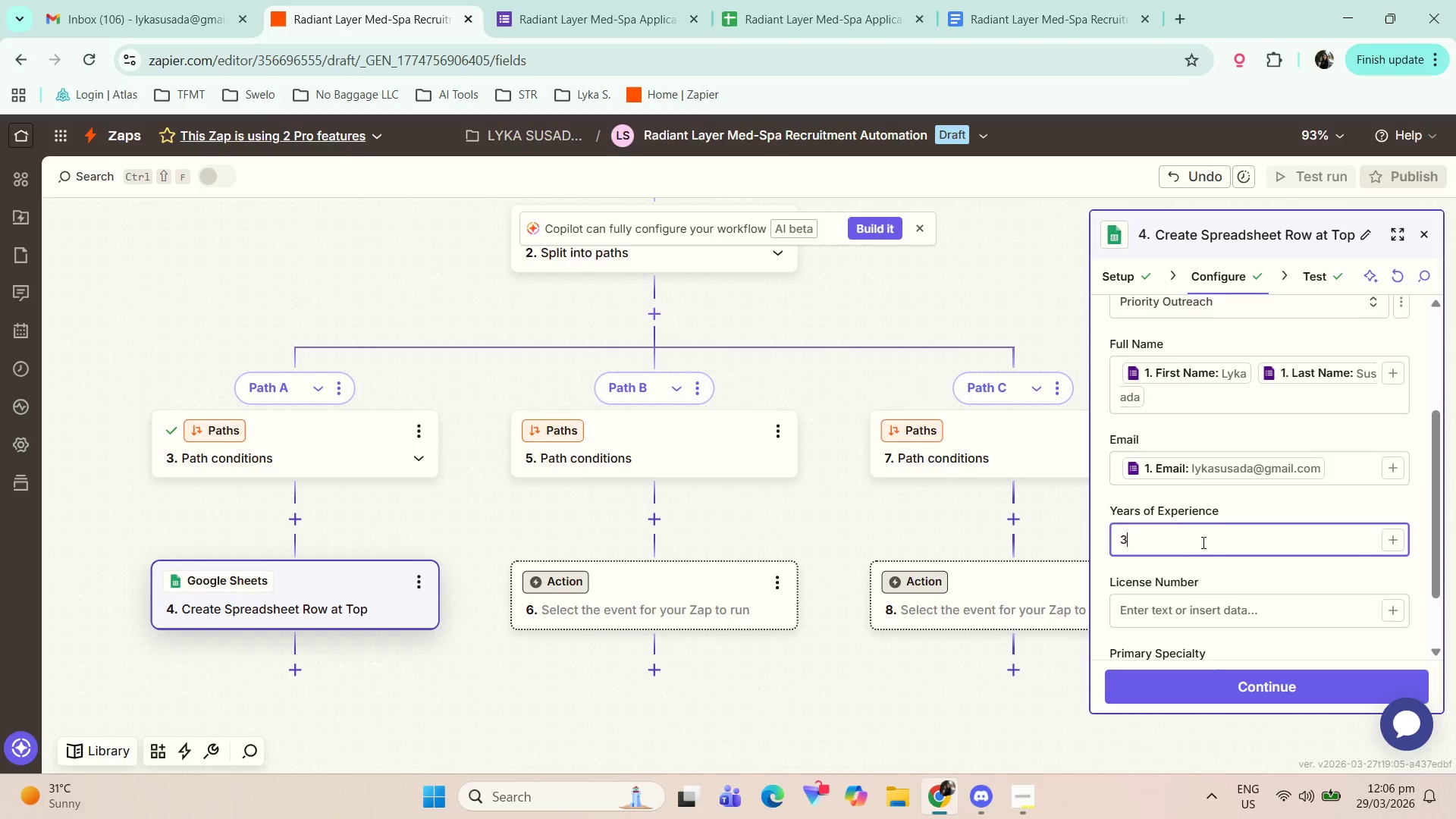 
left_click([1316, 532])
 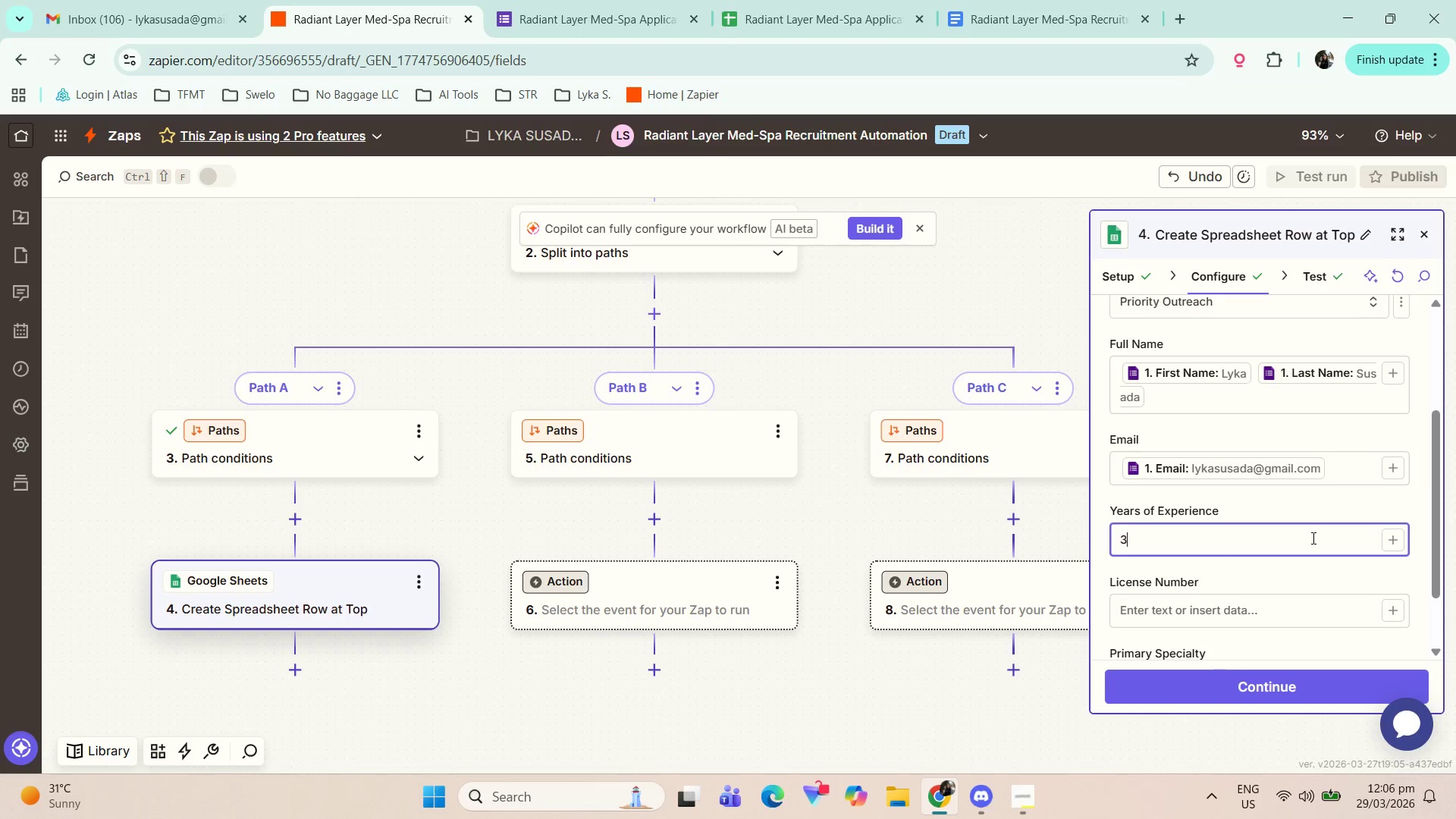 
key(Backspace)
 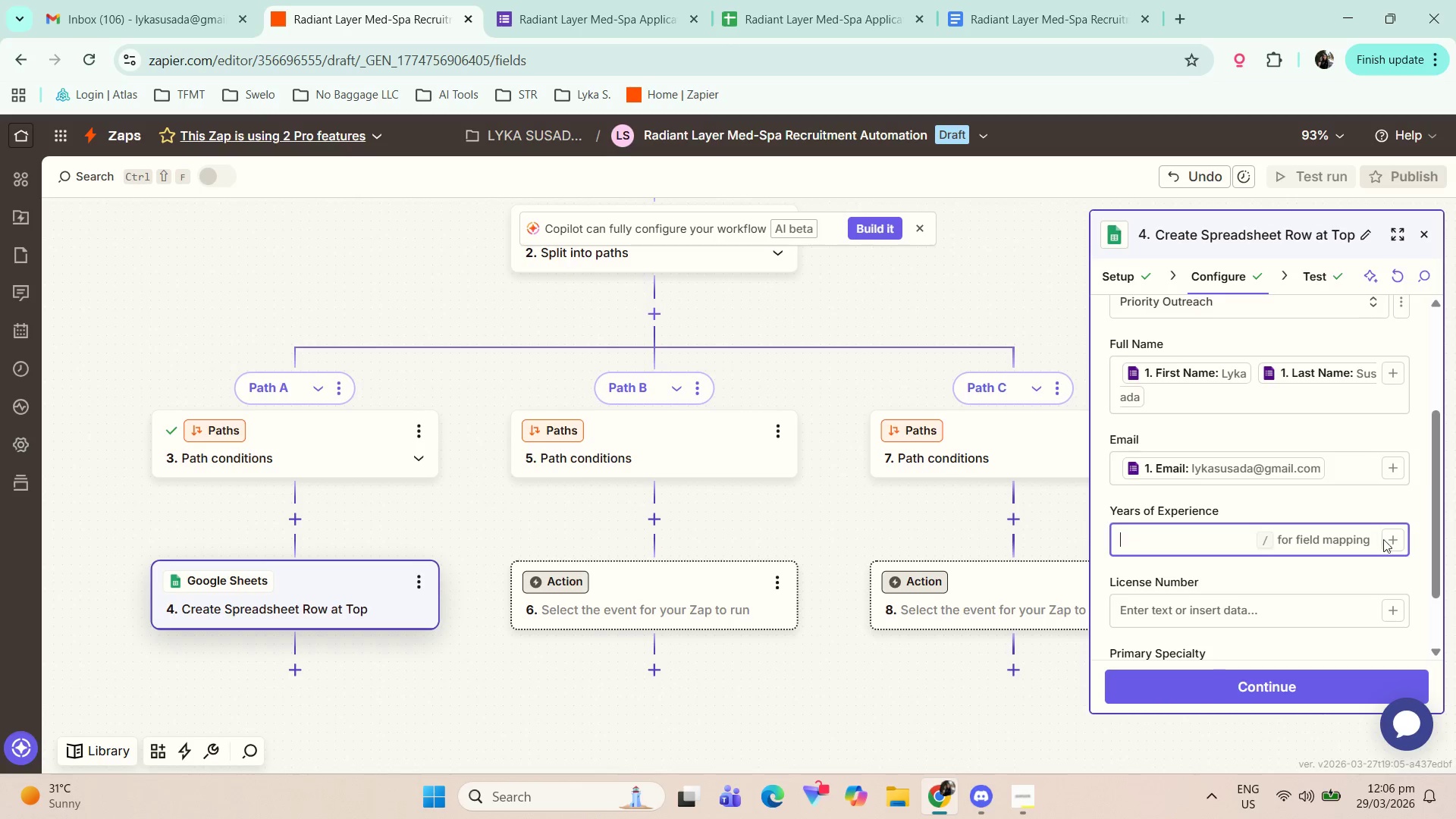 
left_click([1394, 542])
 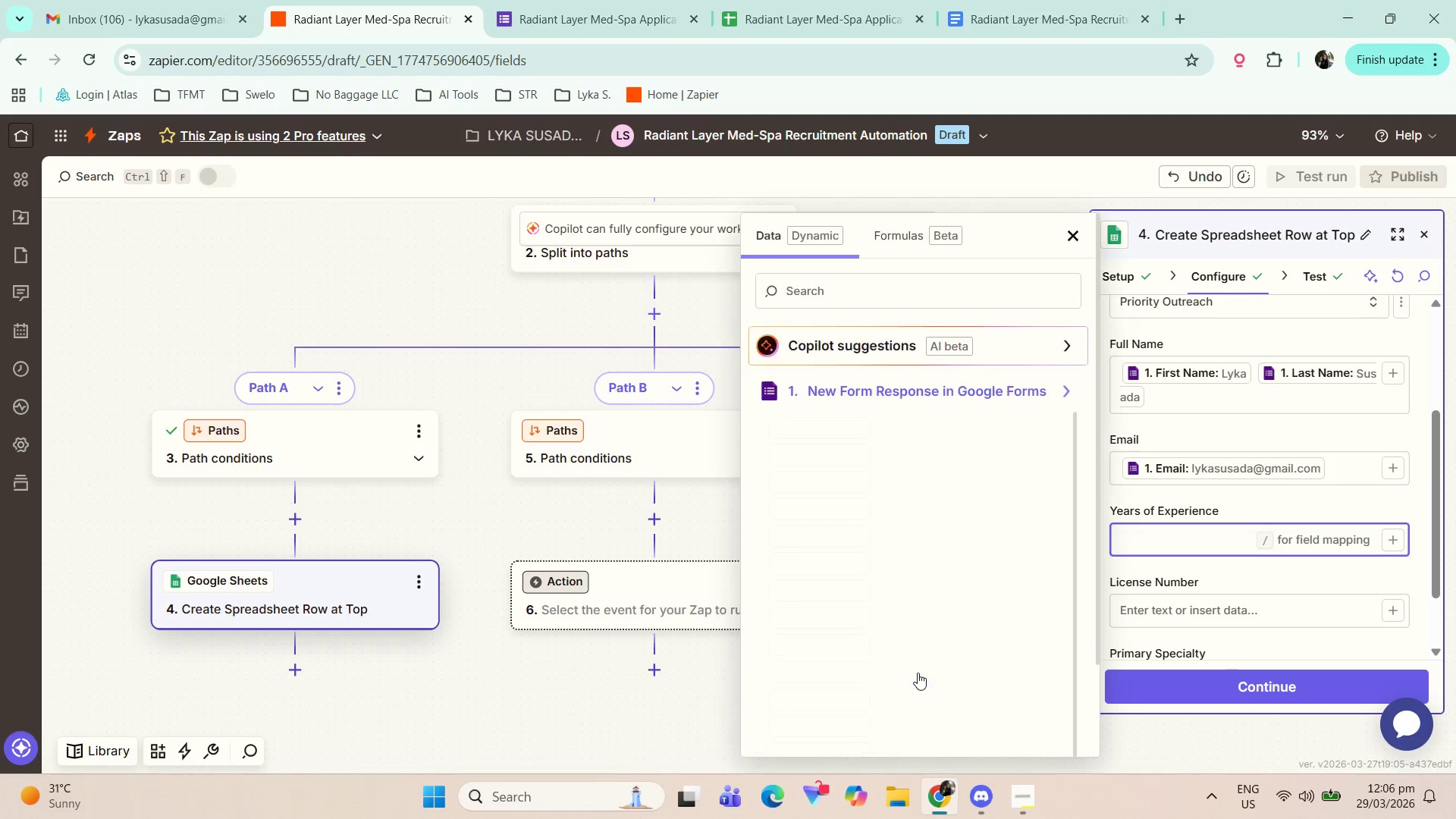 
scroll: coordinate [1084, 707], scroll_direction: down, amount: 21.0
 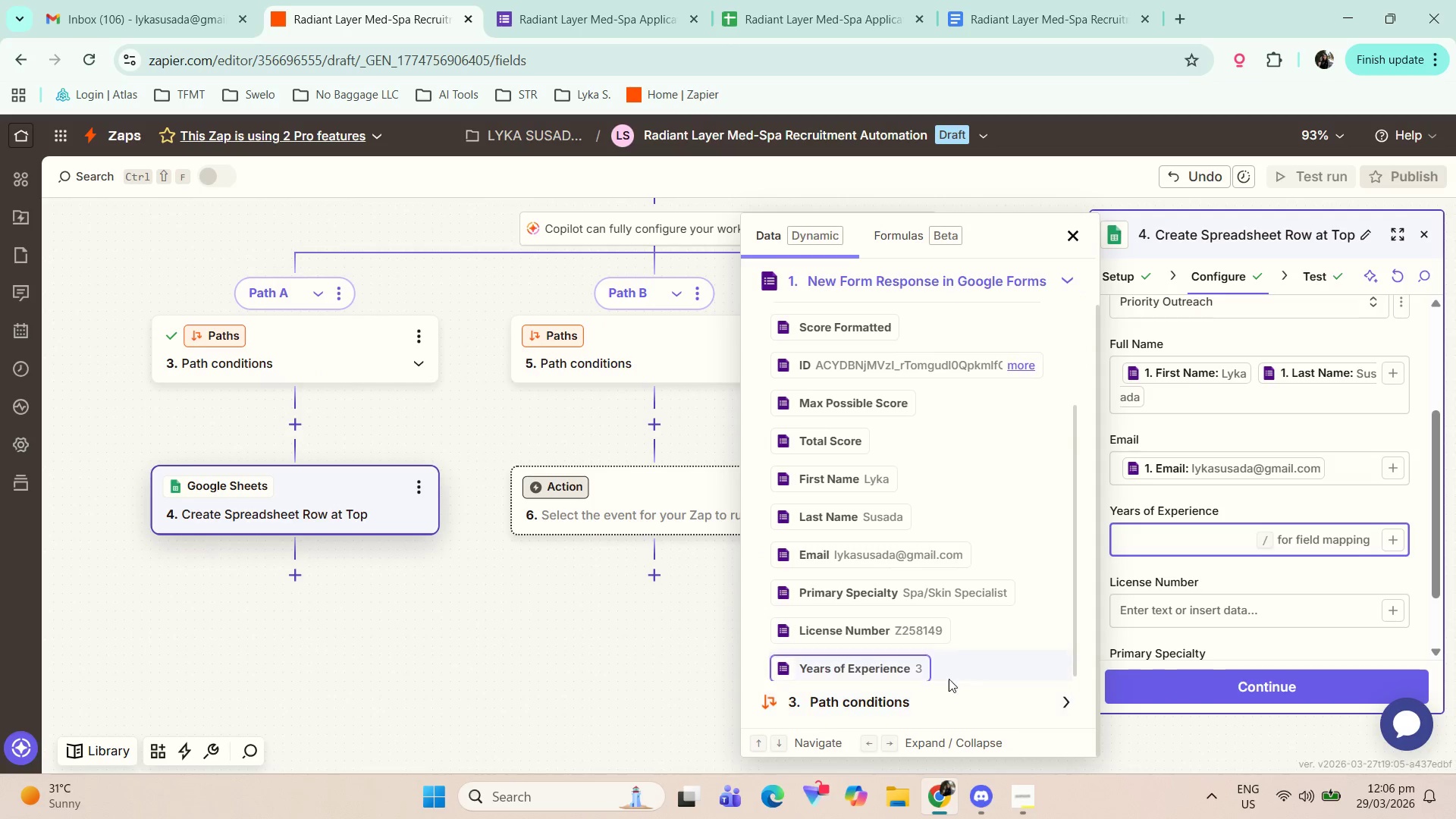 
left_click([918, 664])
 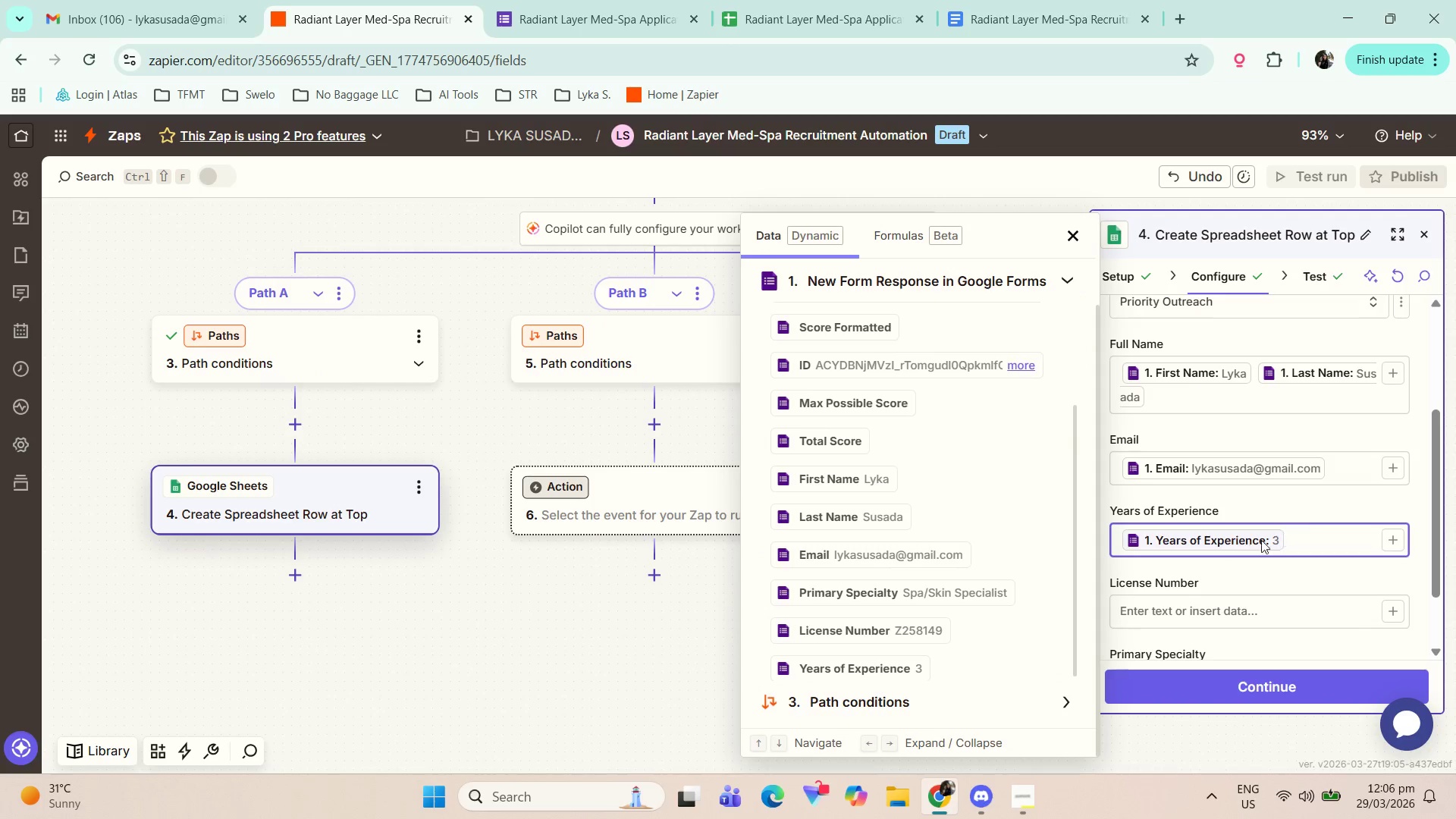 
scroll: coordinate [1353, 535], scroll_direction: down, amount: 1.0
 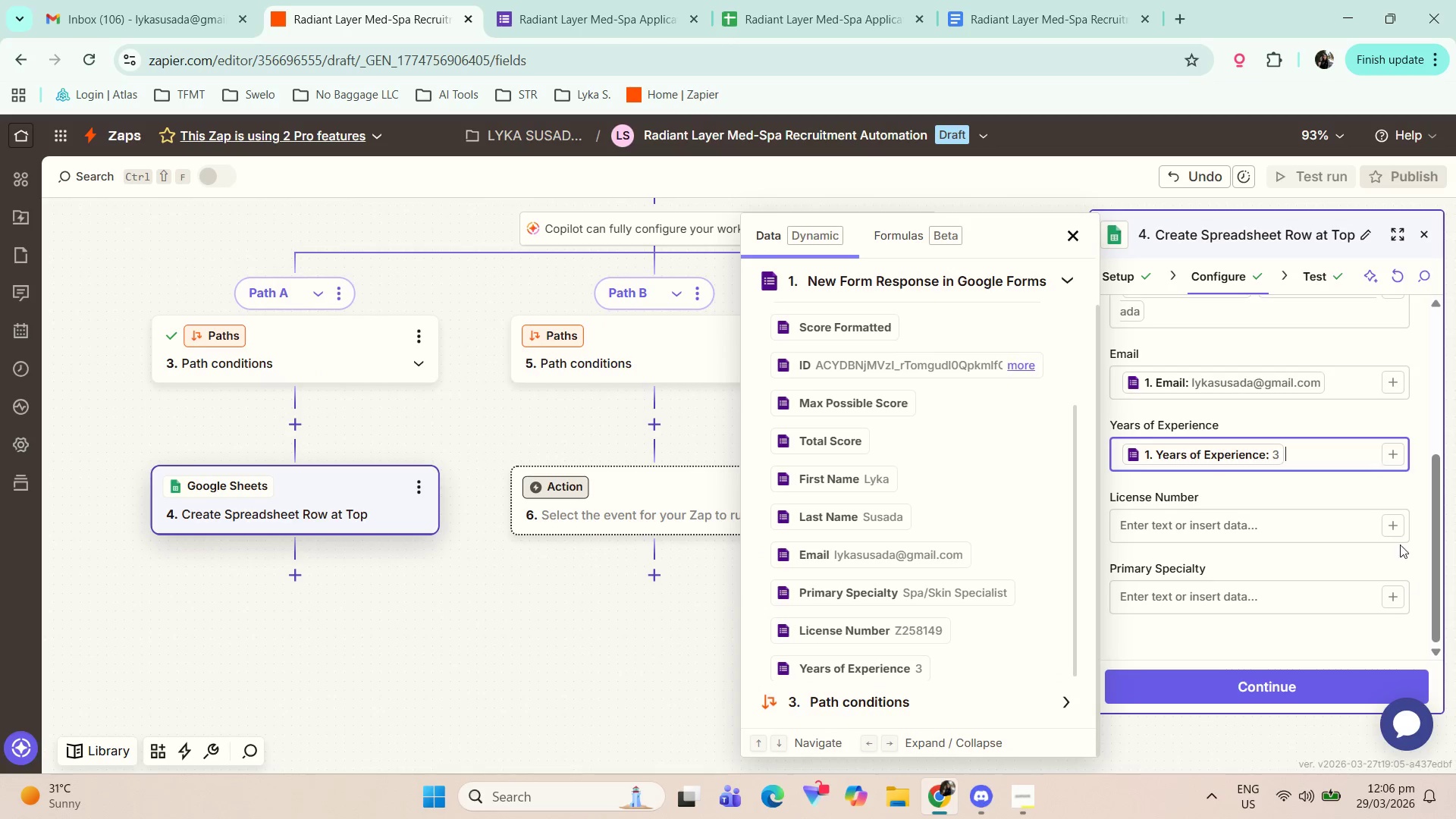 
left_click([1387, 526])
 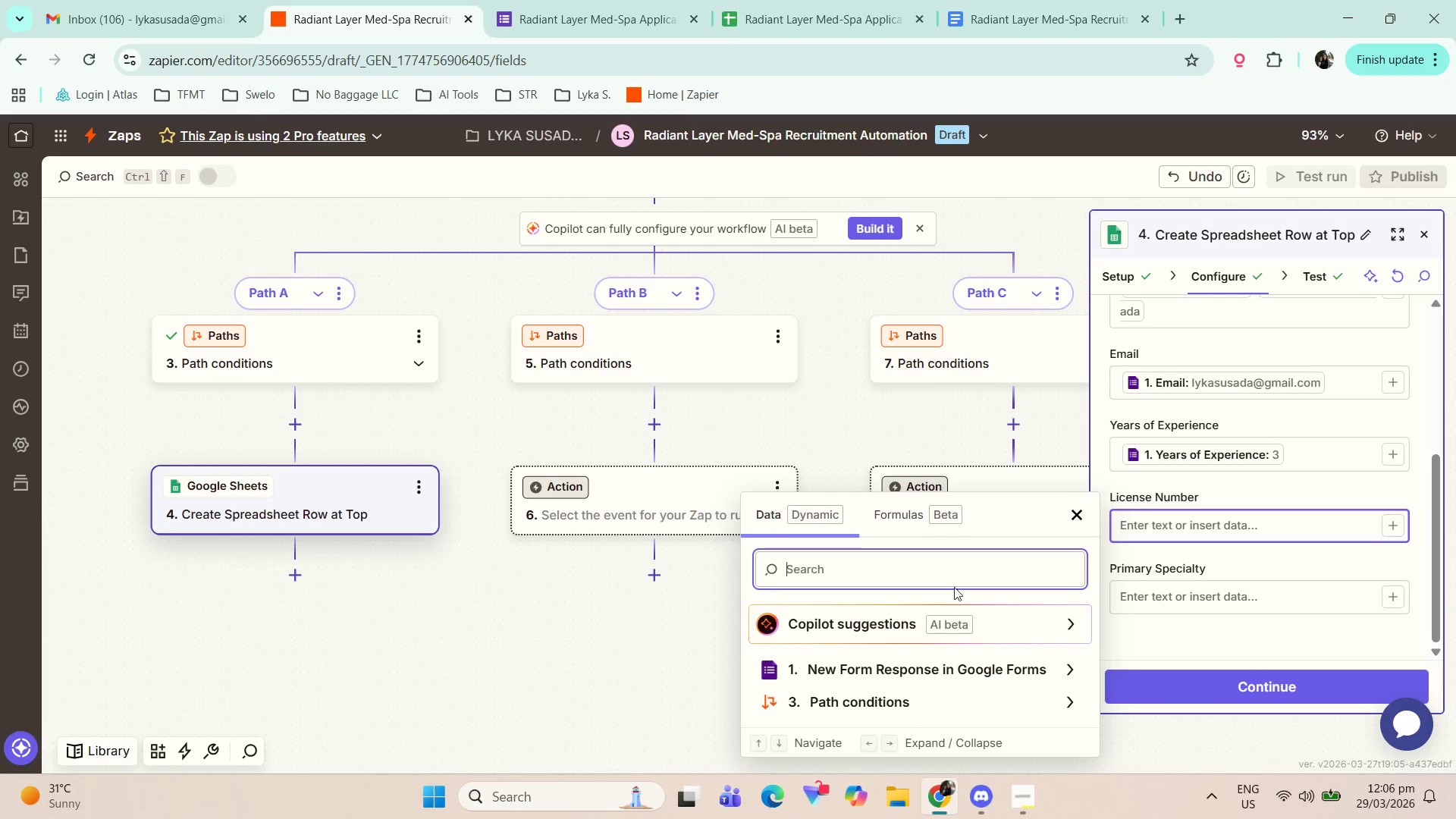 
left_click([944, 661])
 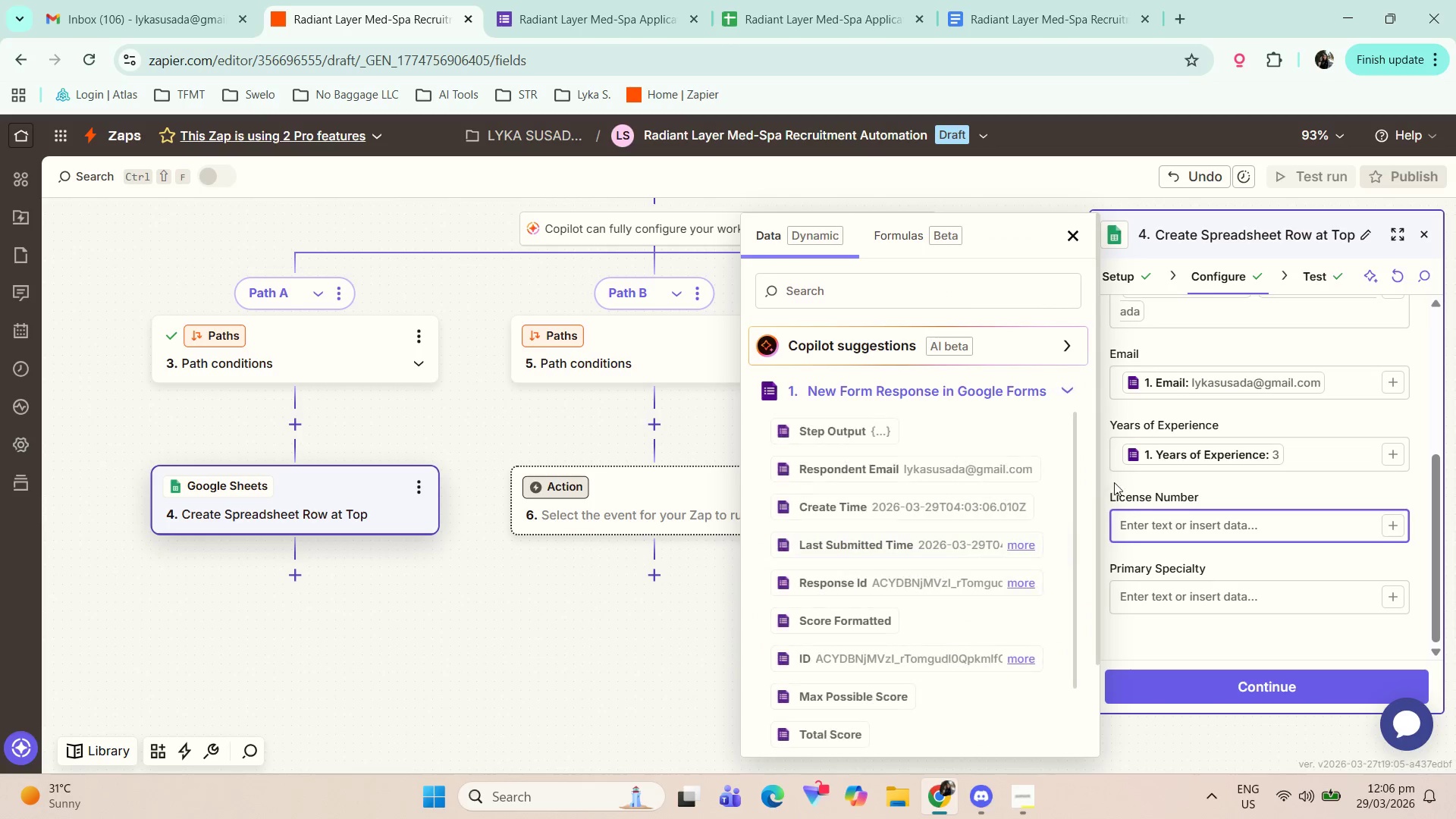 
scroll: coordinate [1276, 515], scroll_direction: down, amount: 13.0
 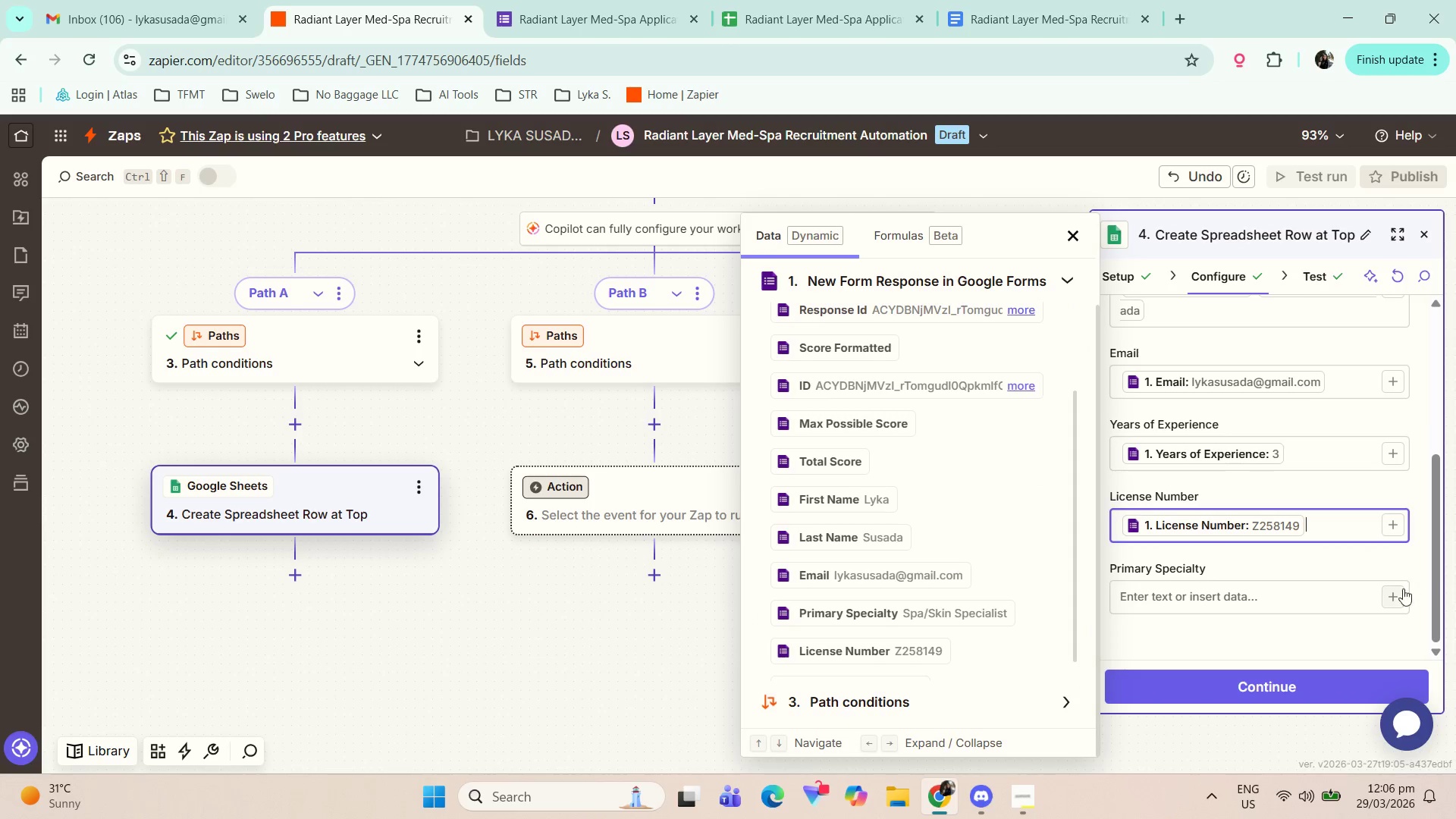 
left_click([1394, 602])
 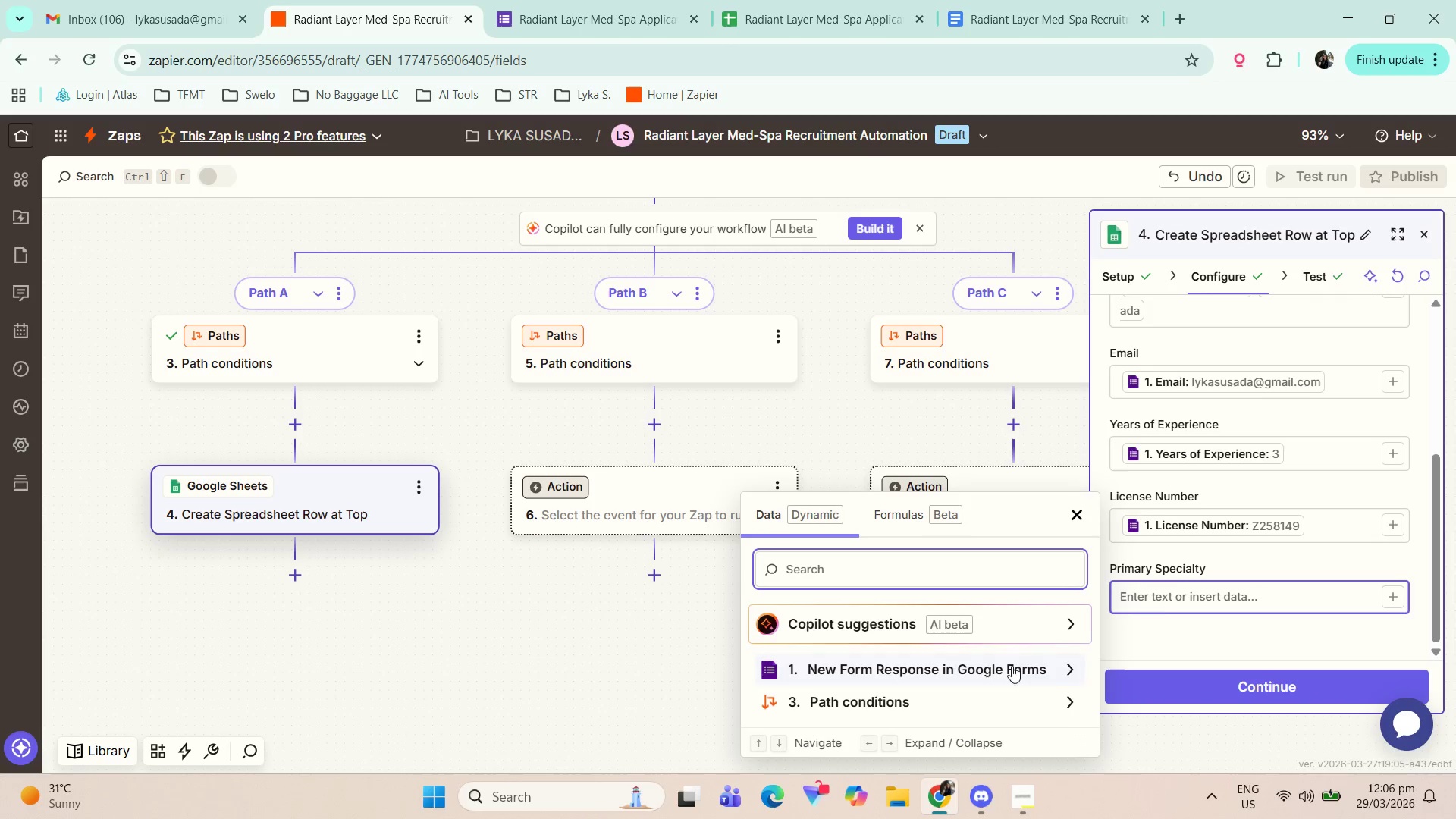 
left_click([1018, 669])
 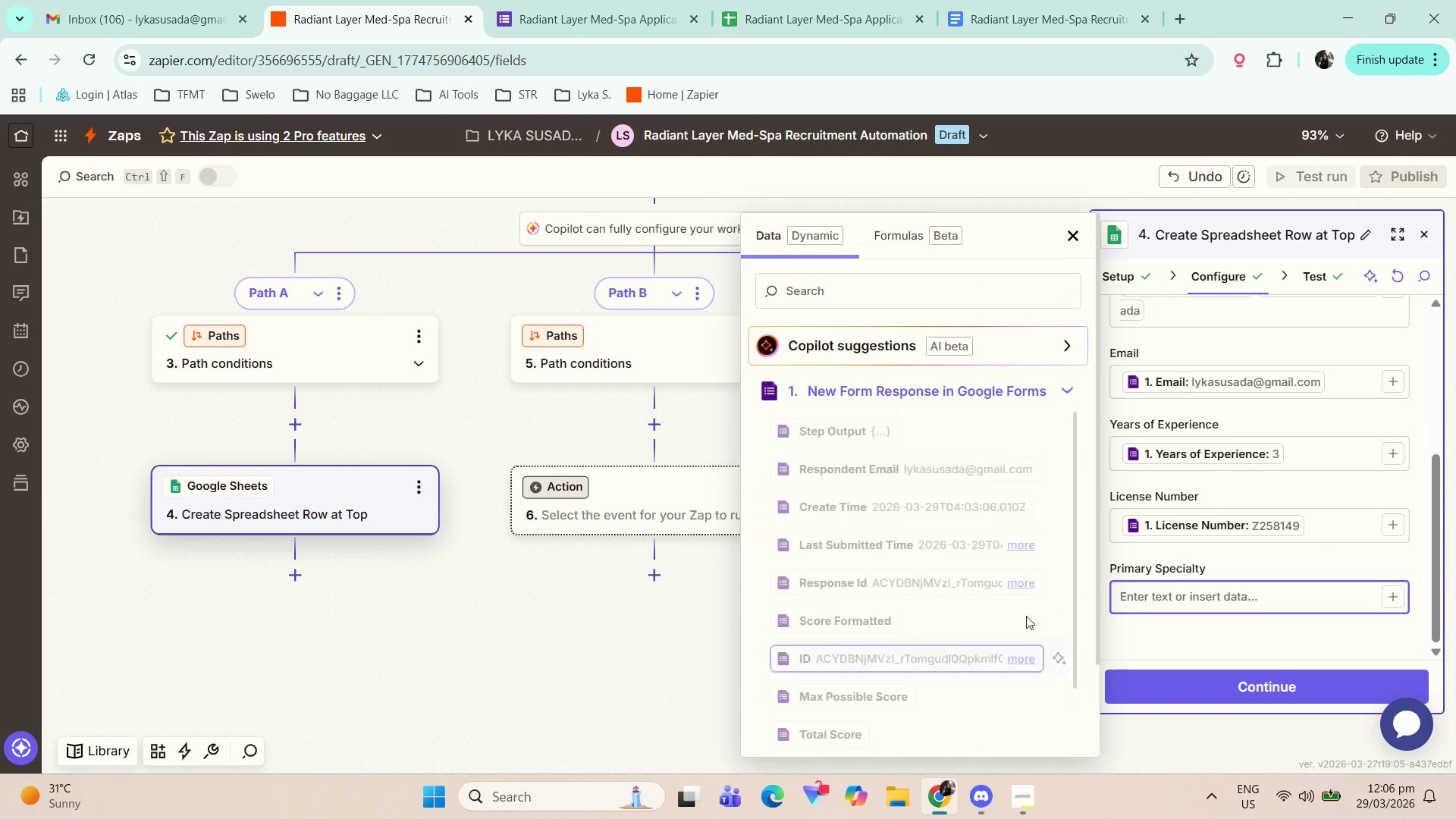 
scroll: coordinate [1040, 604], scroll_direction: down, amount: 8.0
 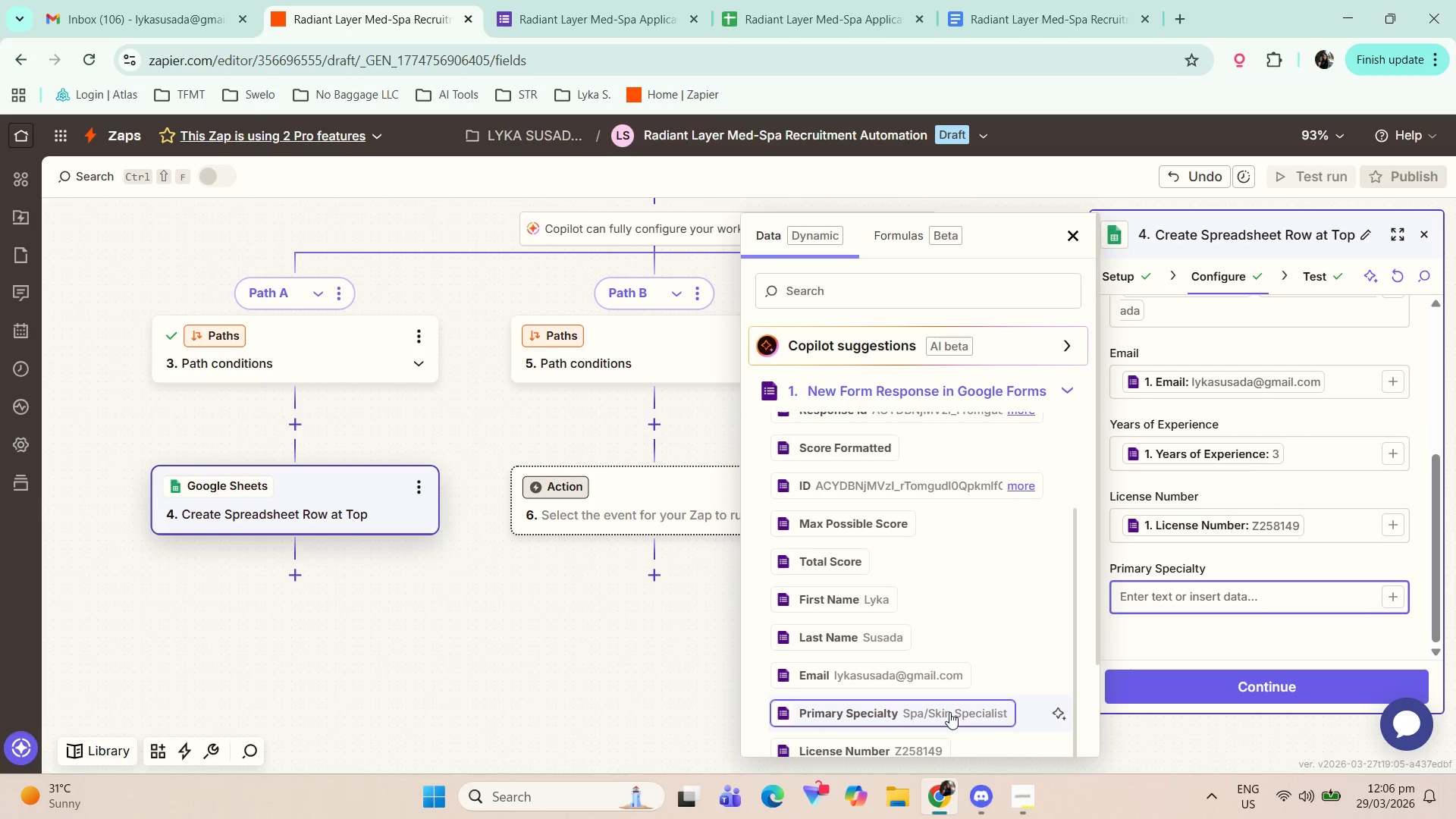 
left_click([949, 712])
 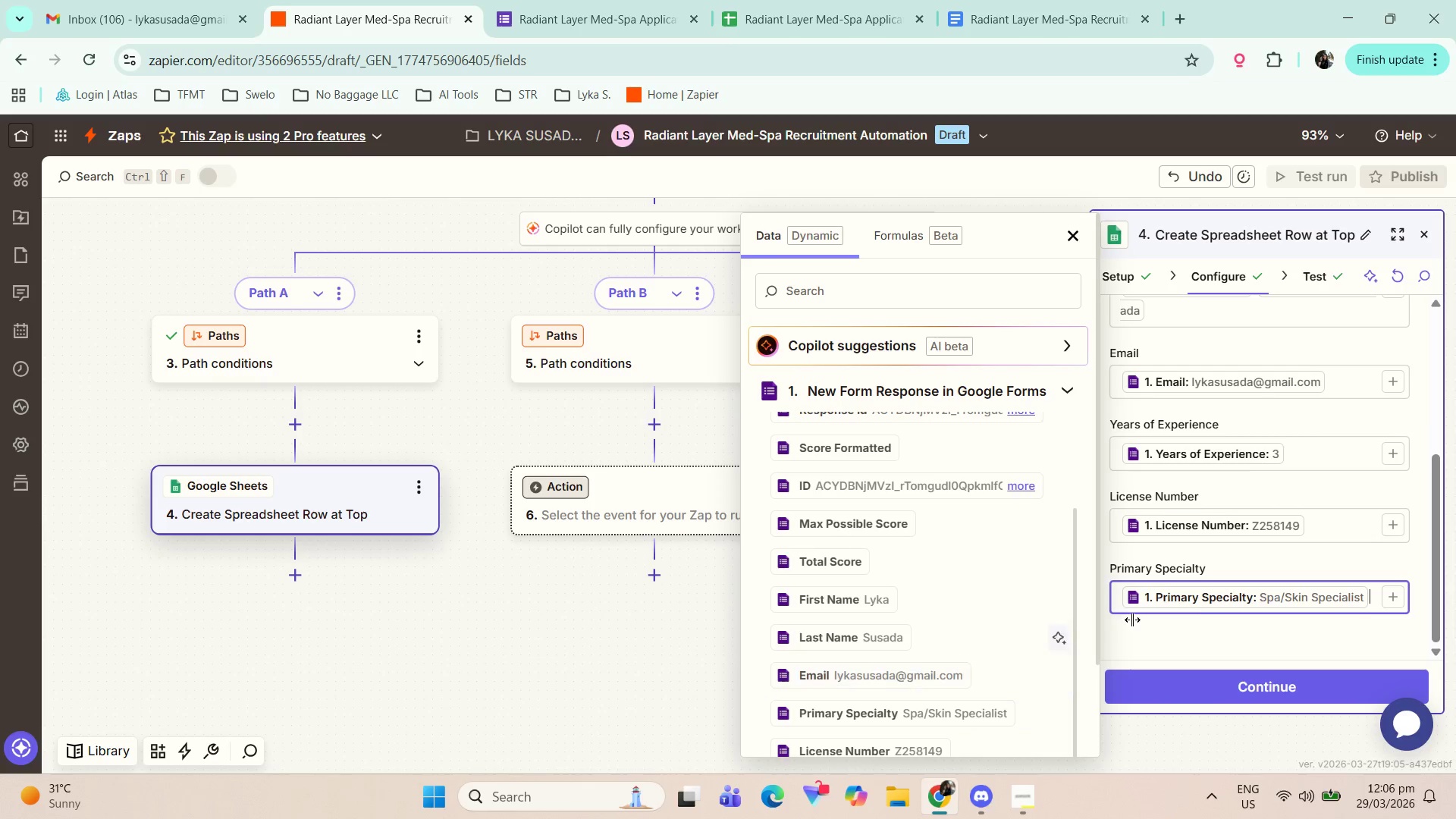 
scroll: coordinate [1263, 613], scroll_direction: down, amount: 3.0
 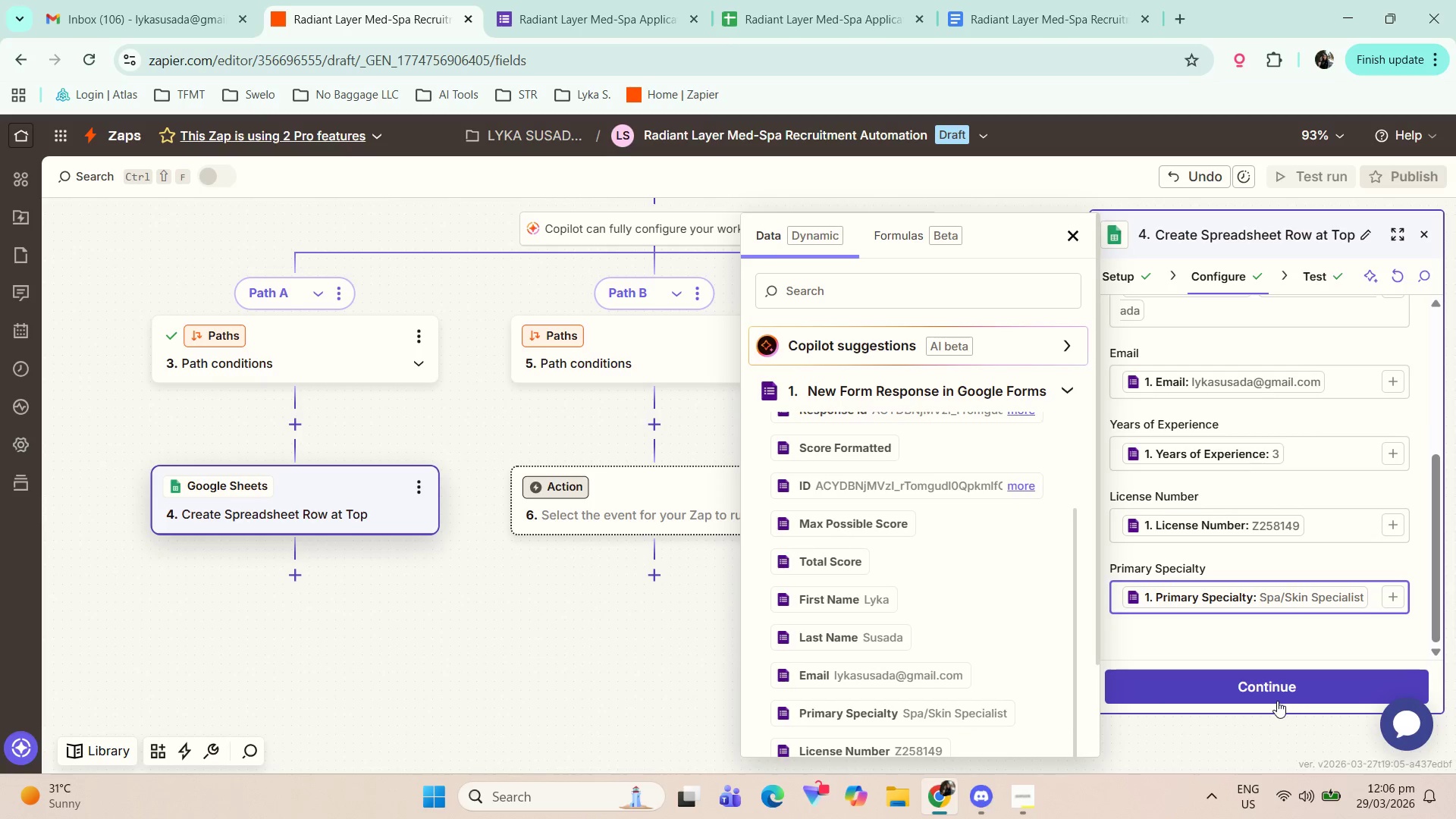 
left_click([1276, 701])
 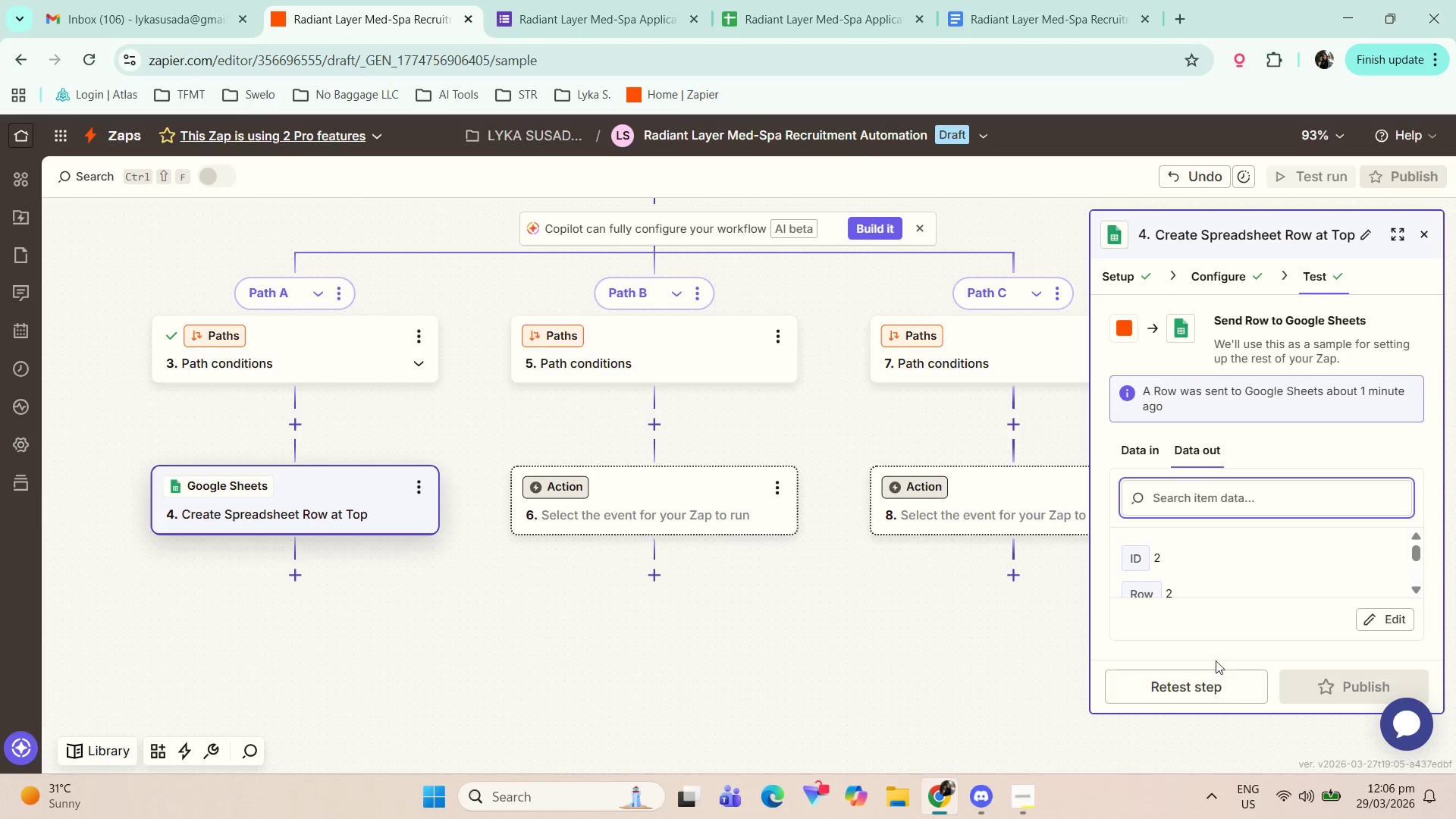 
scroll: coordinate [1280, 565], scroll_direction: down, amount: 7.0
 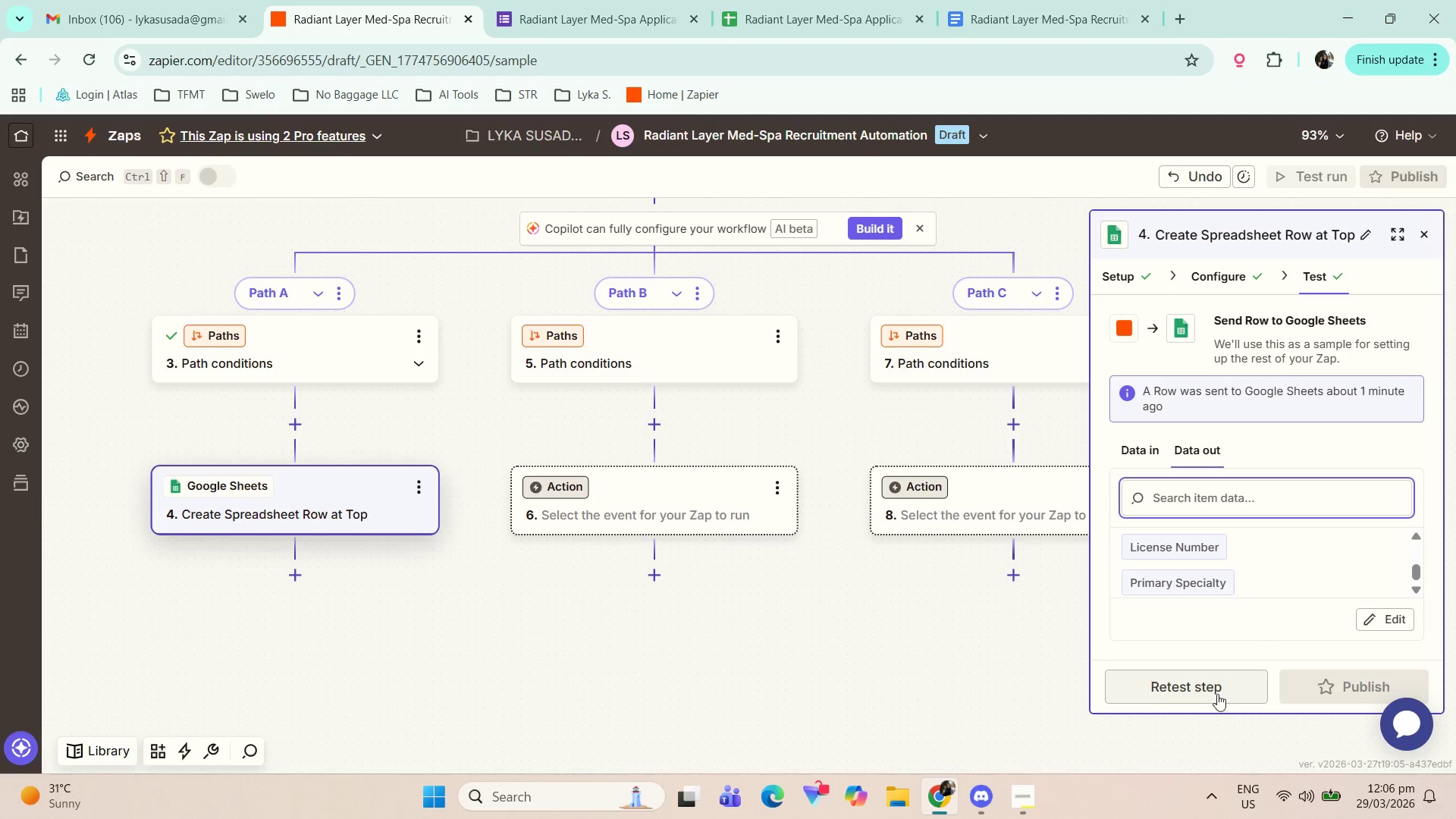 
left_click([1219, 696])
 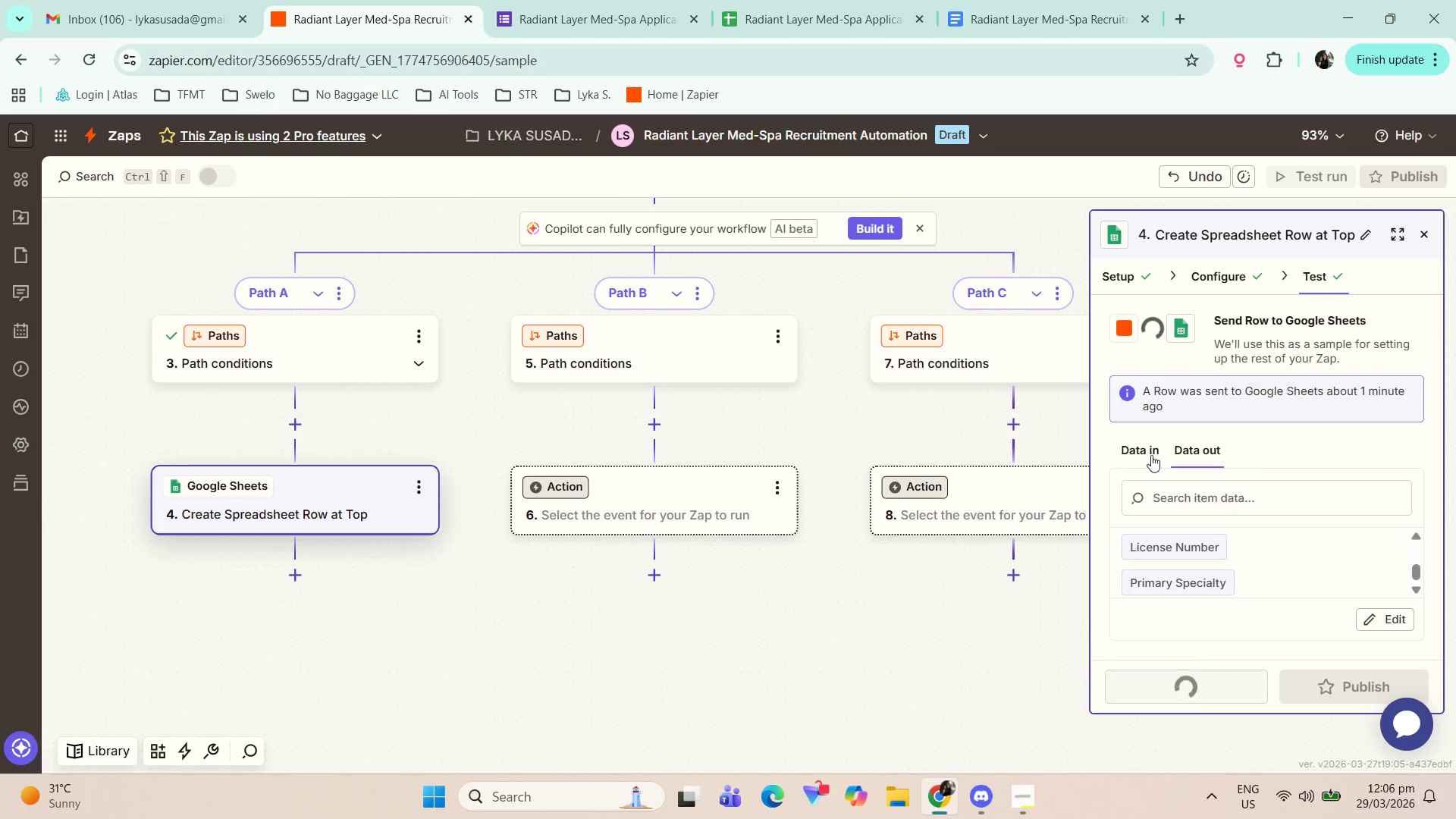 
left_click([1157, 443])
 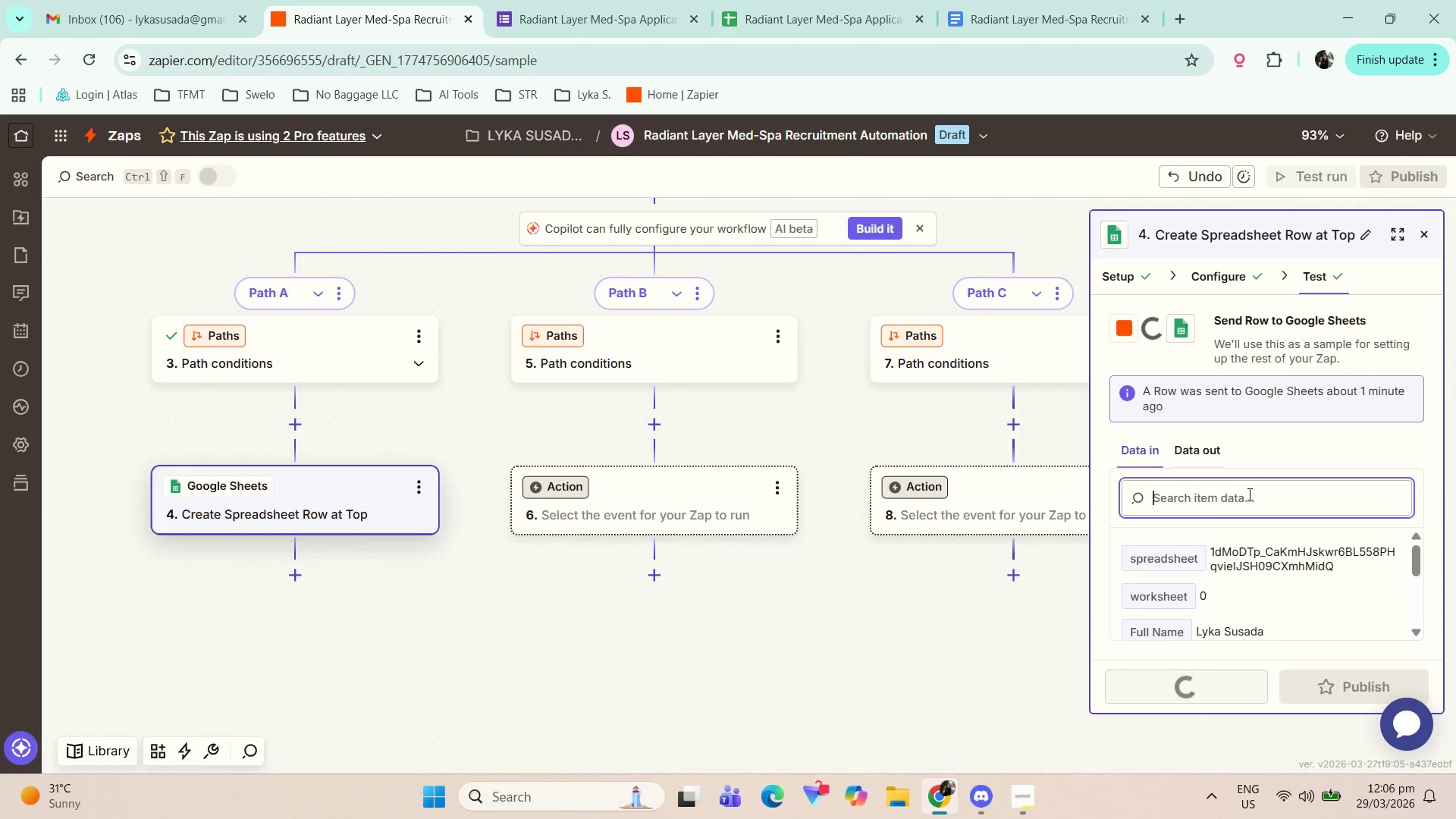 
scroll: coordinate [1260, 568], scroll_direction: down, amount: 6.0
 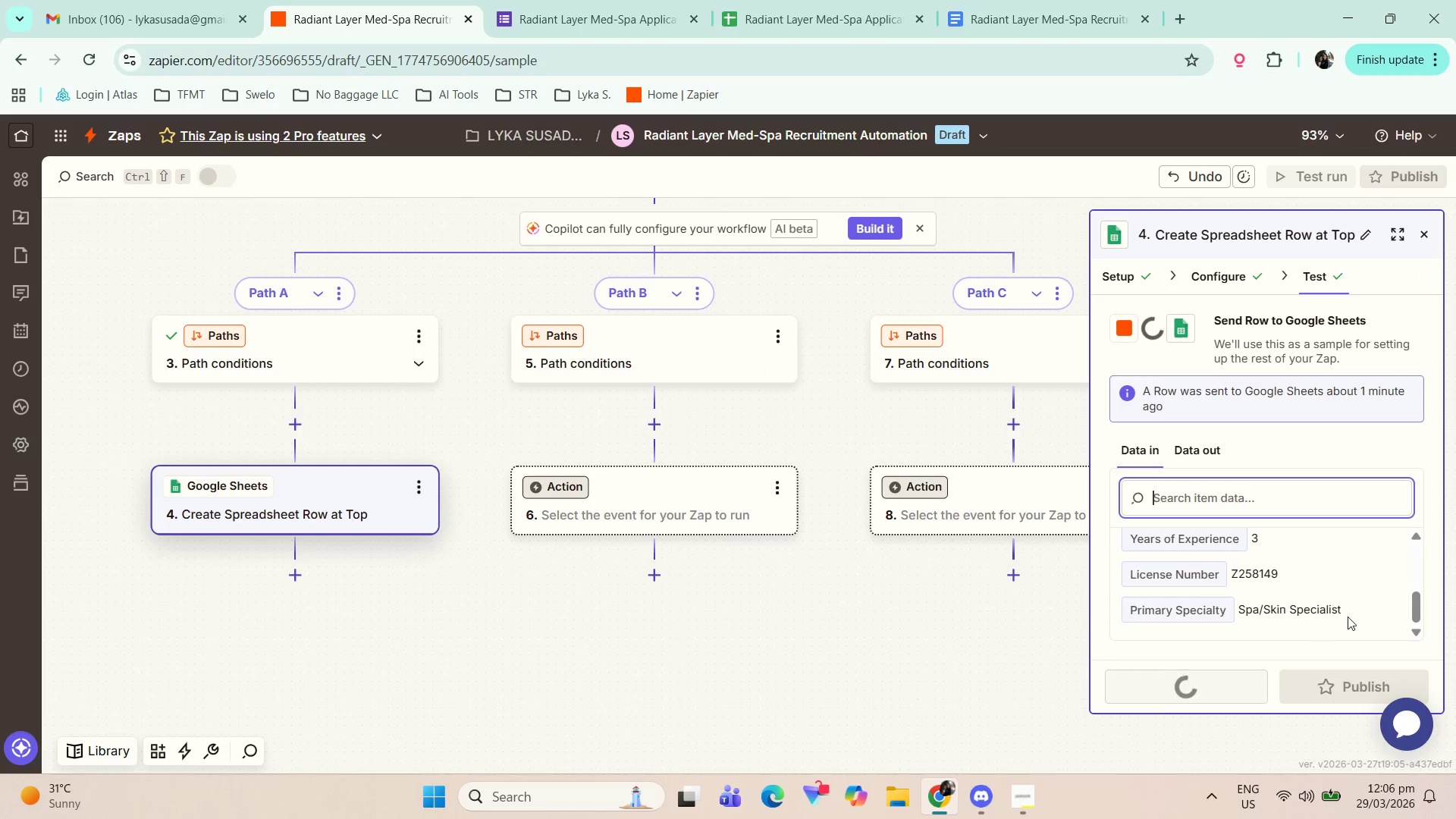 
scroll: coordinate [1345, 606], scroll_direction: up, amount: 1.0
 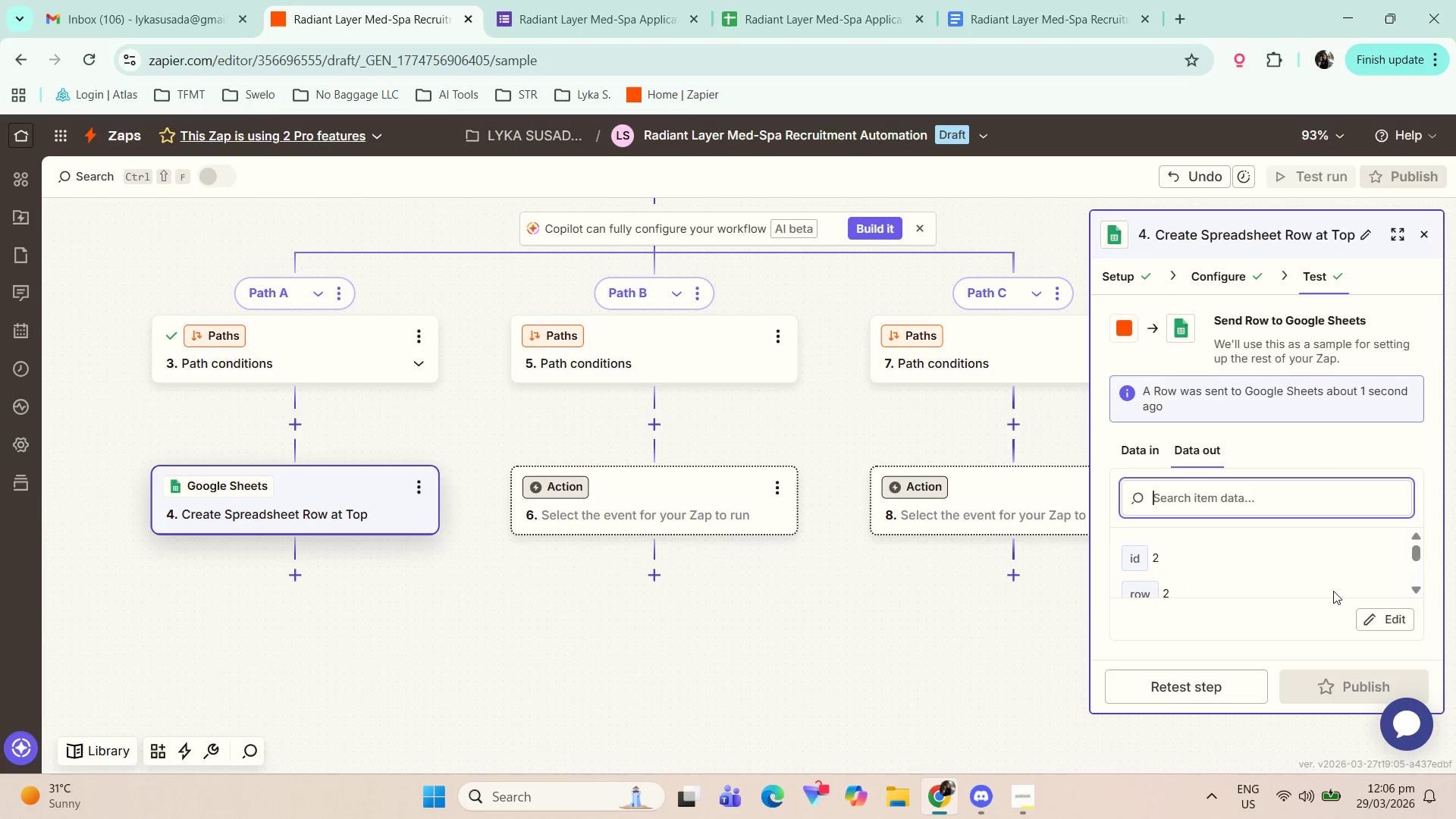 
scroll: coordinate [1275, 587], scroll_direction: down, amount: 11.0
 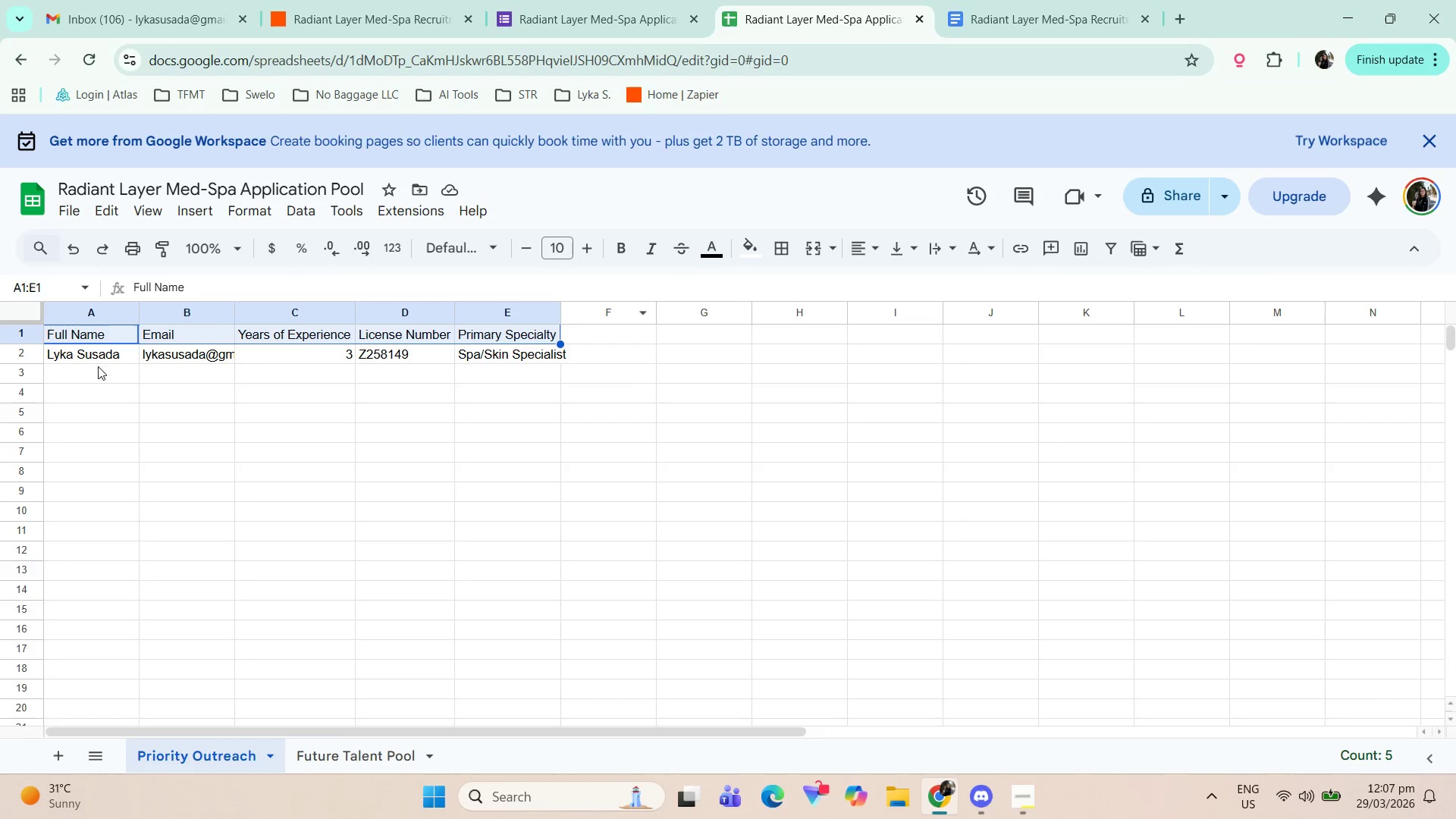 
wait(7.77)
 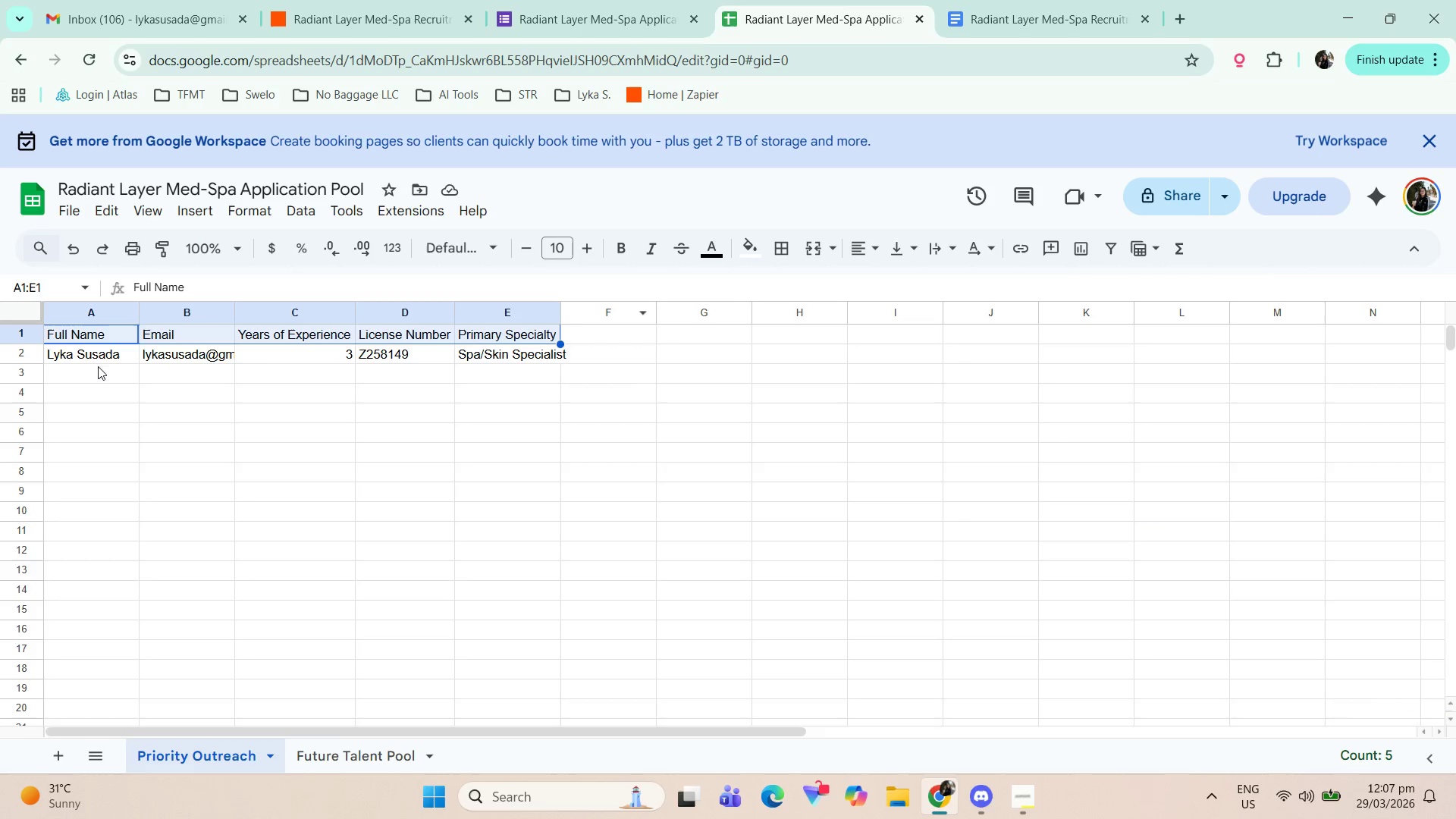 
left_click([573, 522])
 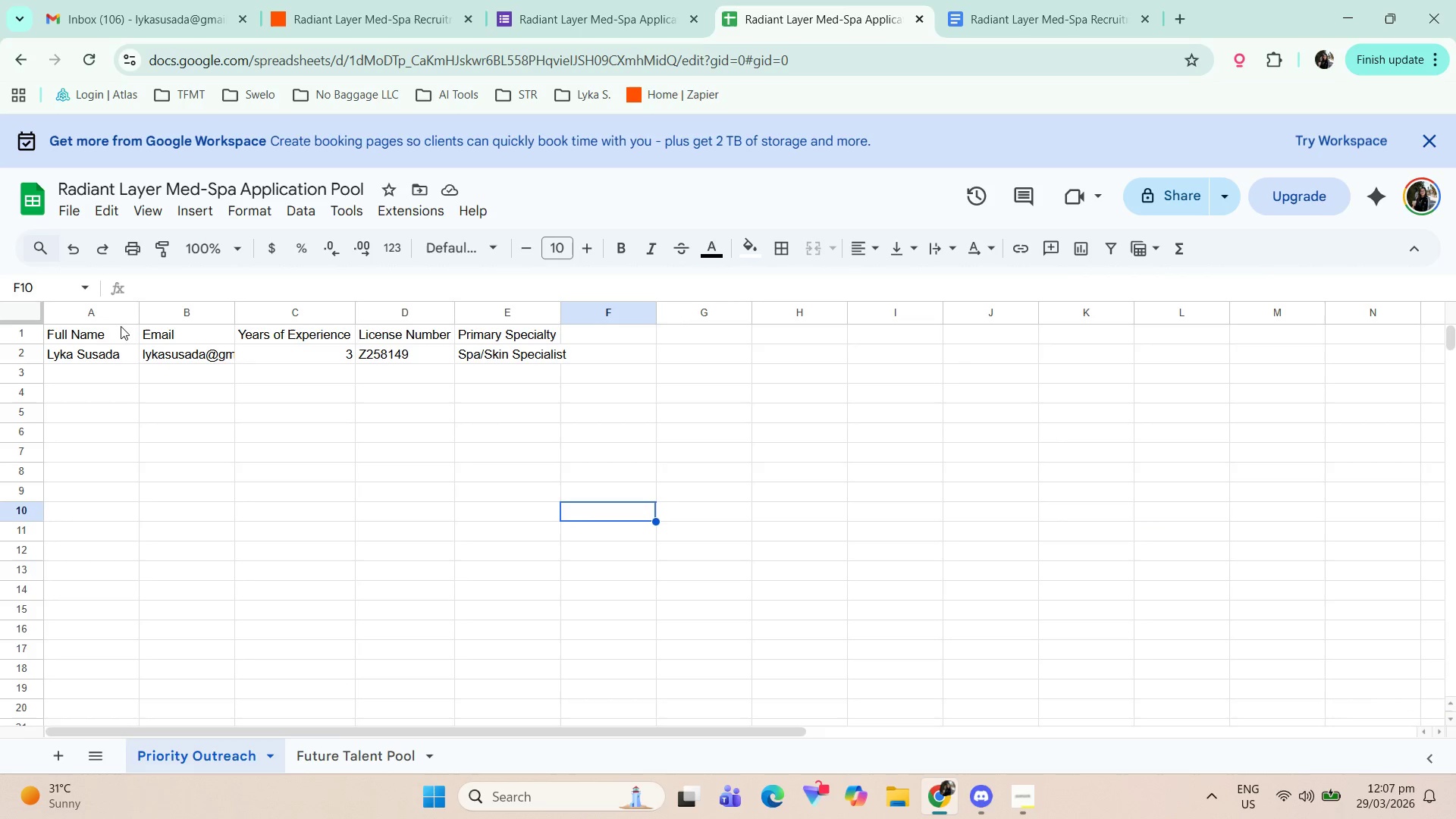 
left_click_drag(start_coordinate=[96, 344], to_coordinate=[482, 341])
 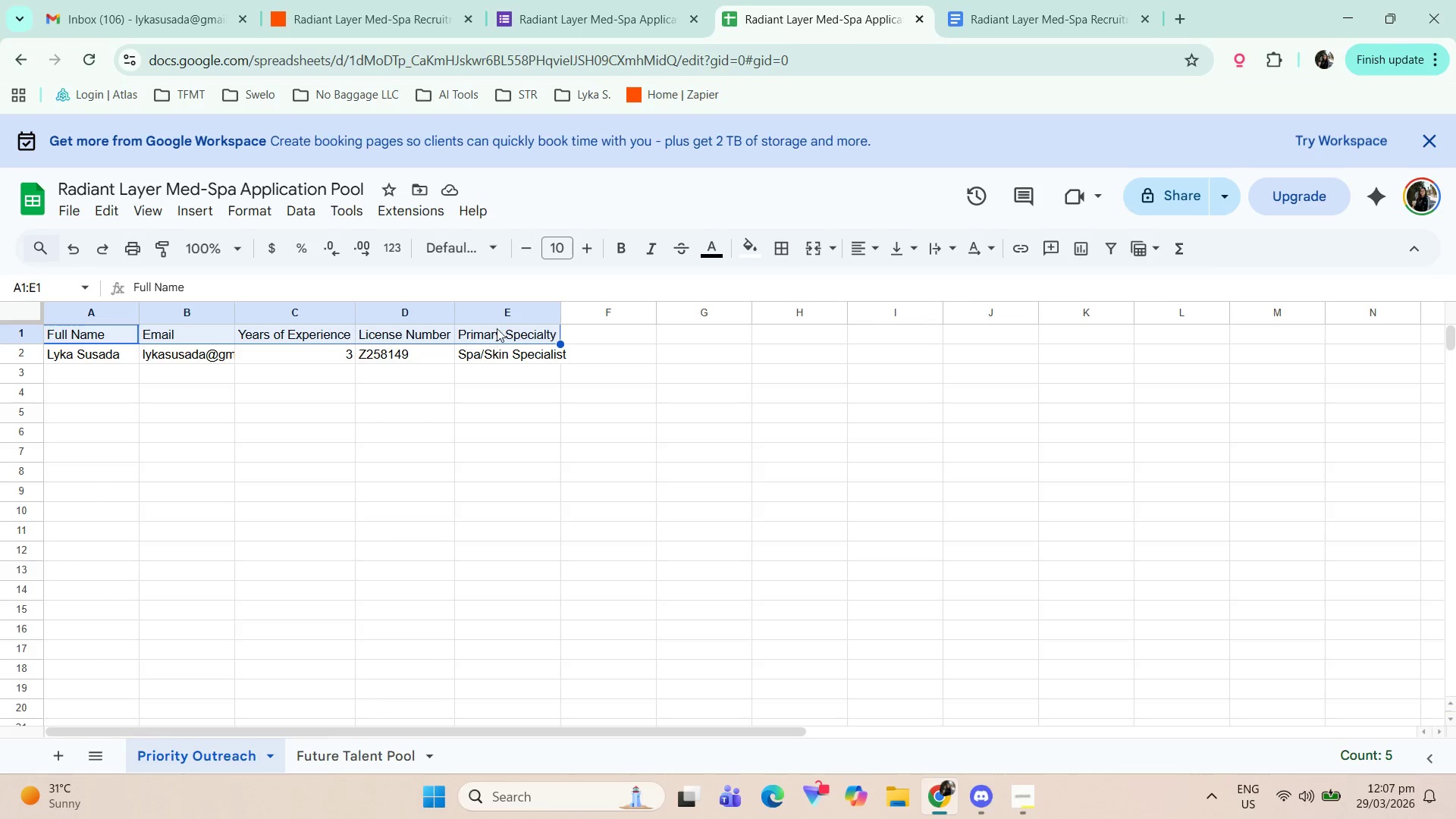 
hold_key(key=ControlLeft, duration=0.42)
 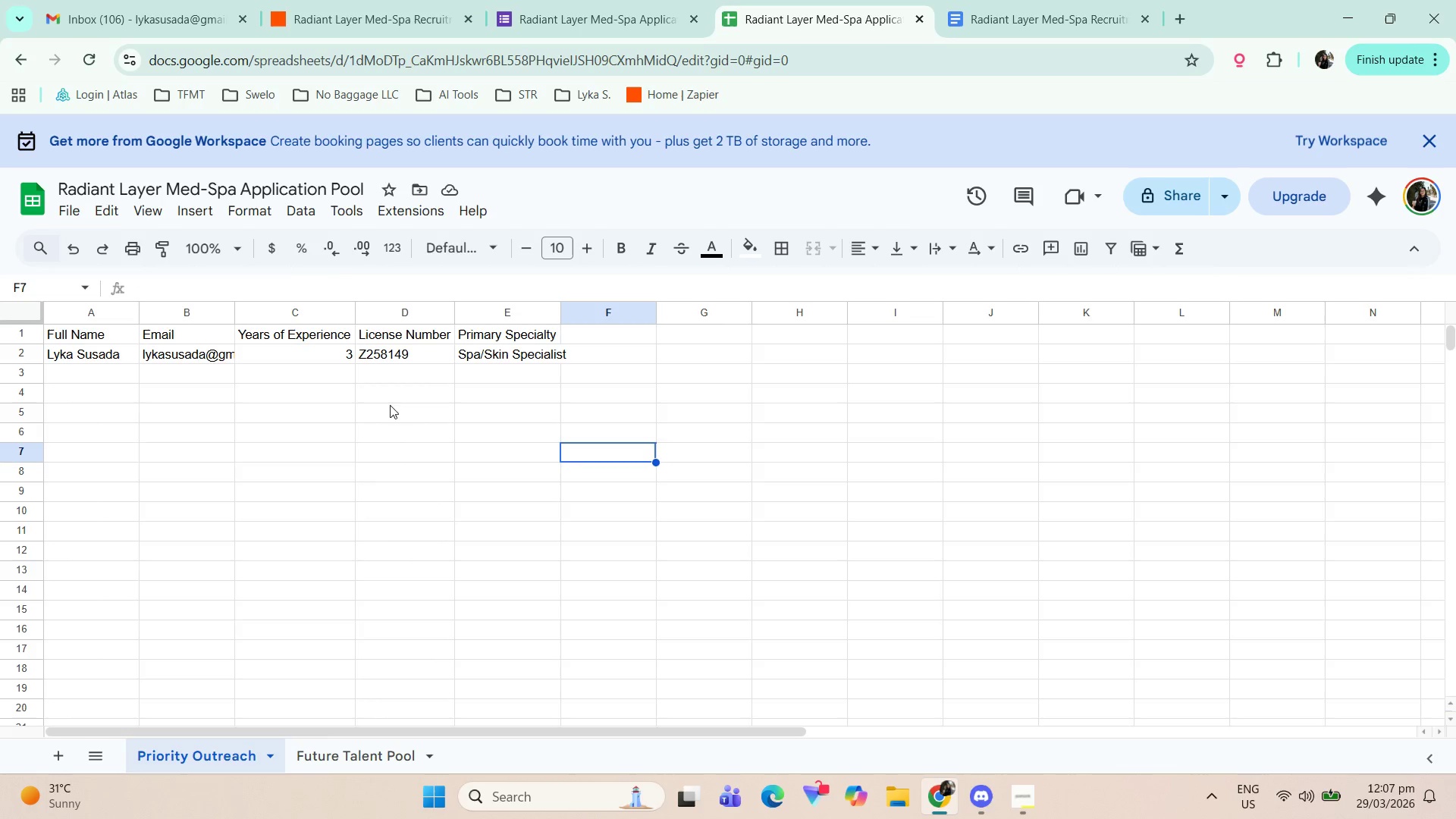 
left_click_drag(start_coordinate=[497, 335], to_coordinate=[112, 342])
 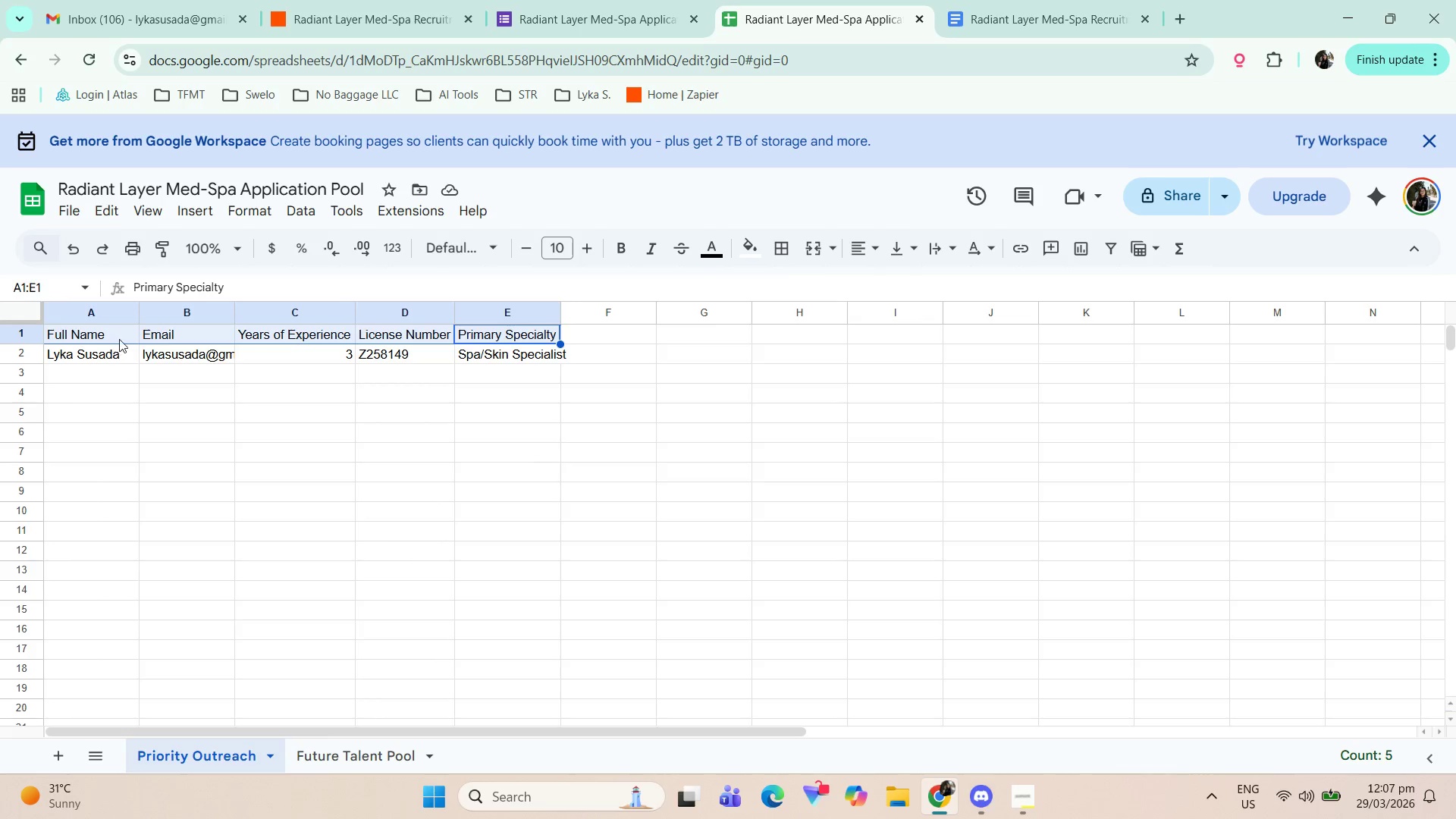 
key(Control+B)
 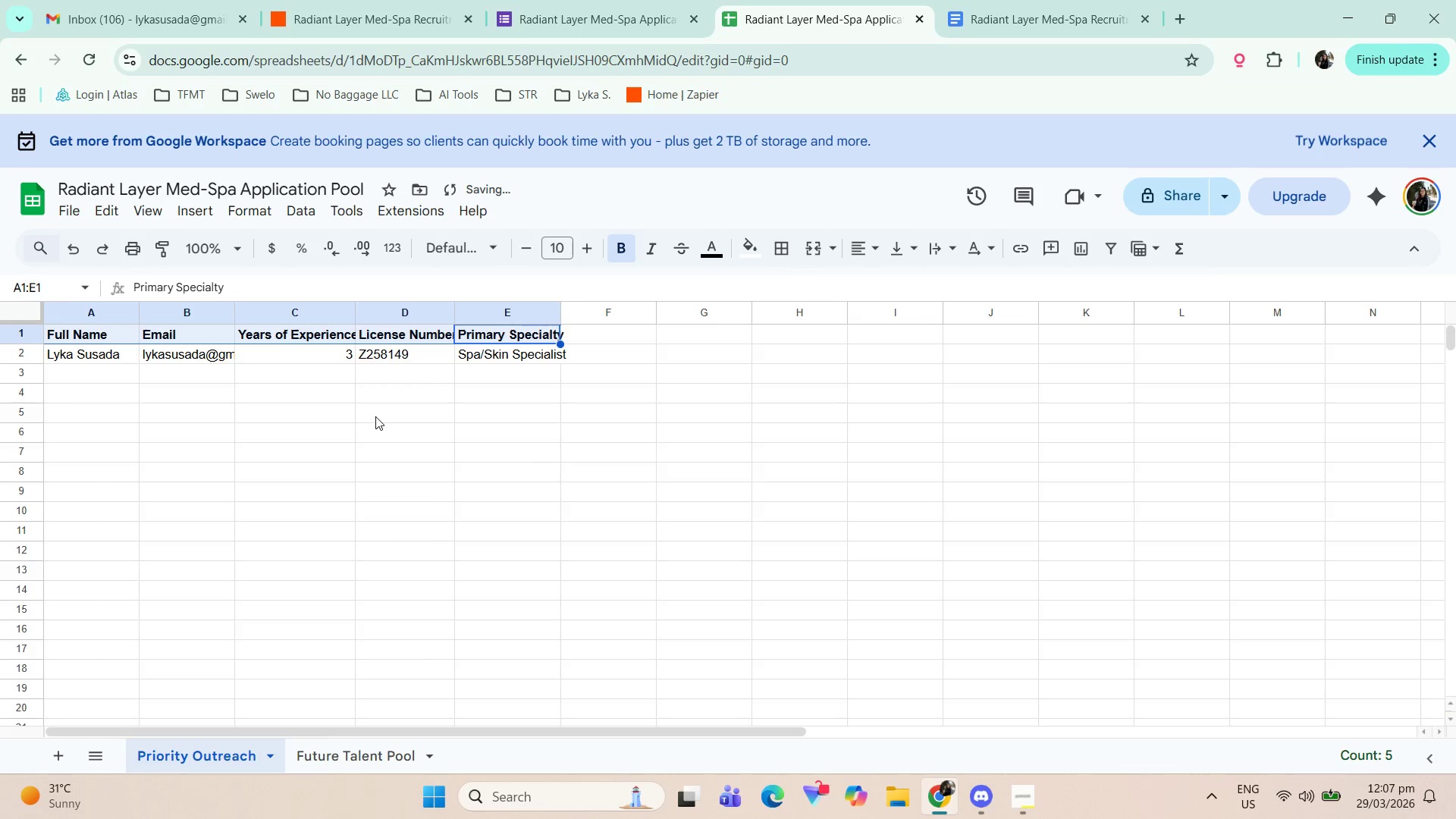 
left_click([375, 416])
 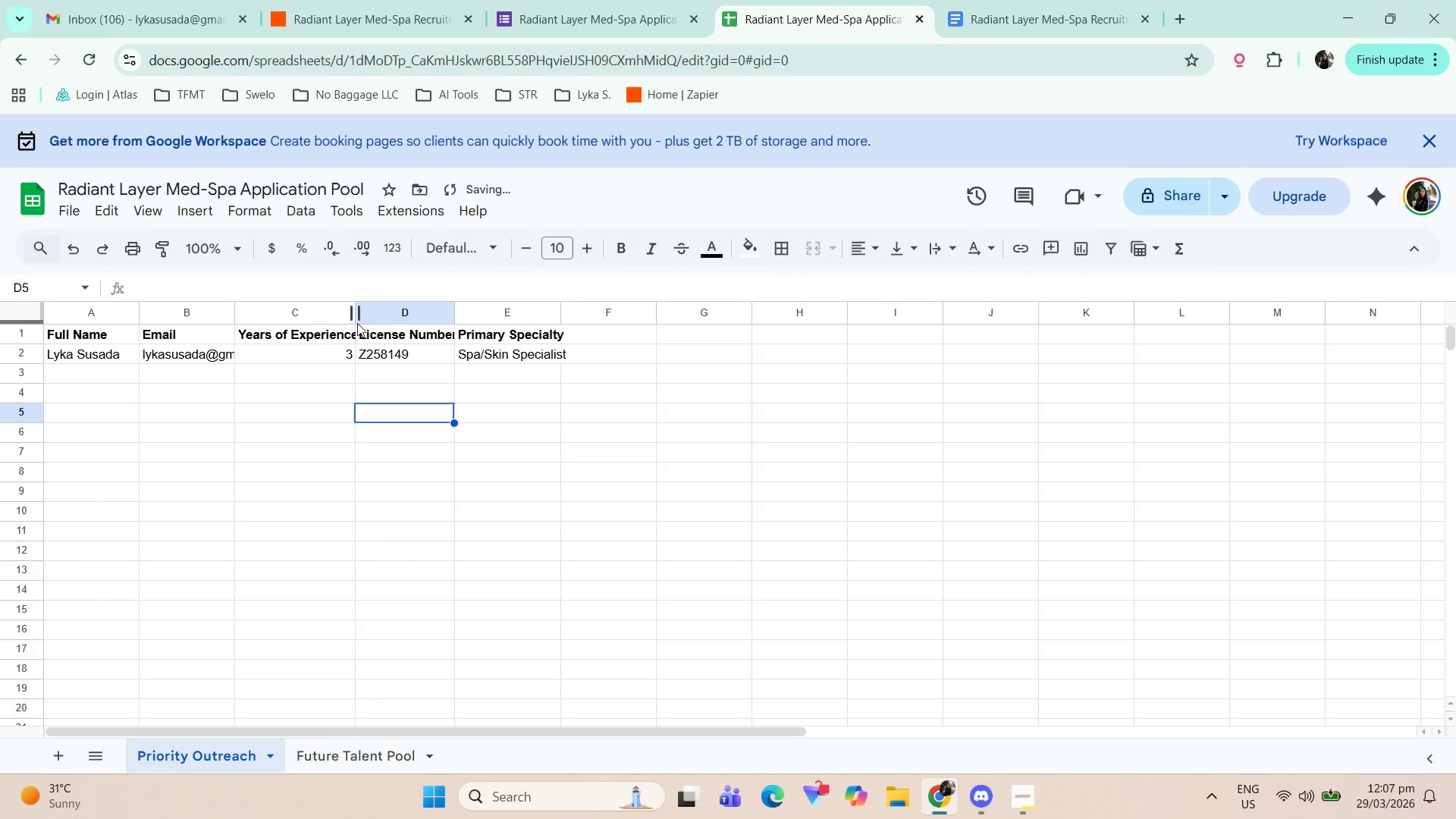 
double_click([359, 318])
 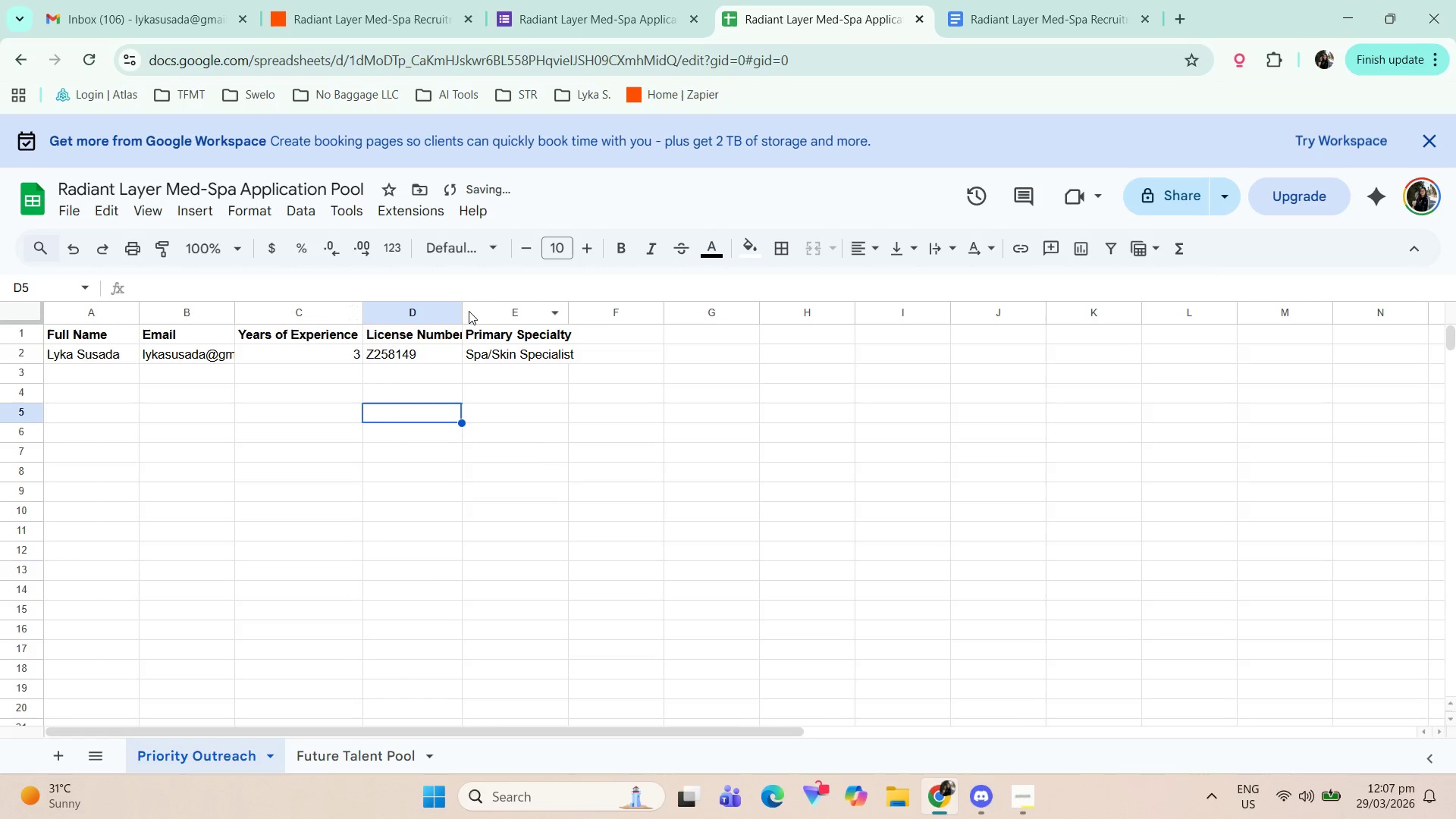 
double_click([462, 315])
 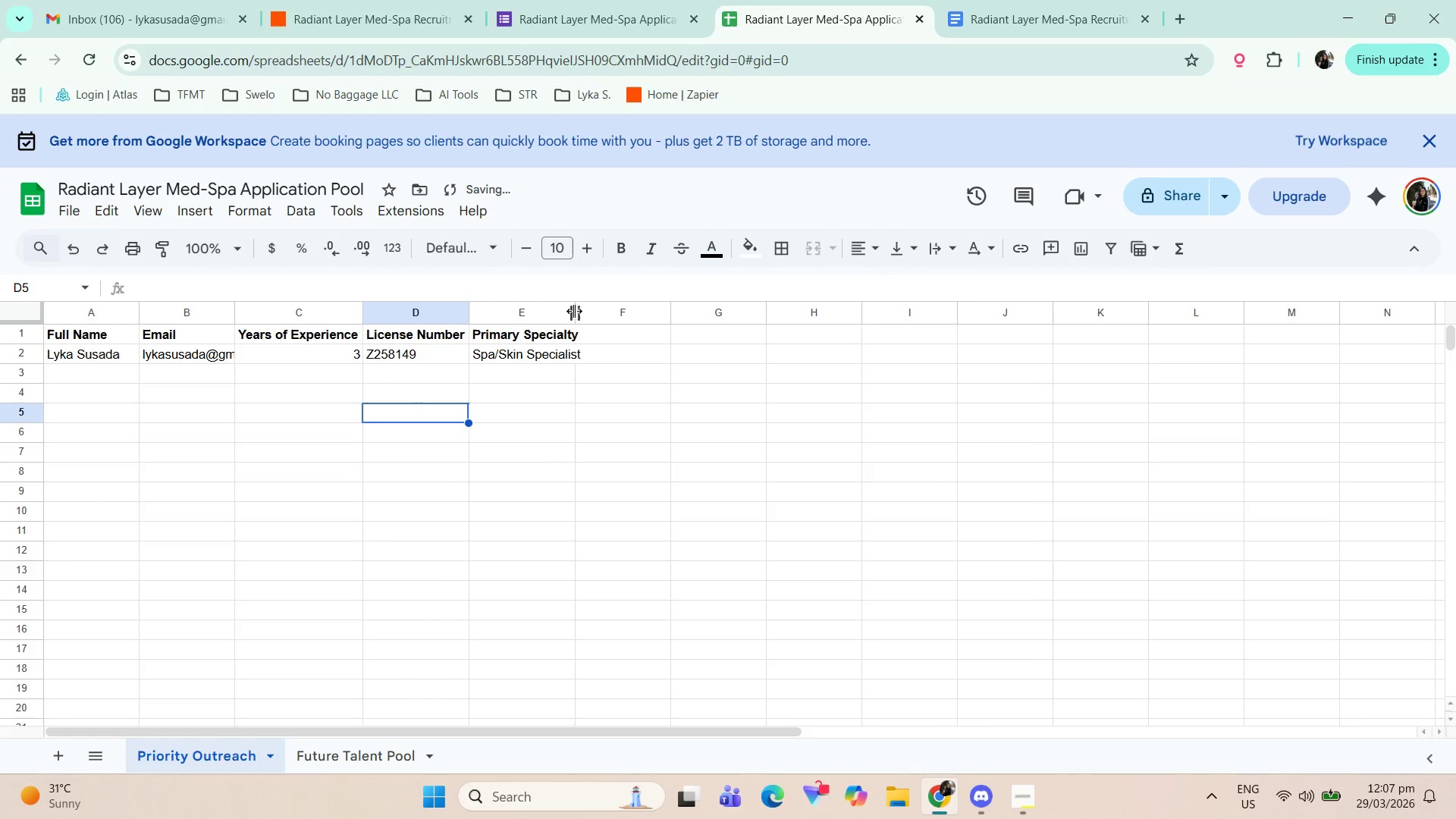 
double_click([576, 314])
 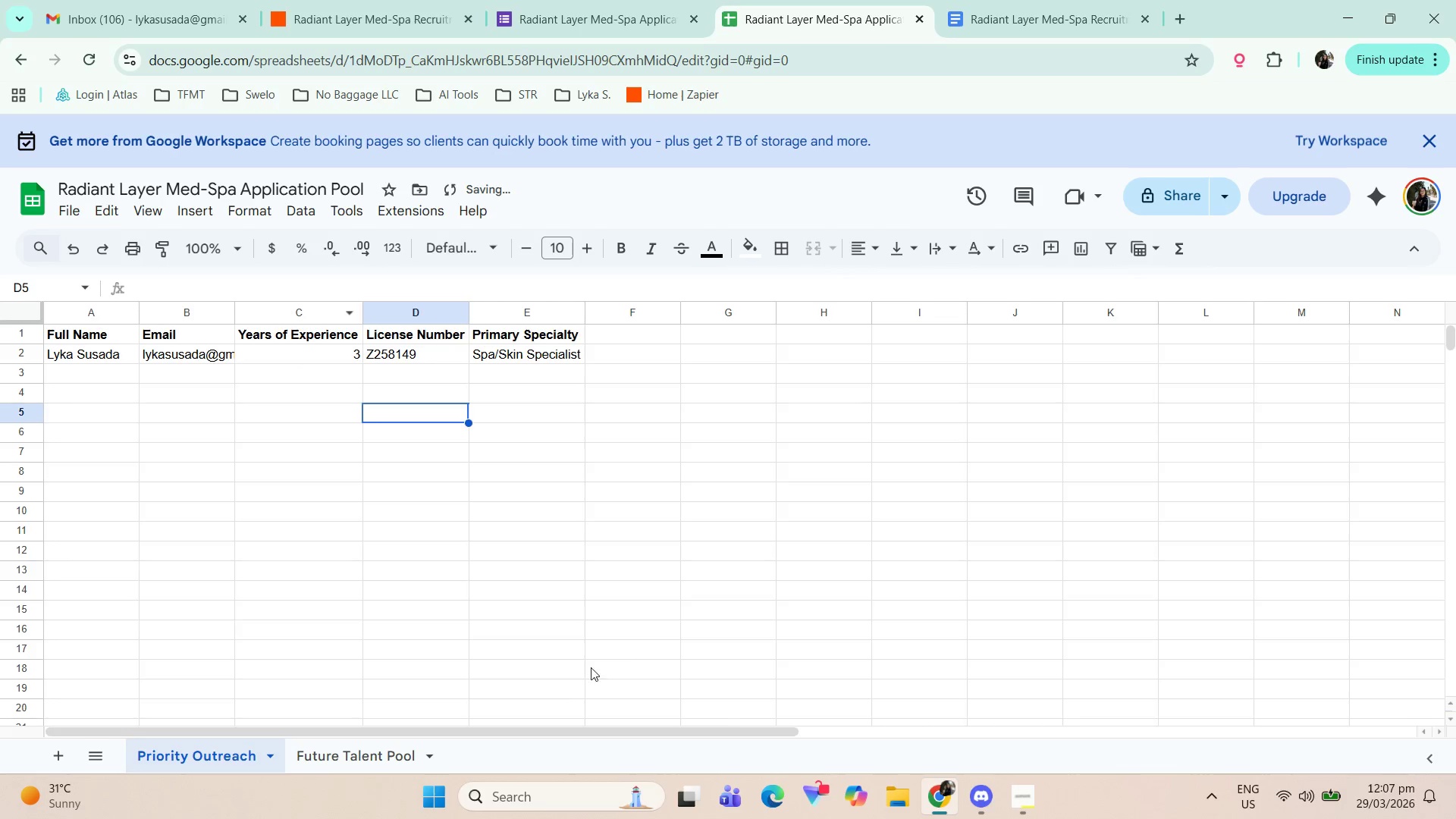 
left_click([381, 759])
 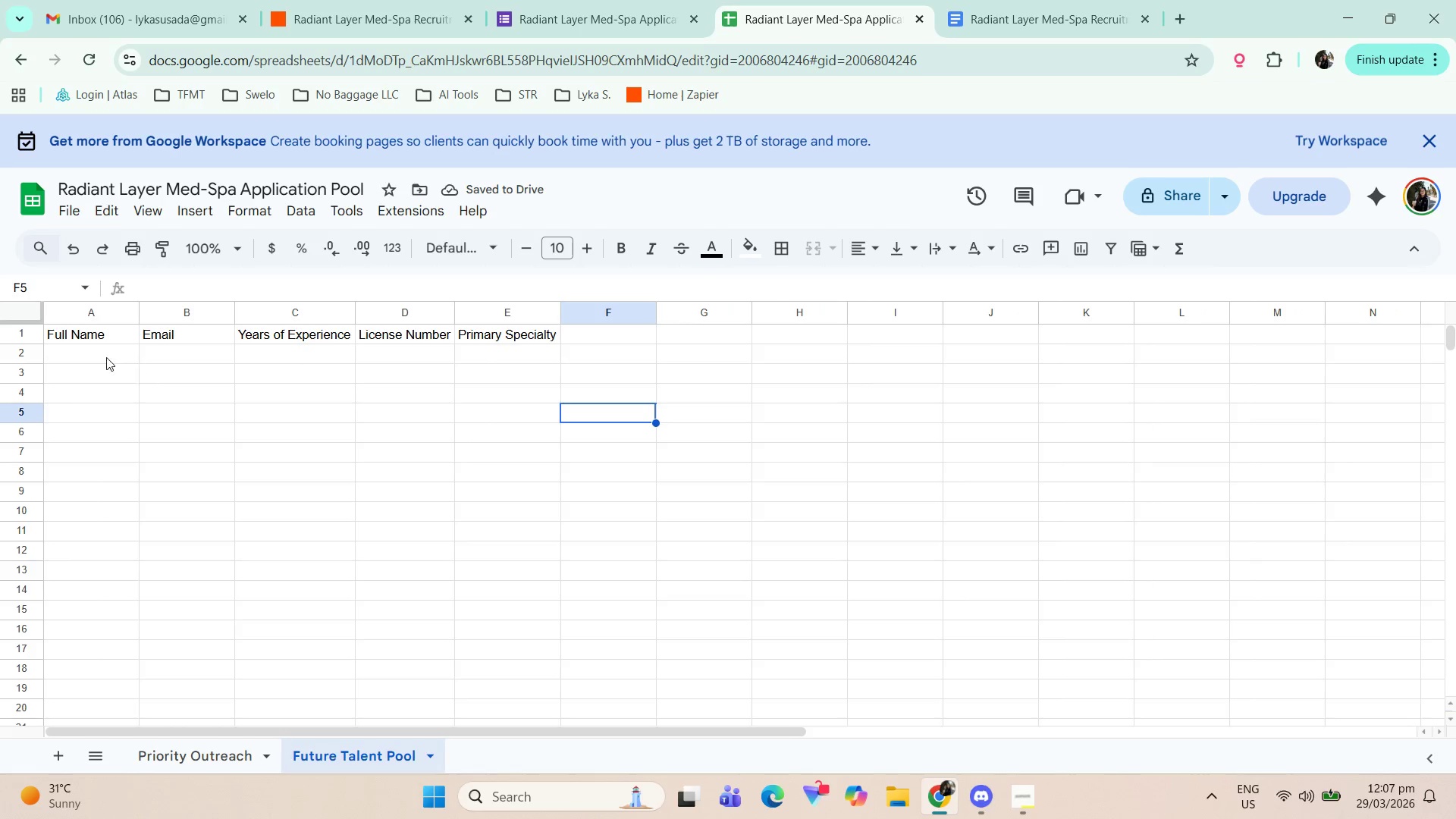 
left_click_drag(start_coordinate=[93, 336], to_coordinate=[525, 332])
 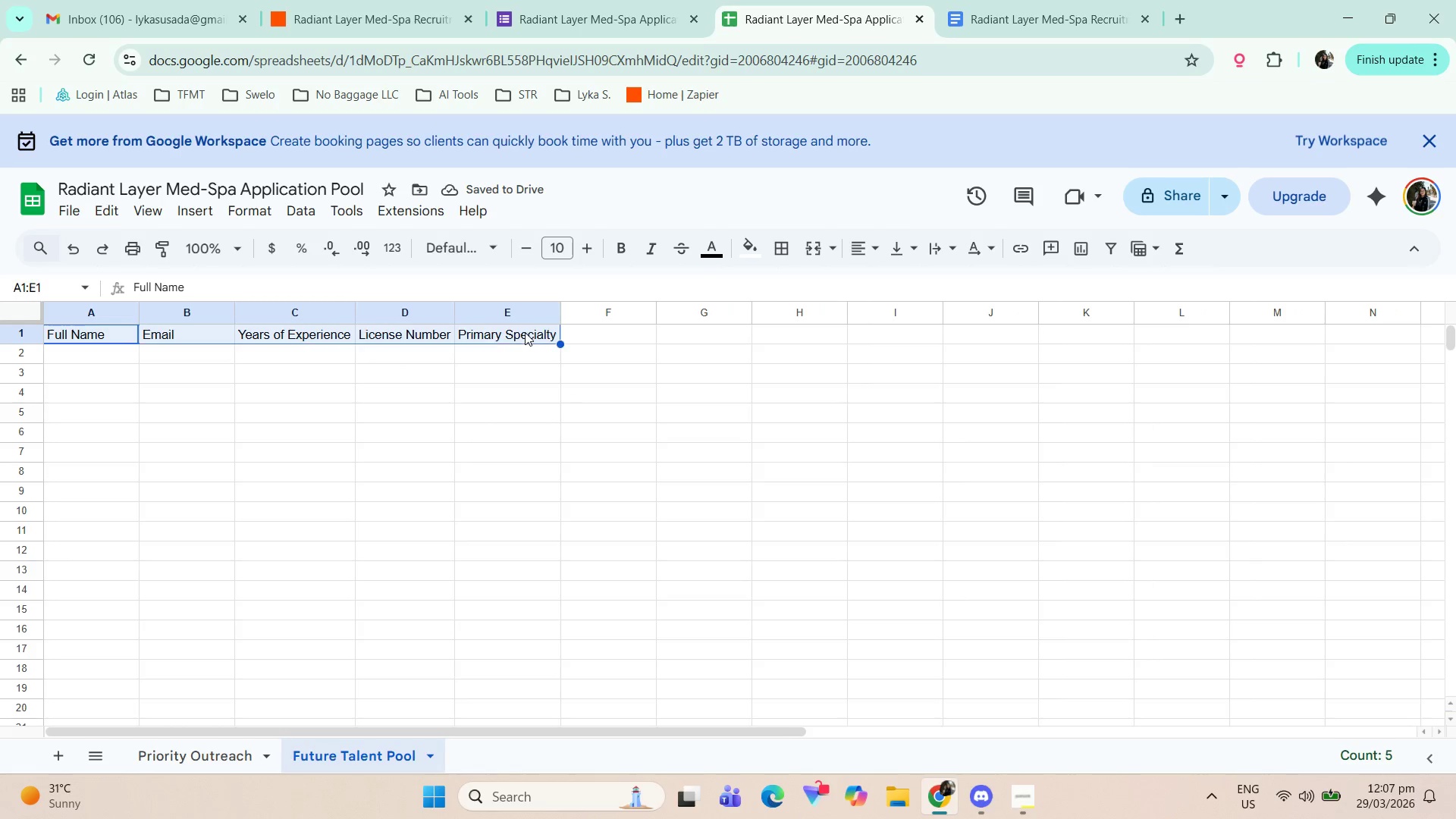 
key(Control+B)
 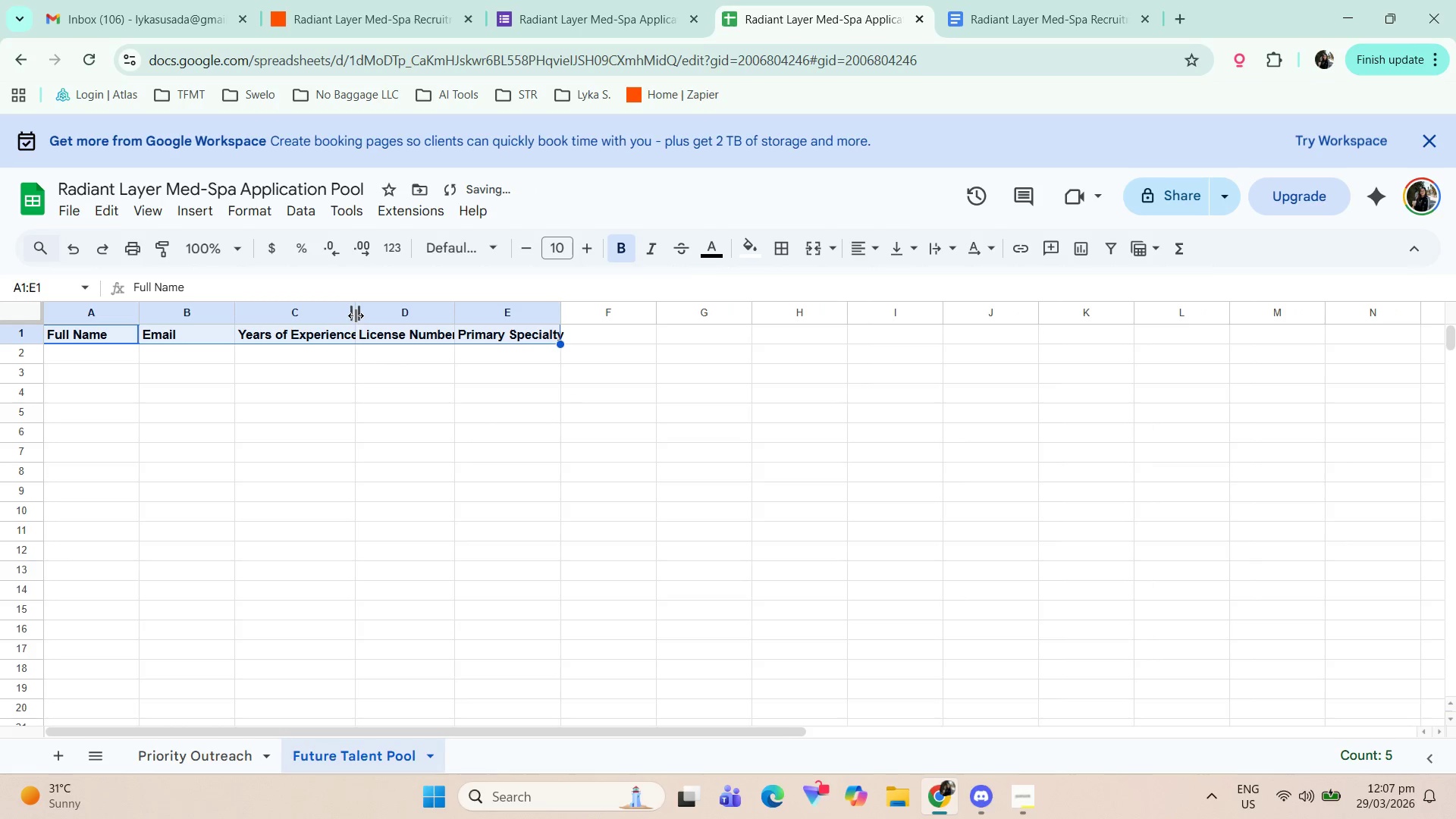 
double_click([357, 315])
 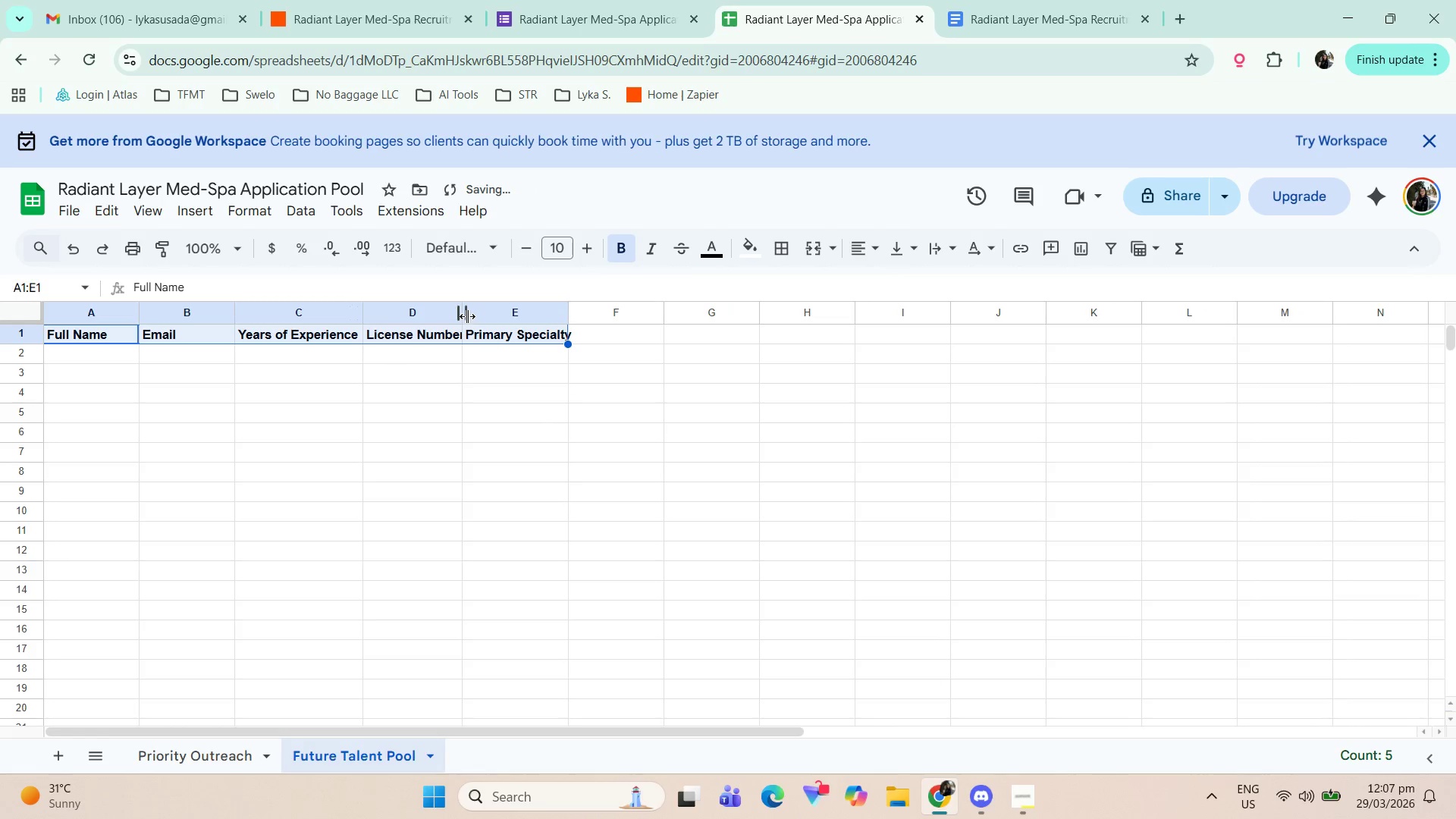 
double_click([467, 316])
 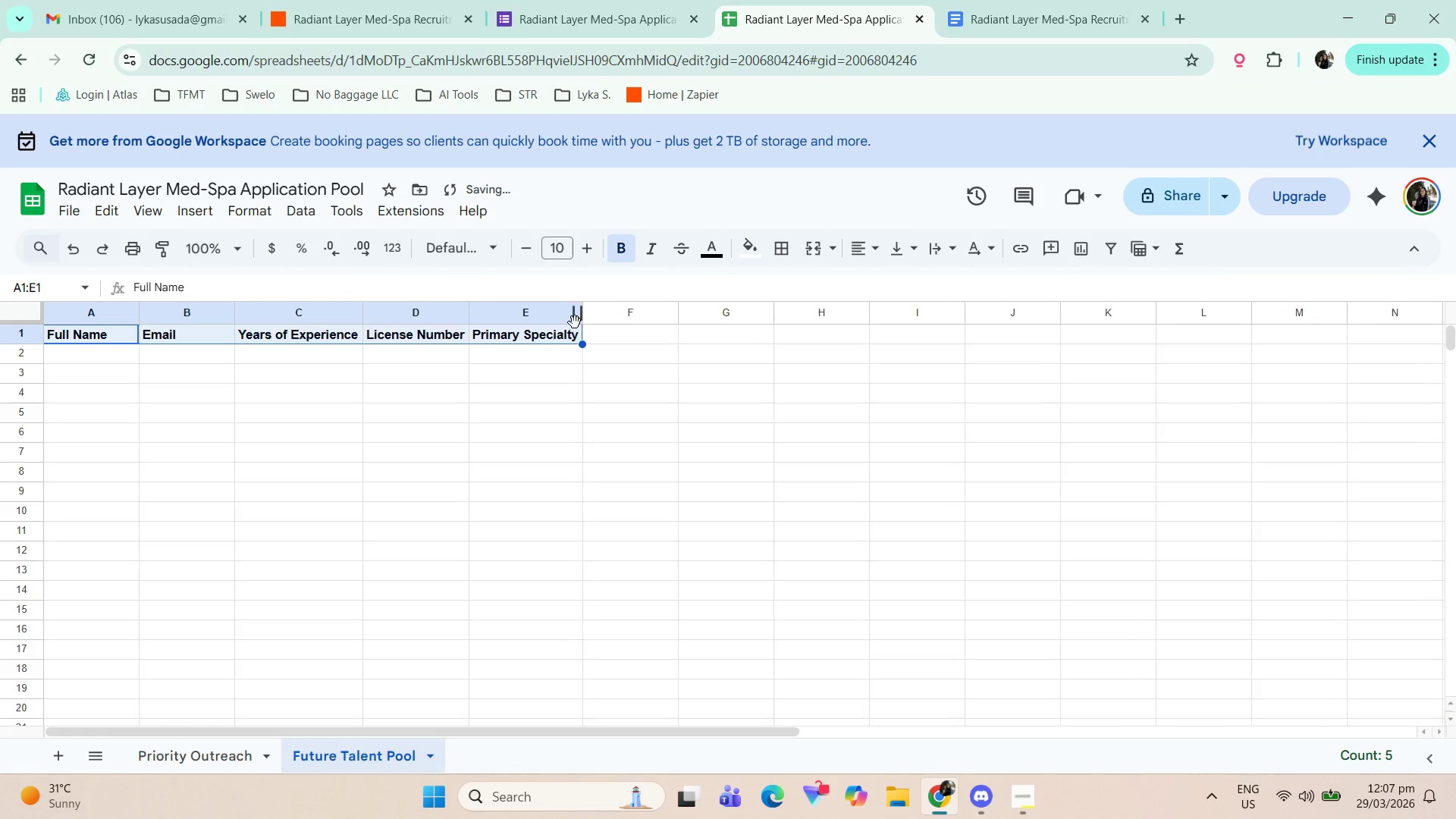 
left_click([214, 755])
 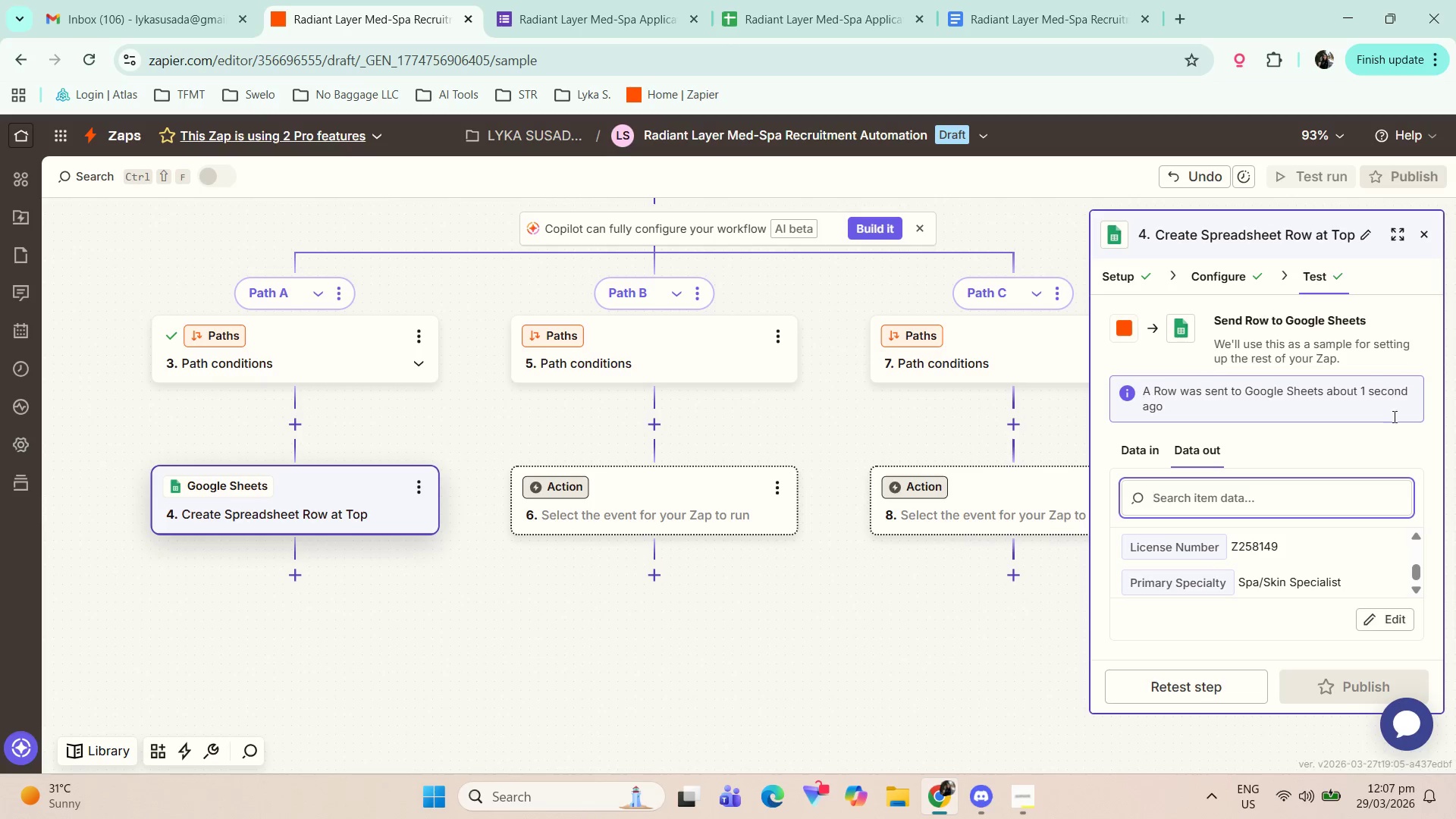 
wait(5.73)
 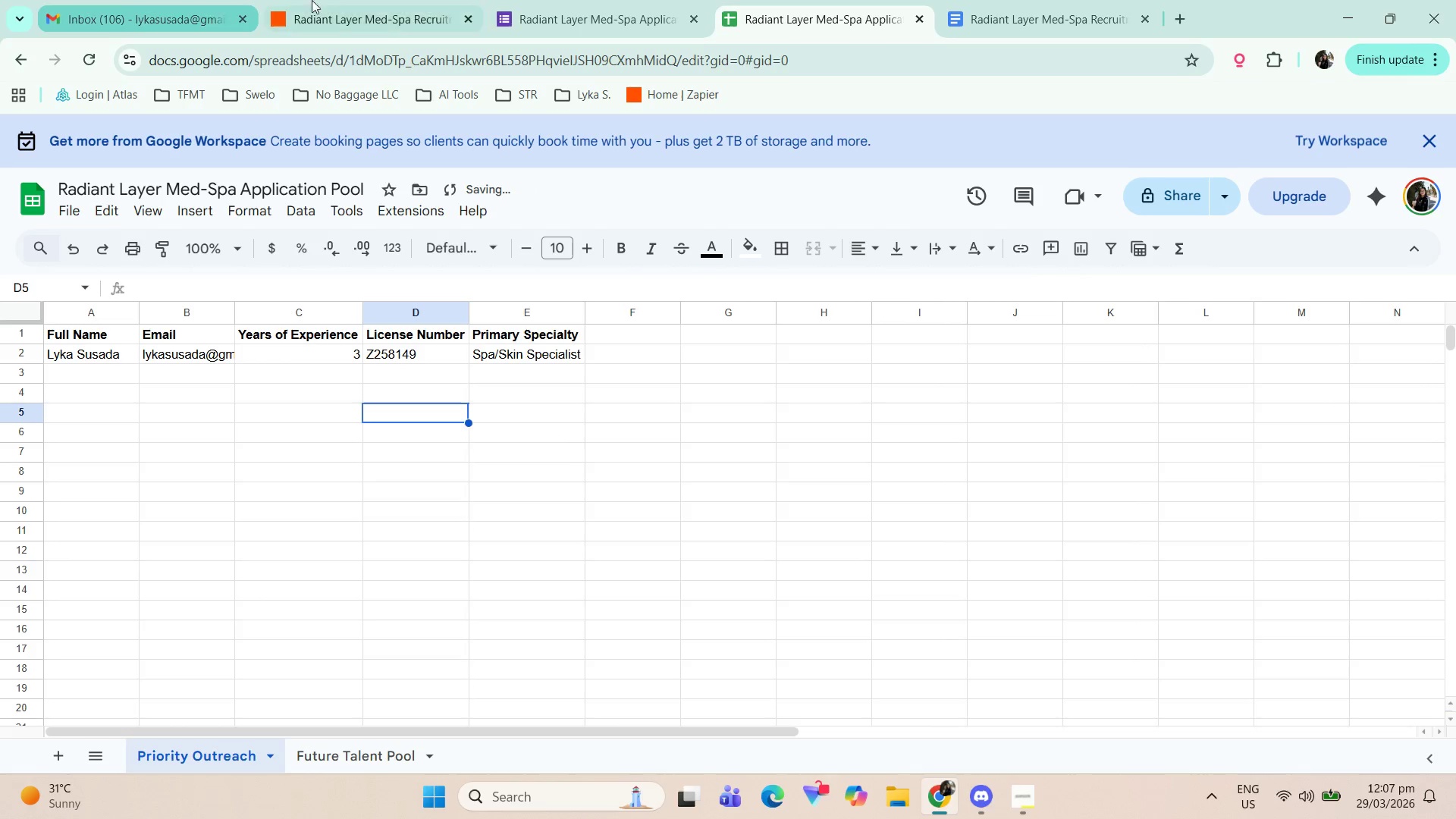 
left_click([1430, 241])
 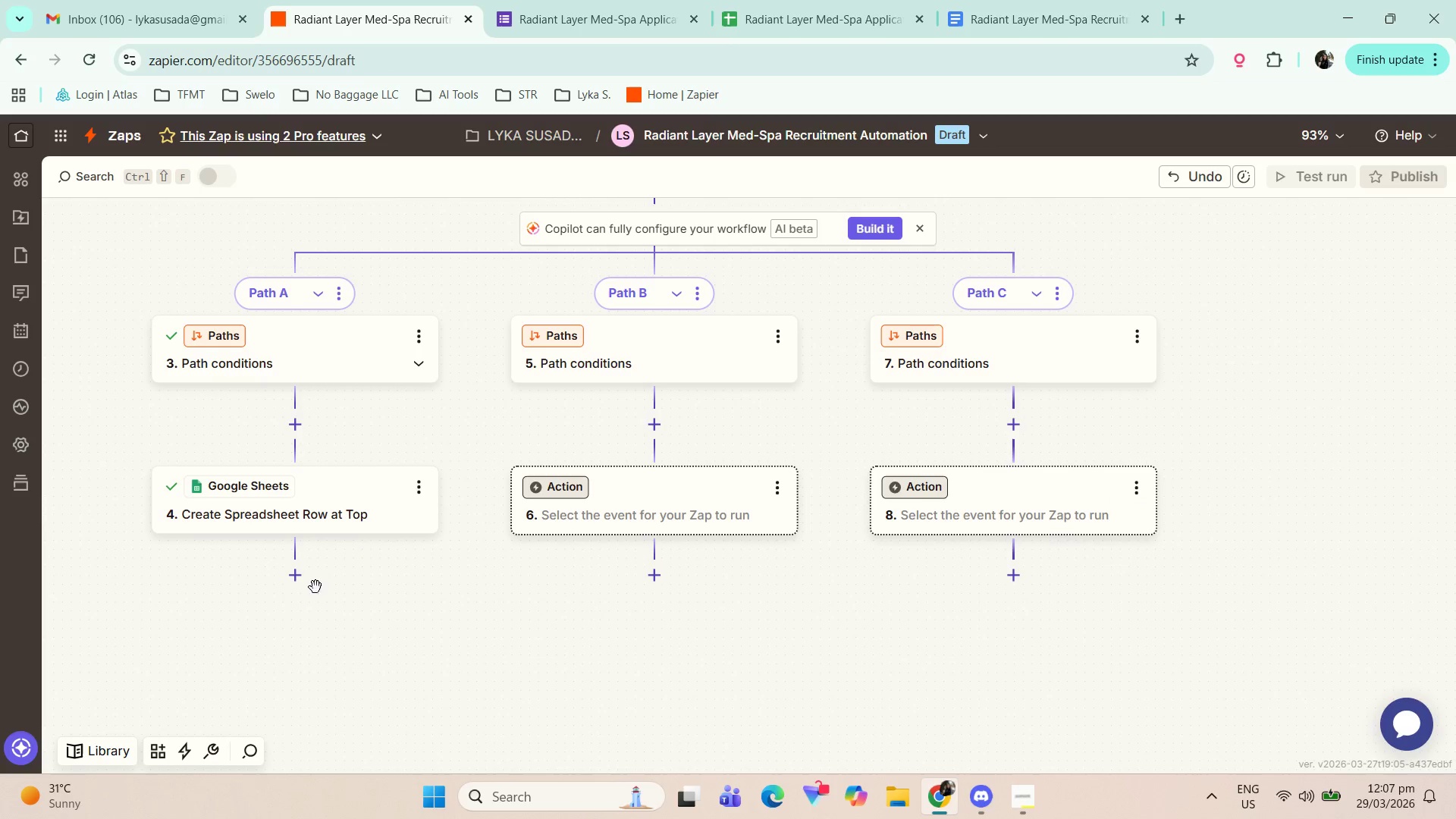 
left_click([293, 588])
 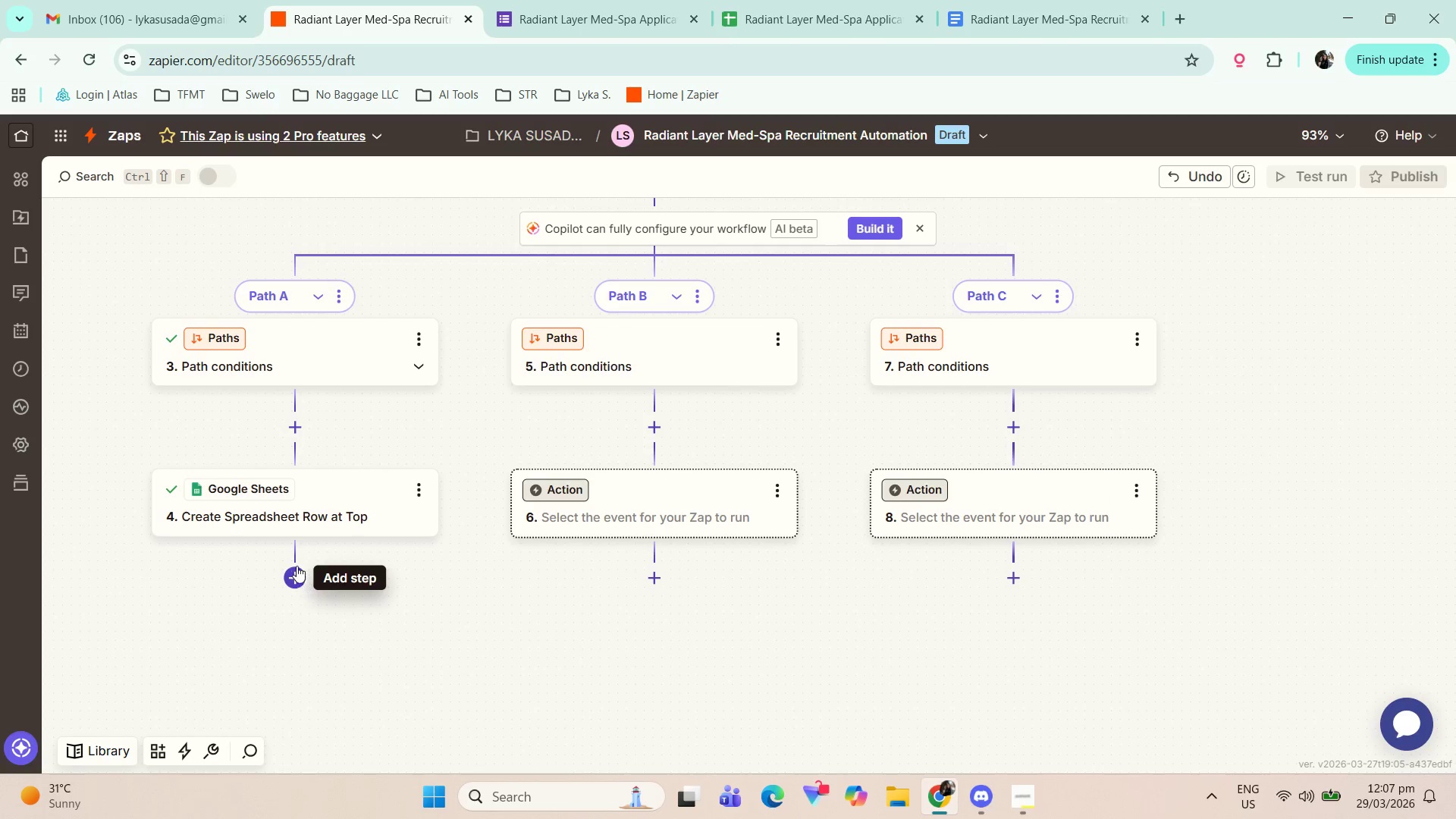 
scroll: coordinate [380, 604], scroll_direction: down, amount: 2.0
 